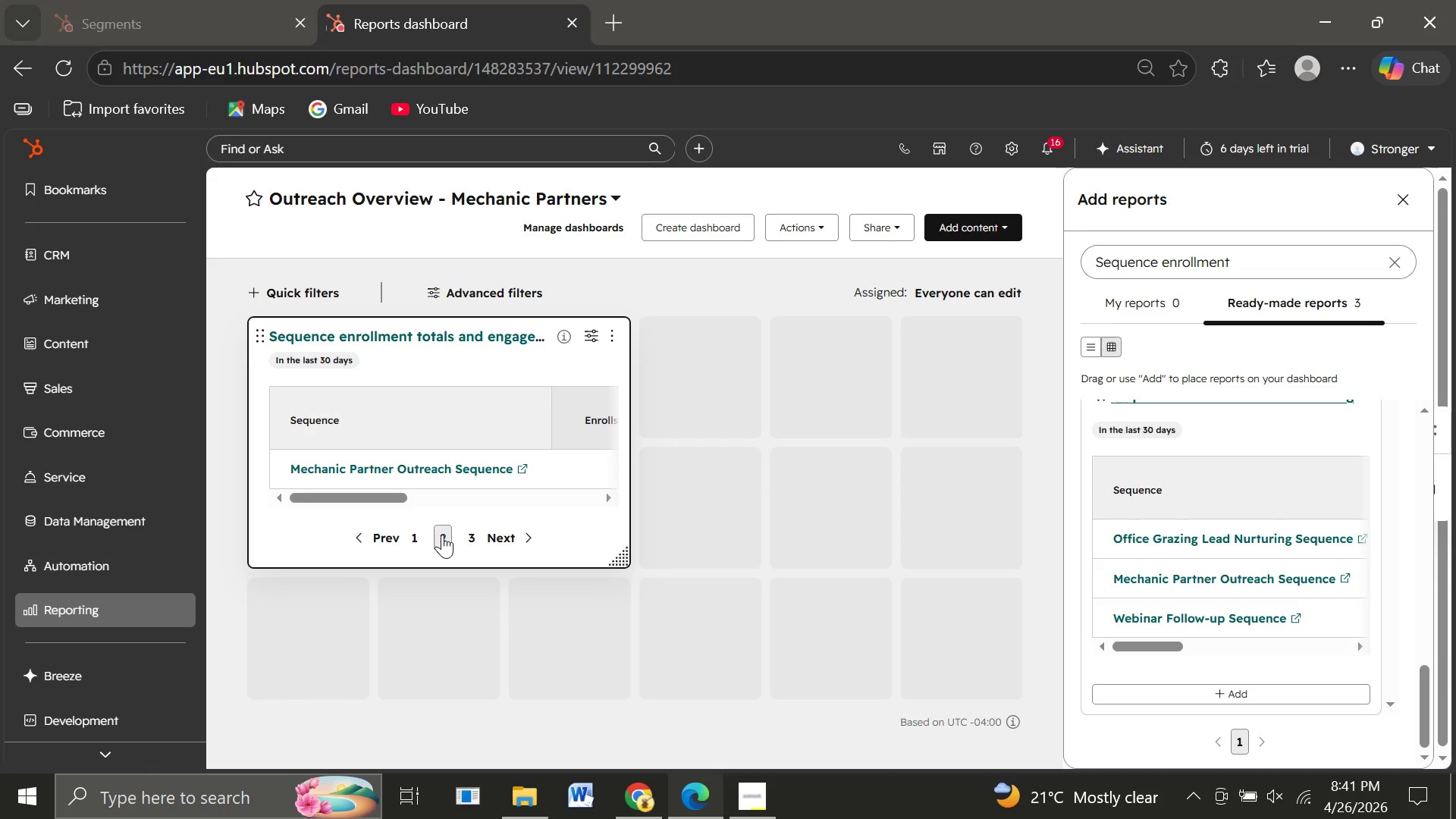 
wait(10.69)
 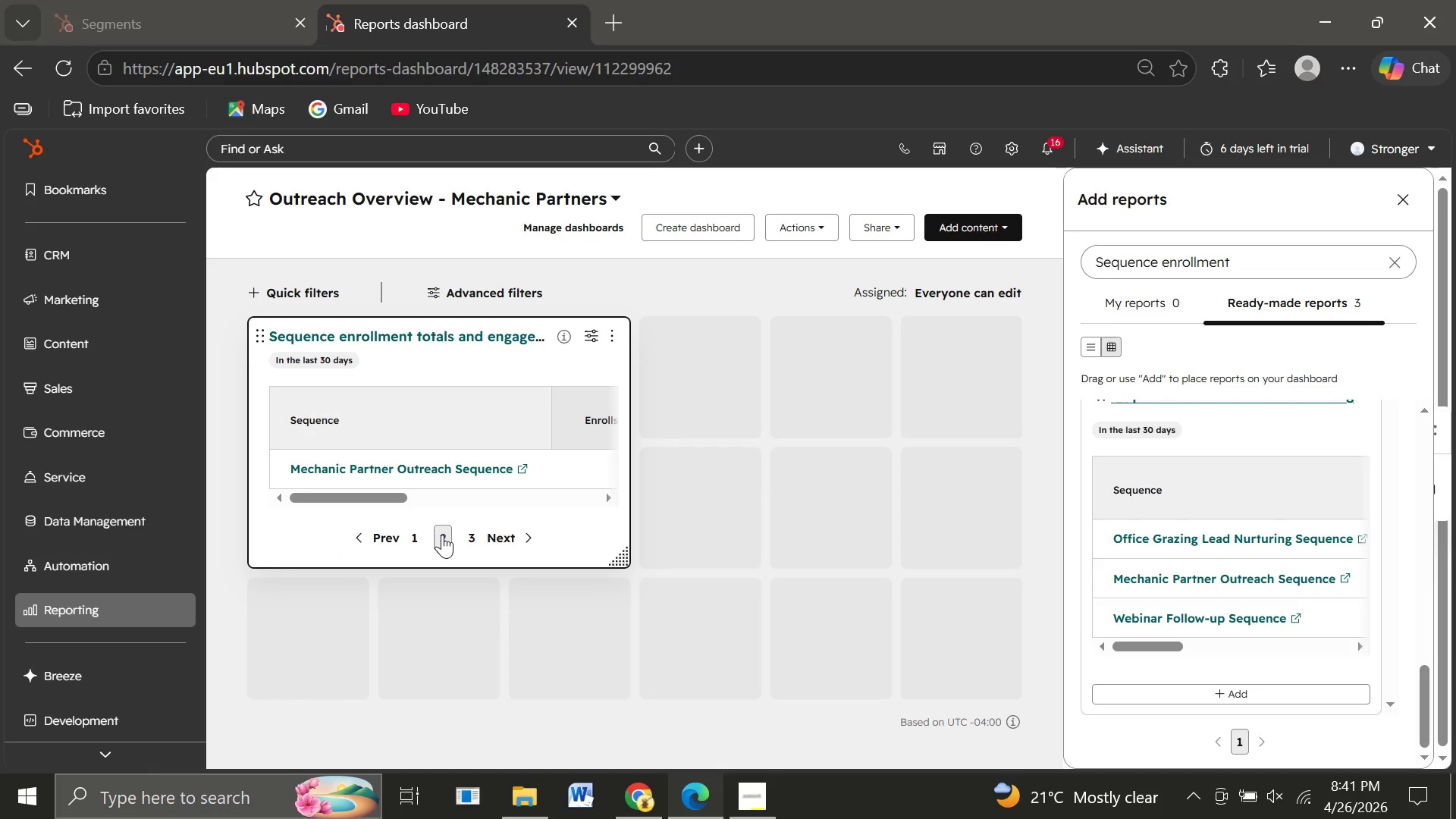 
left_click([1393, 264])
 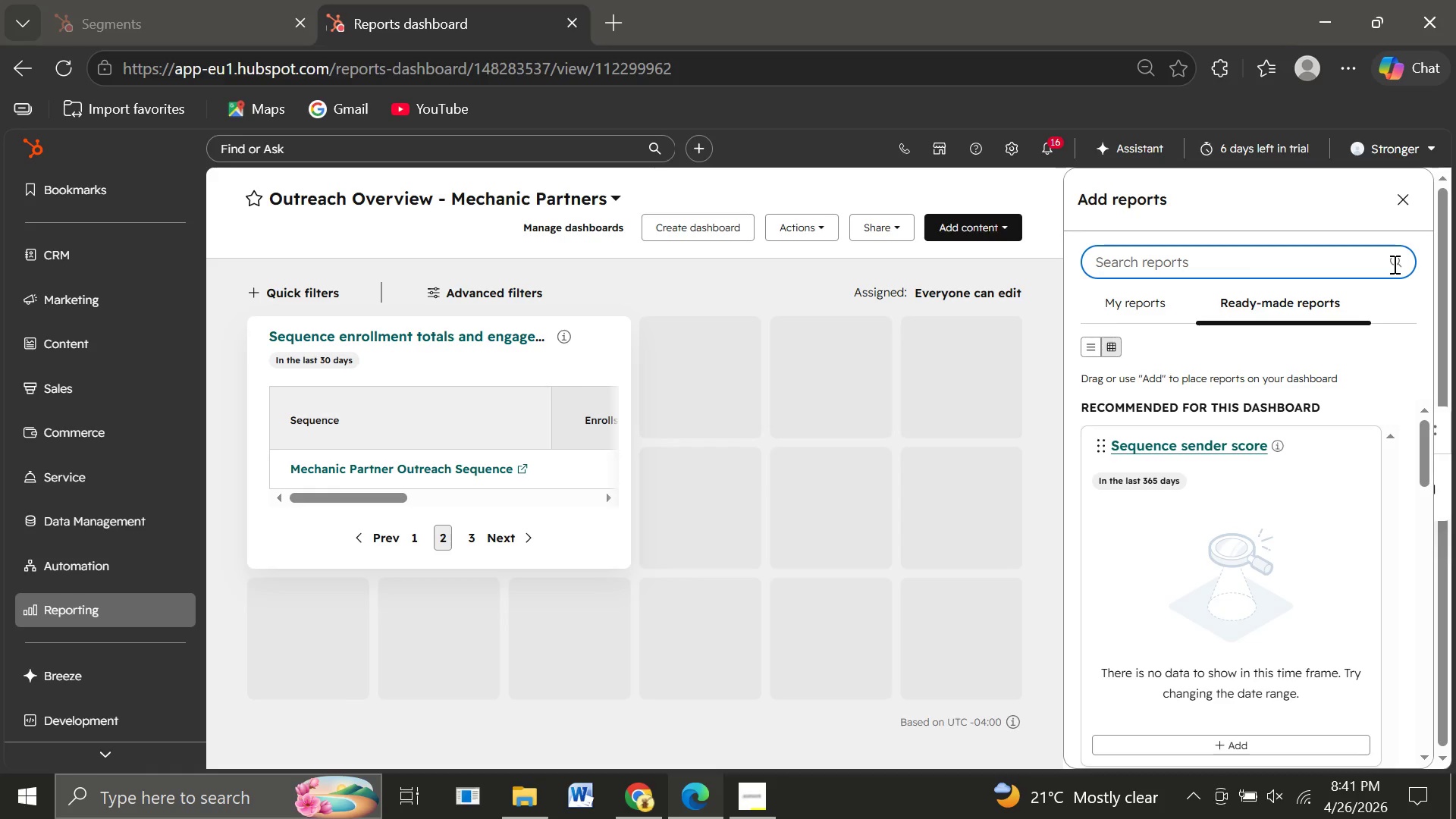 
wait(16.14)
 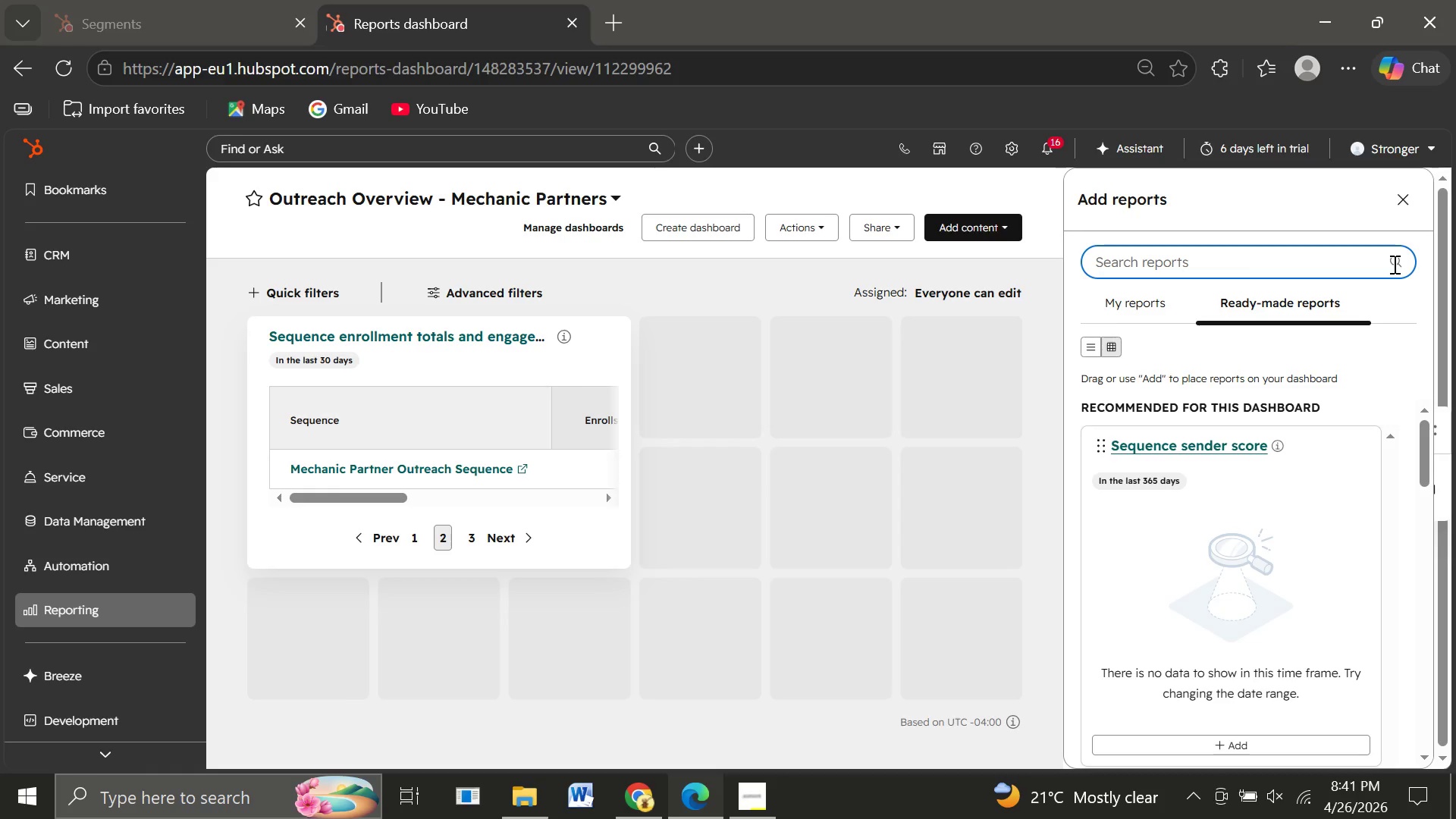 
type(f)
key(Backspace)
type(Email )
 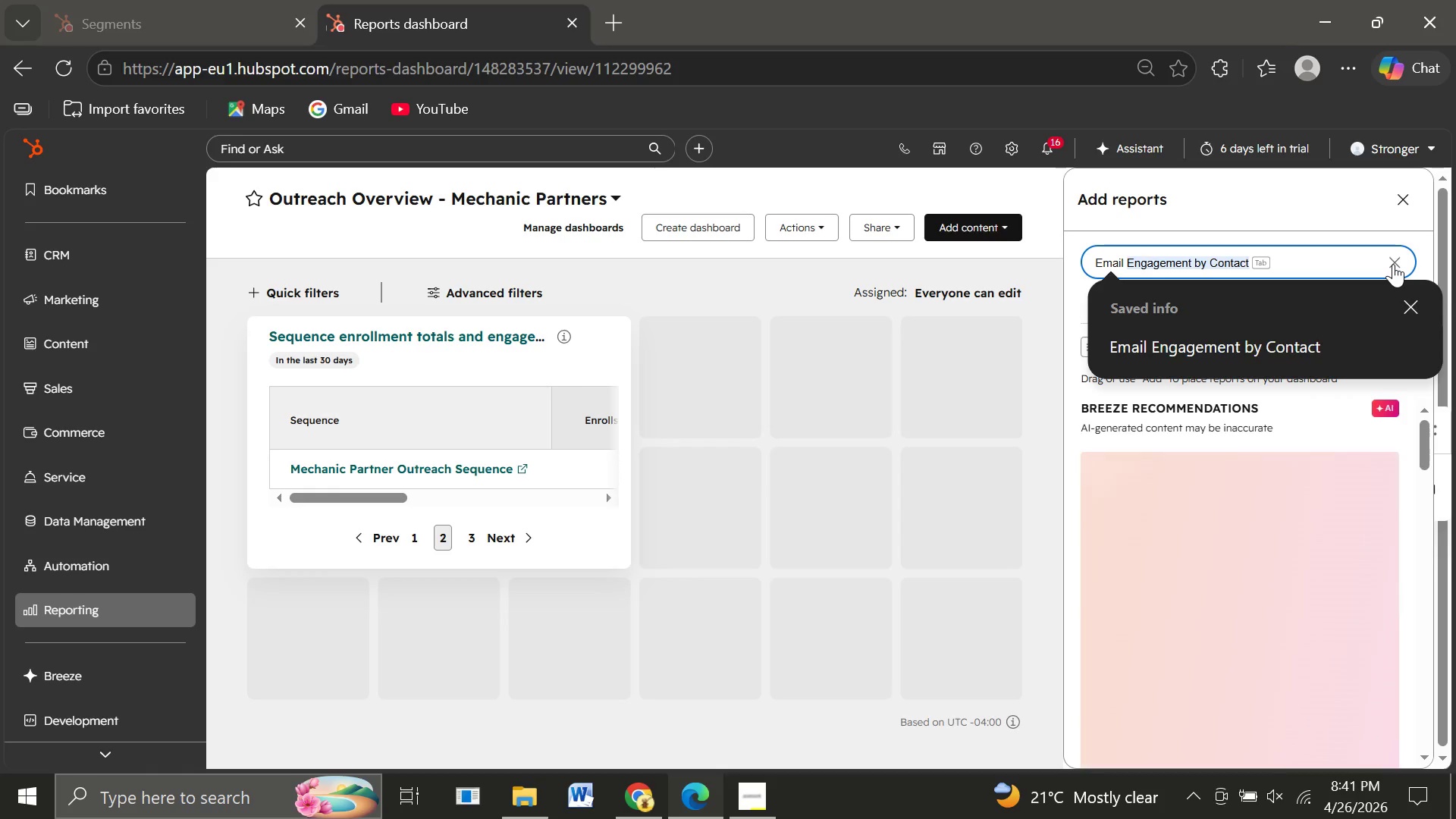 
type(open )
 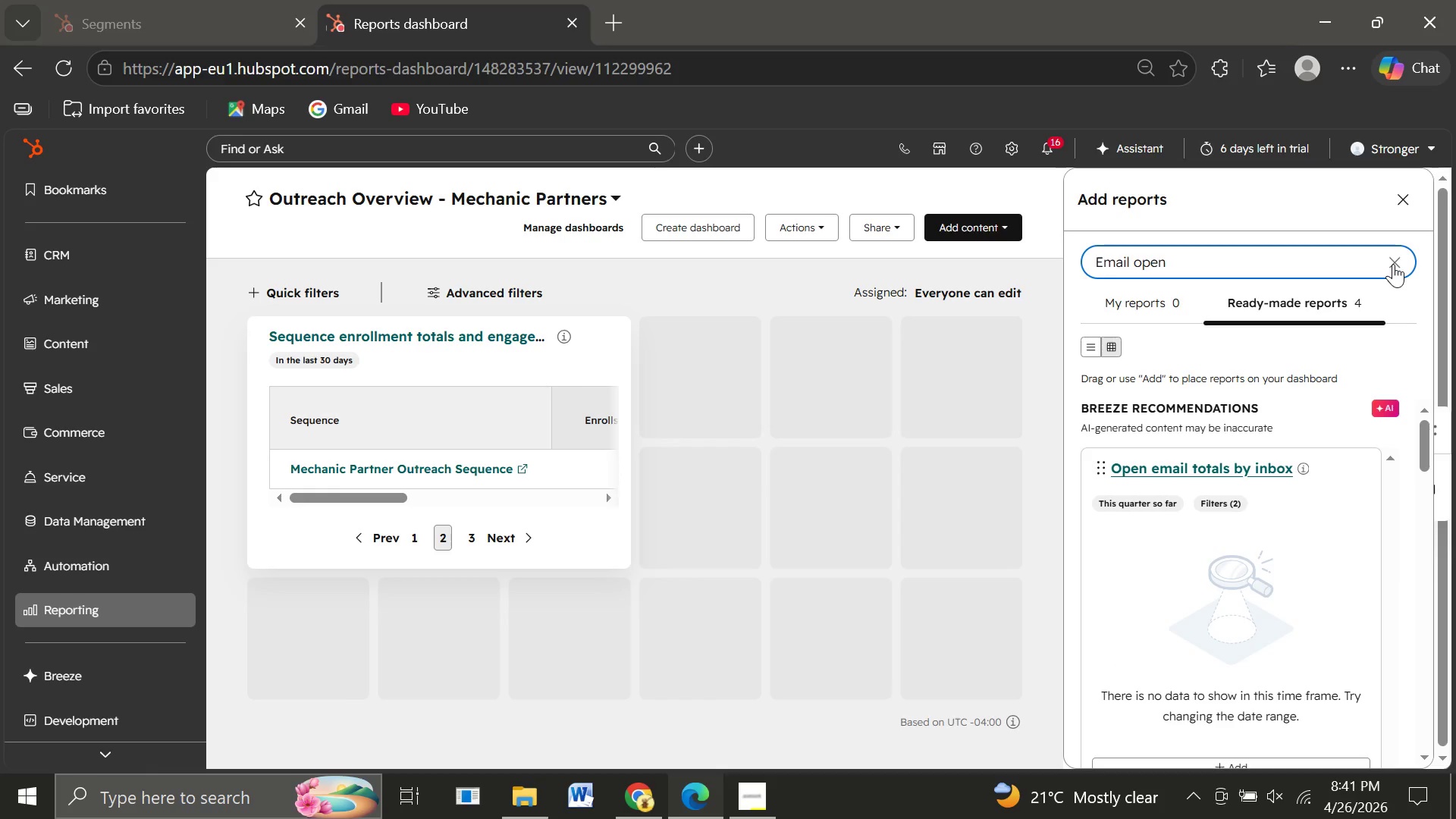 
wait(6.09)
 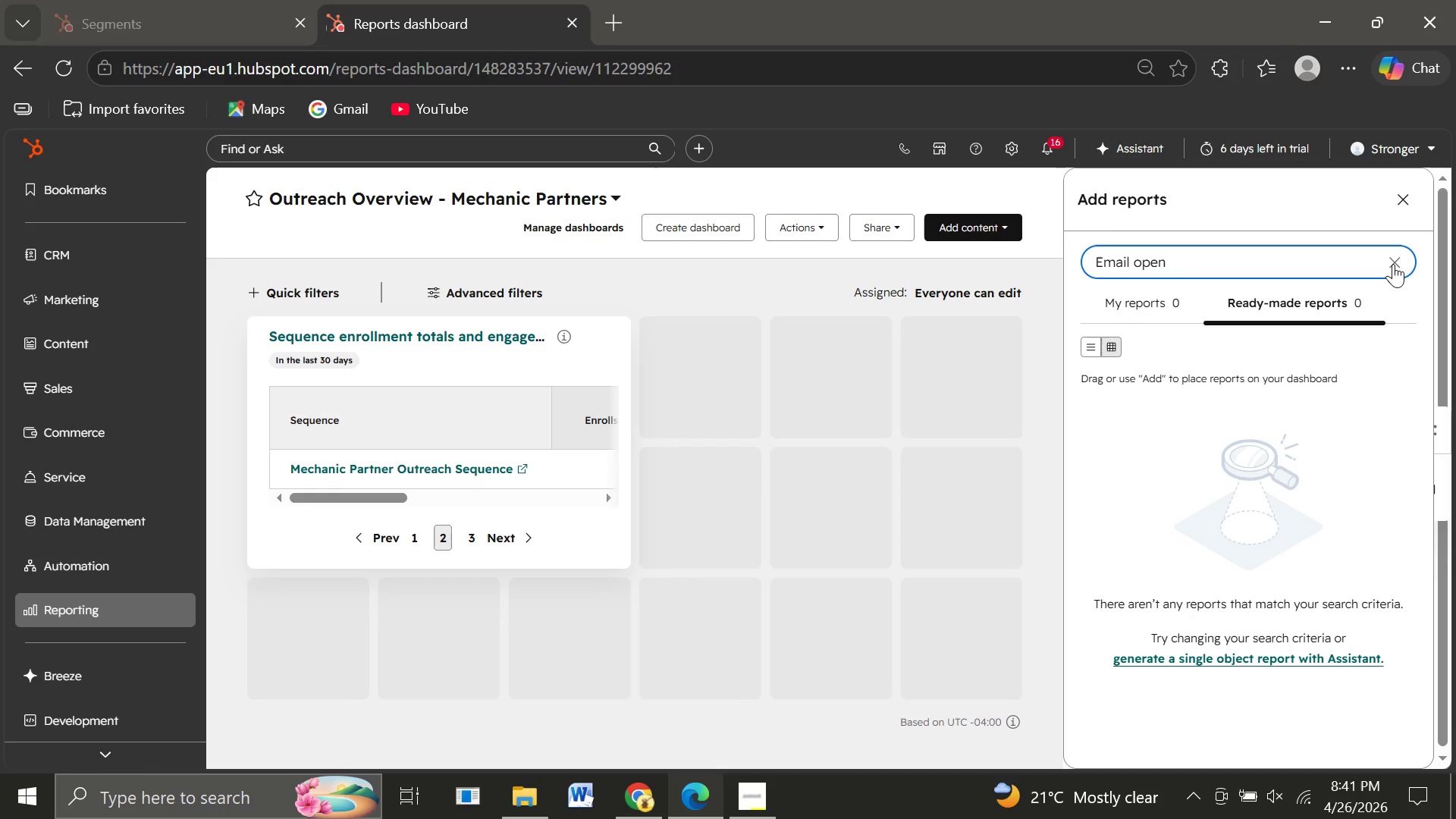 
type(rate)
 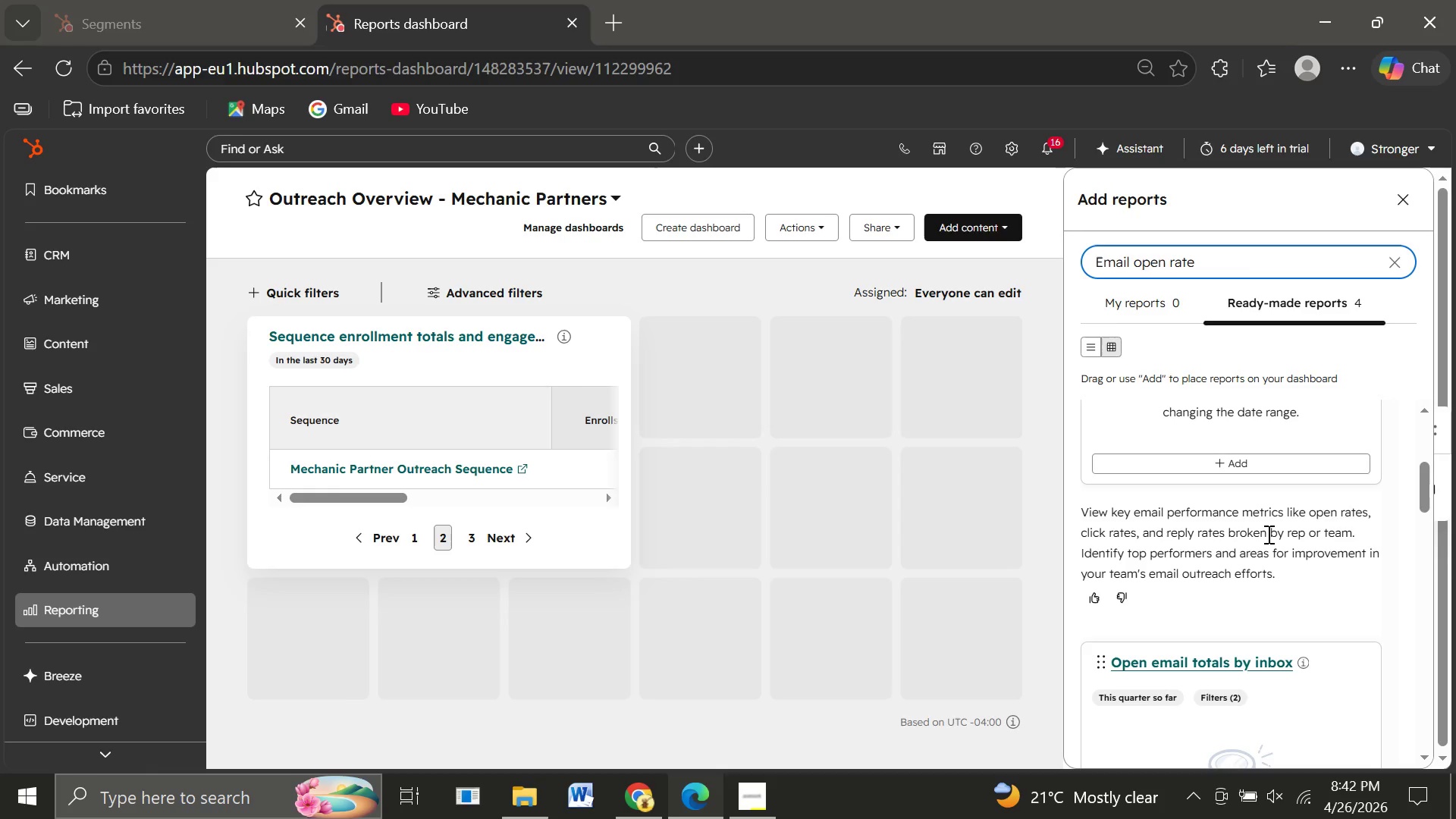 
wait(65.83)
 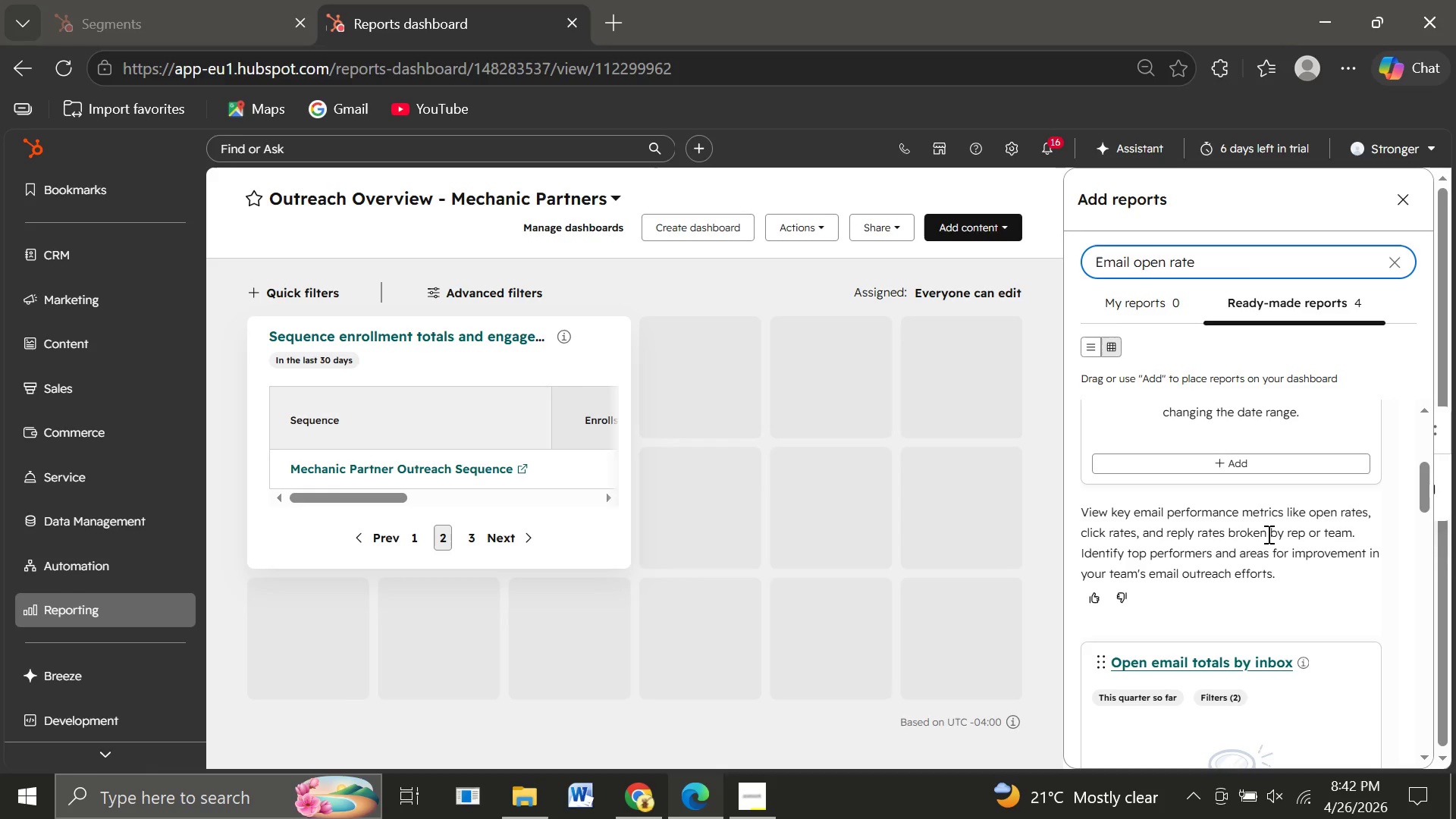 
mouse_move([1220, 469])
 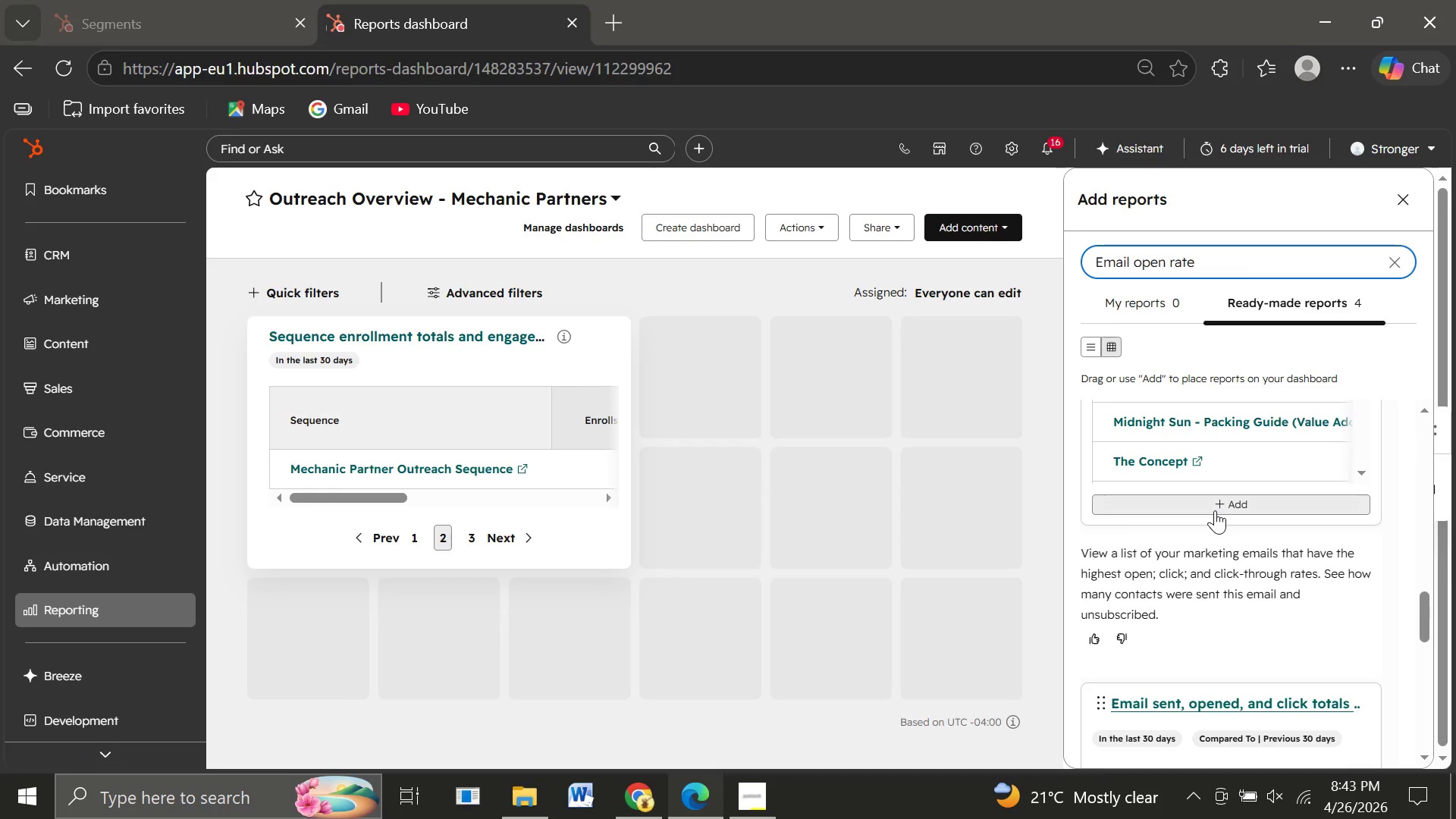 
mouse_move([1236, 497])
 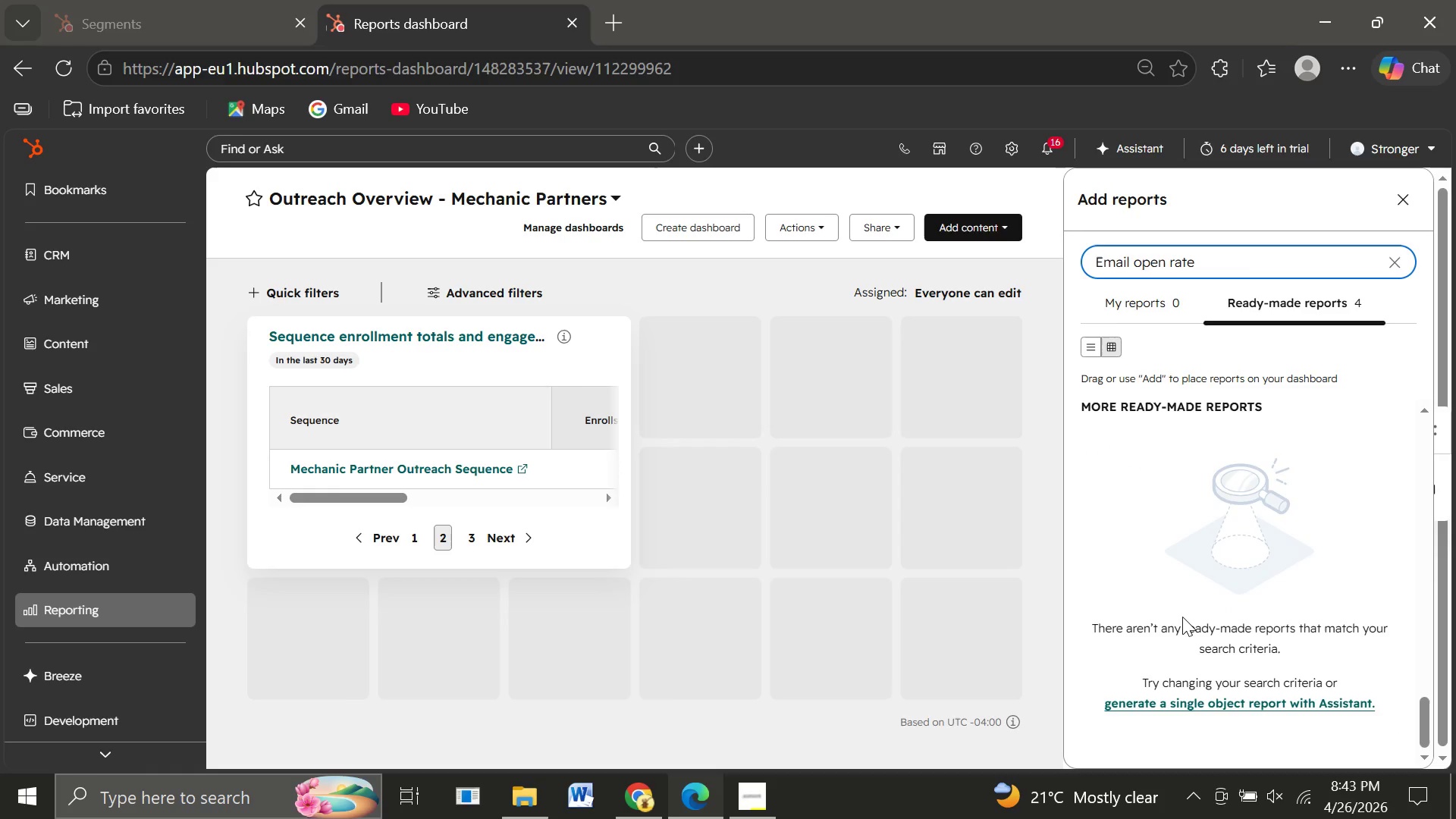 
wait(28.76)
 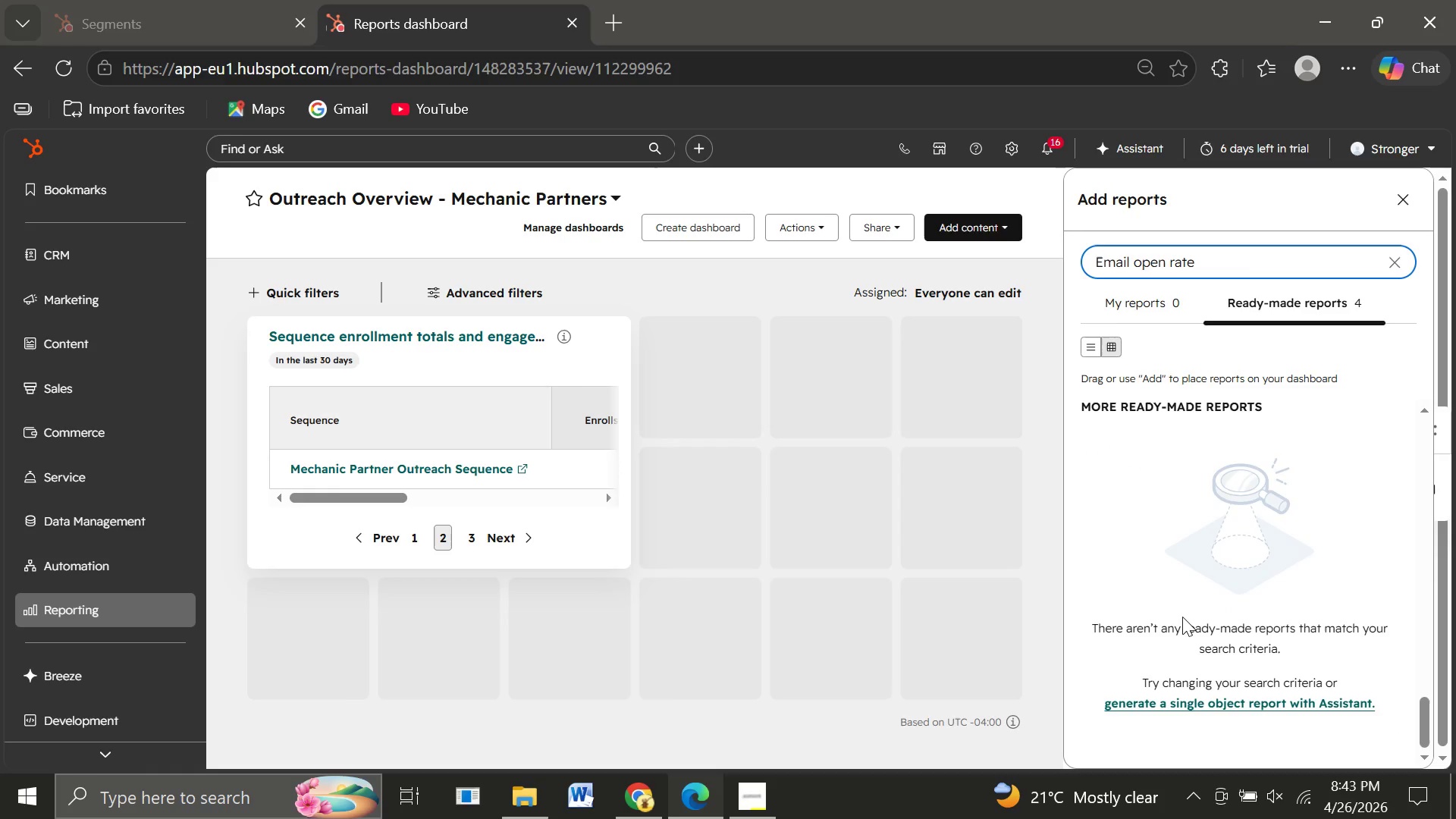 
mouse_move([1153, 510])
 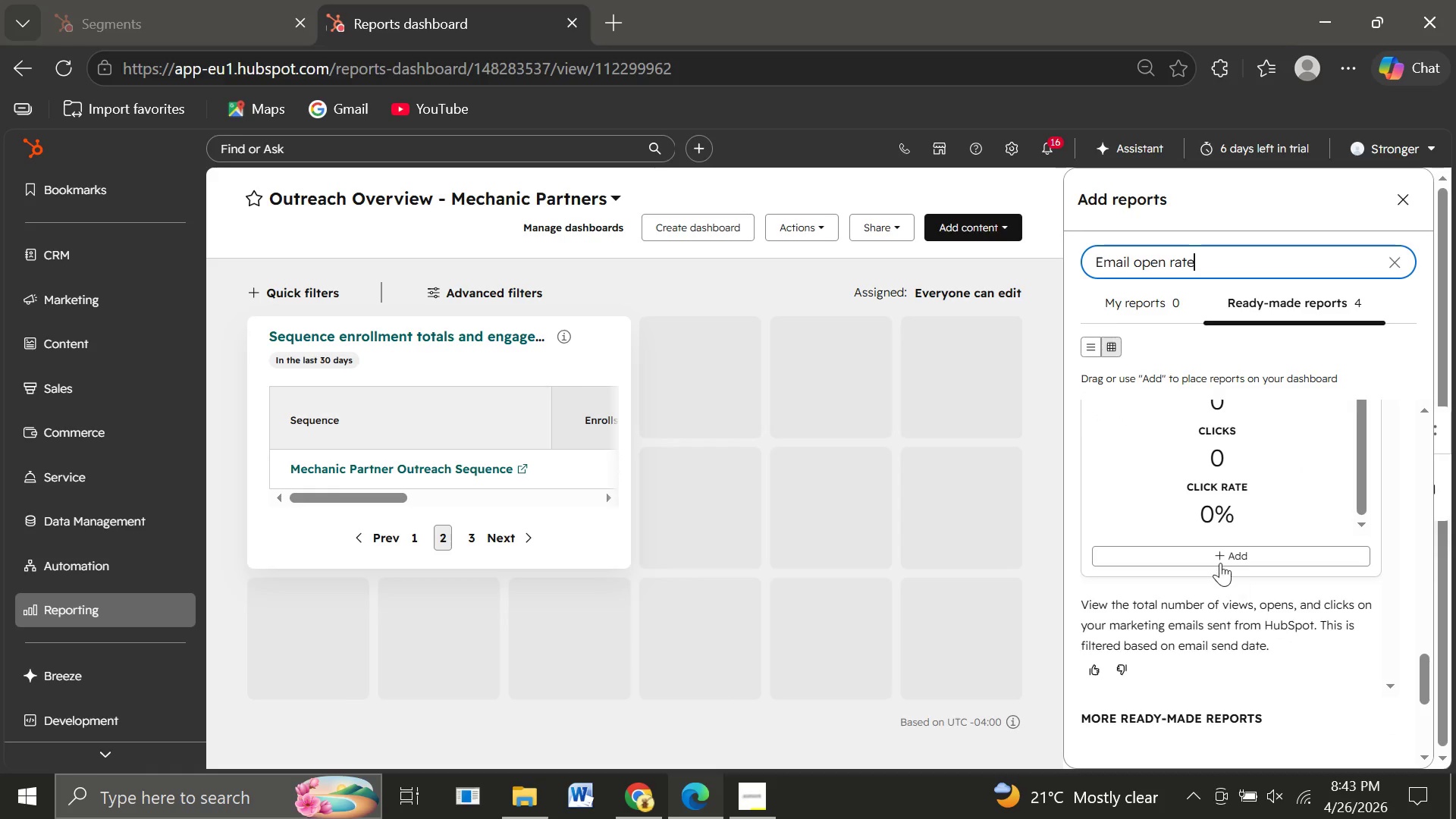 
left_click([1216, 554])
 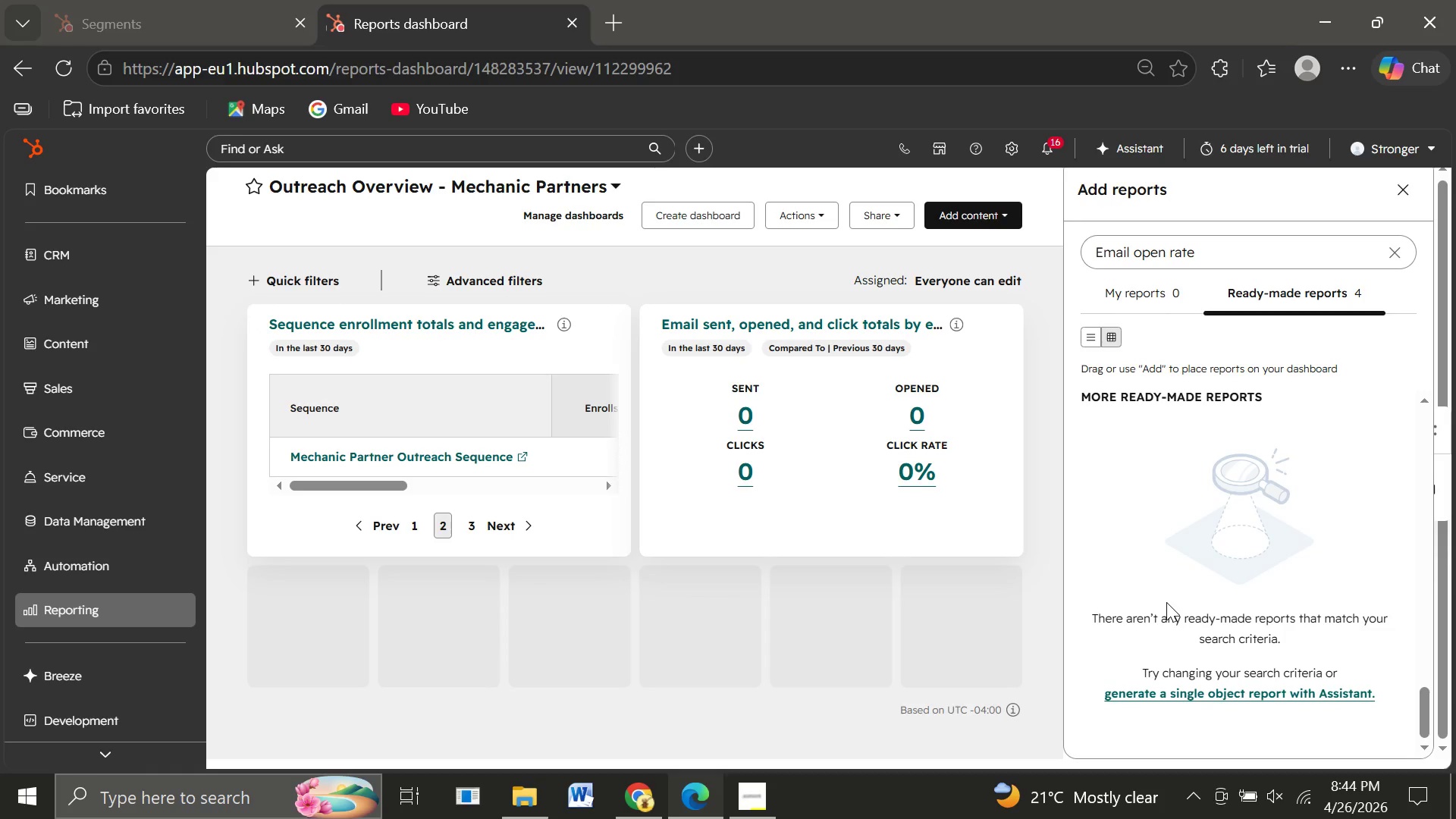 
wait(54.28)
 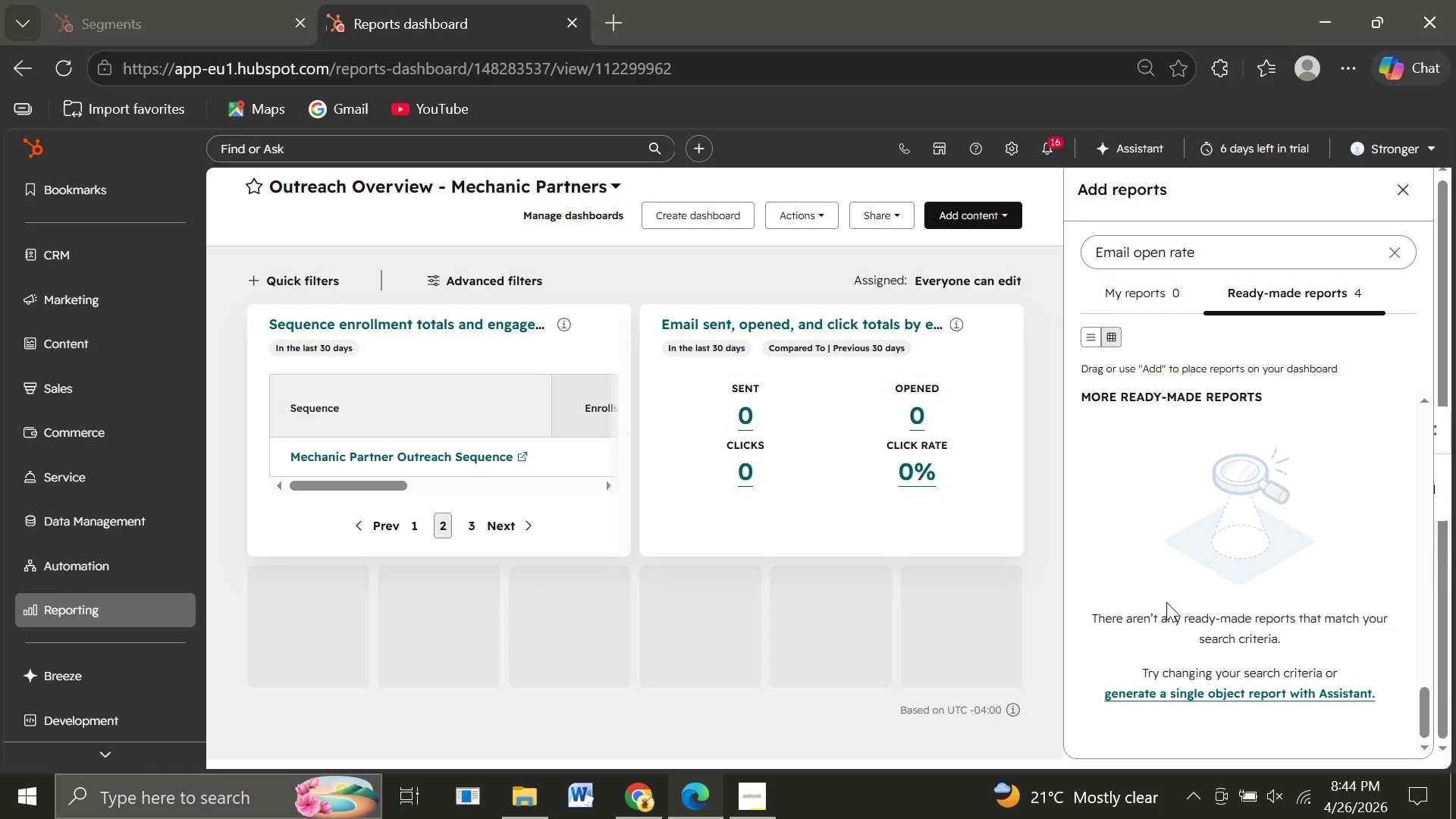 
left_click([1395, 259])
 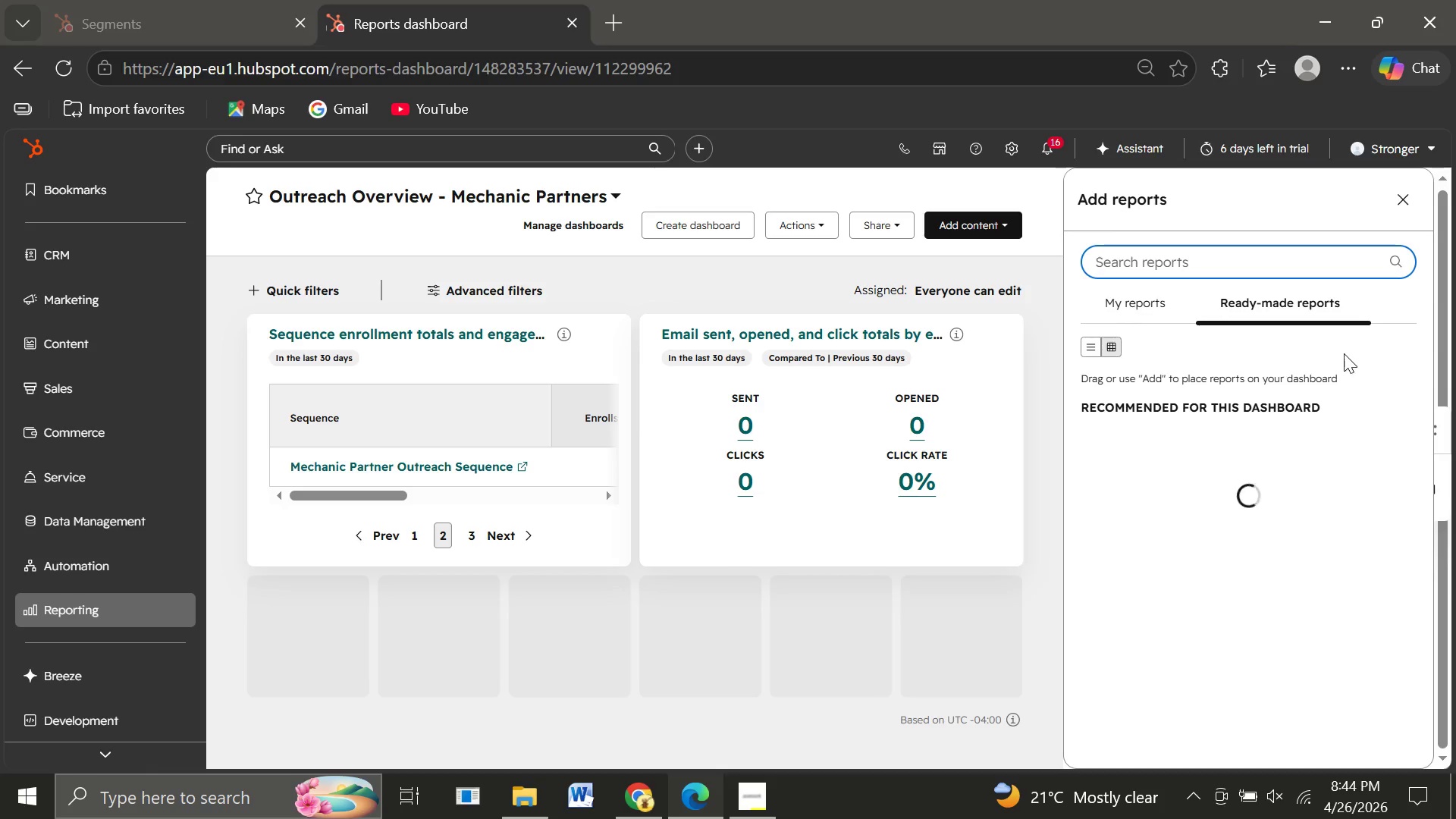 
type(replies)
 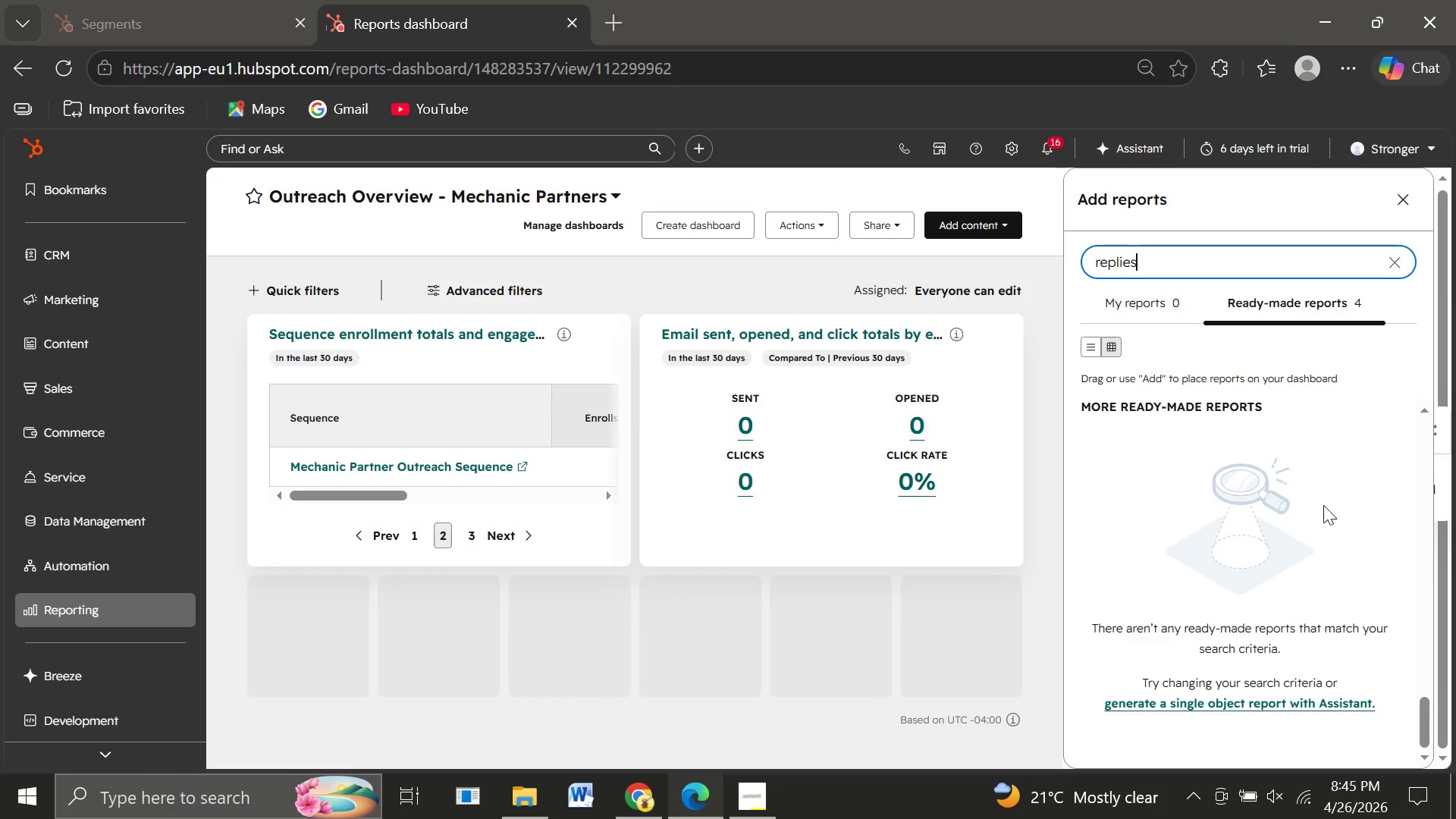 
wait(22.8)
 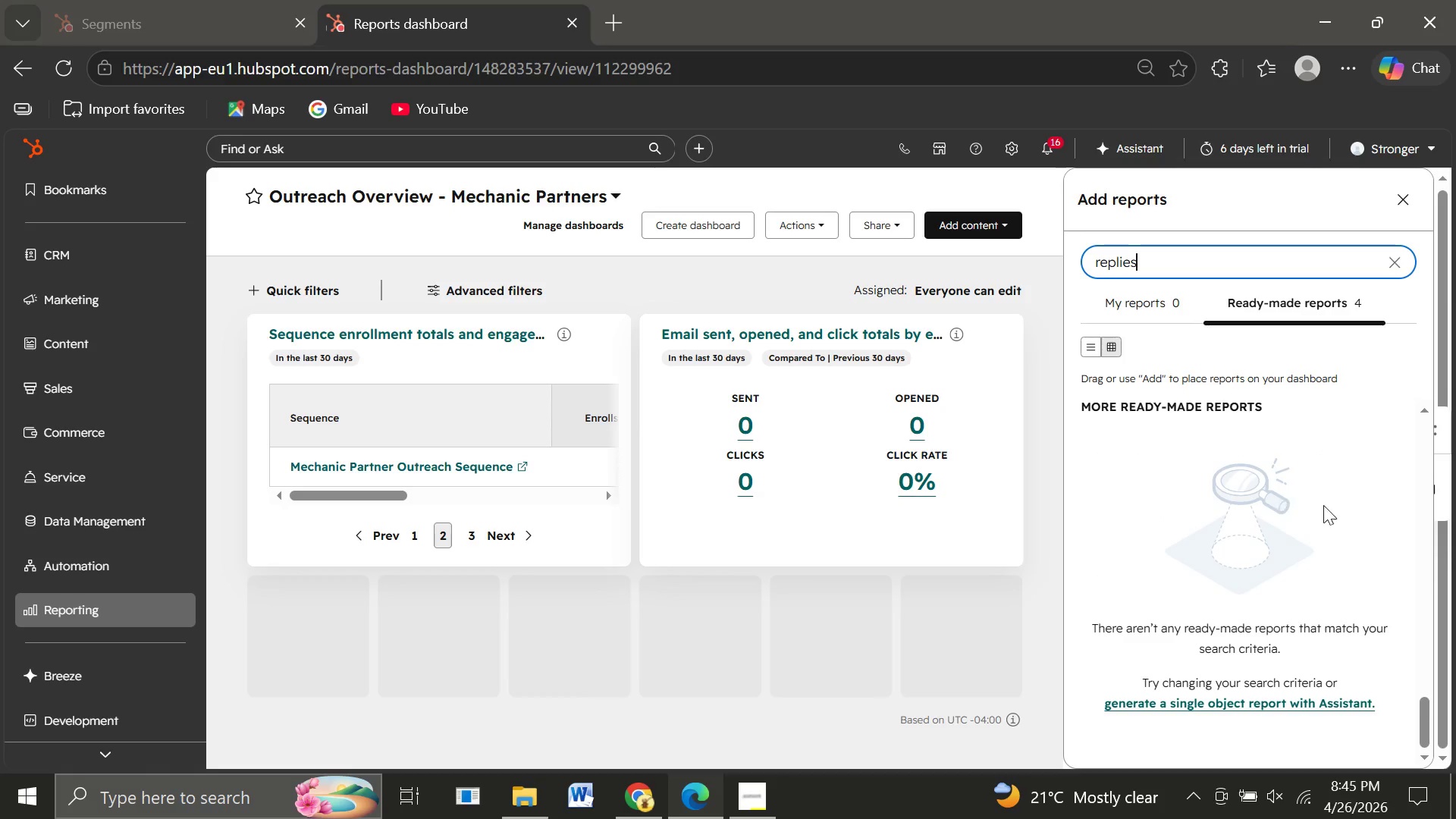 
left_click([1090, 265])
 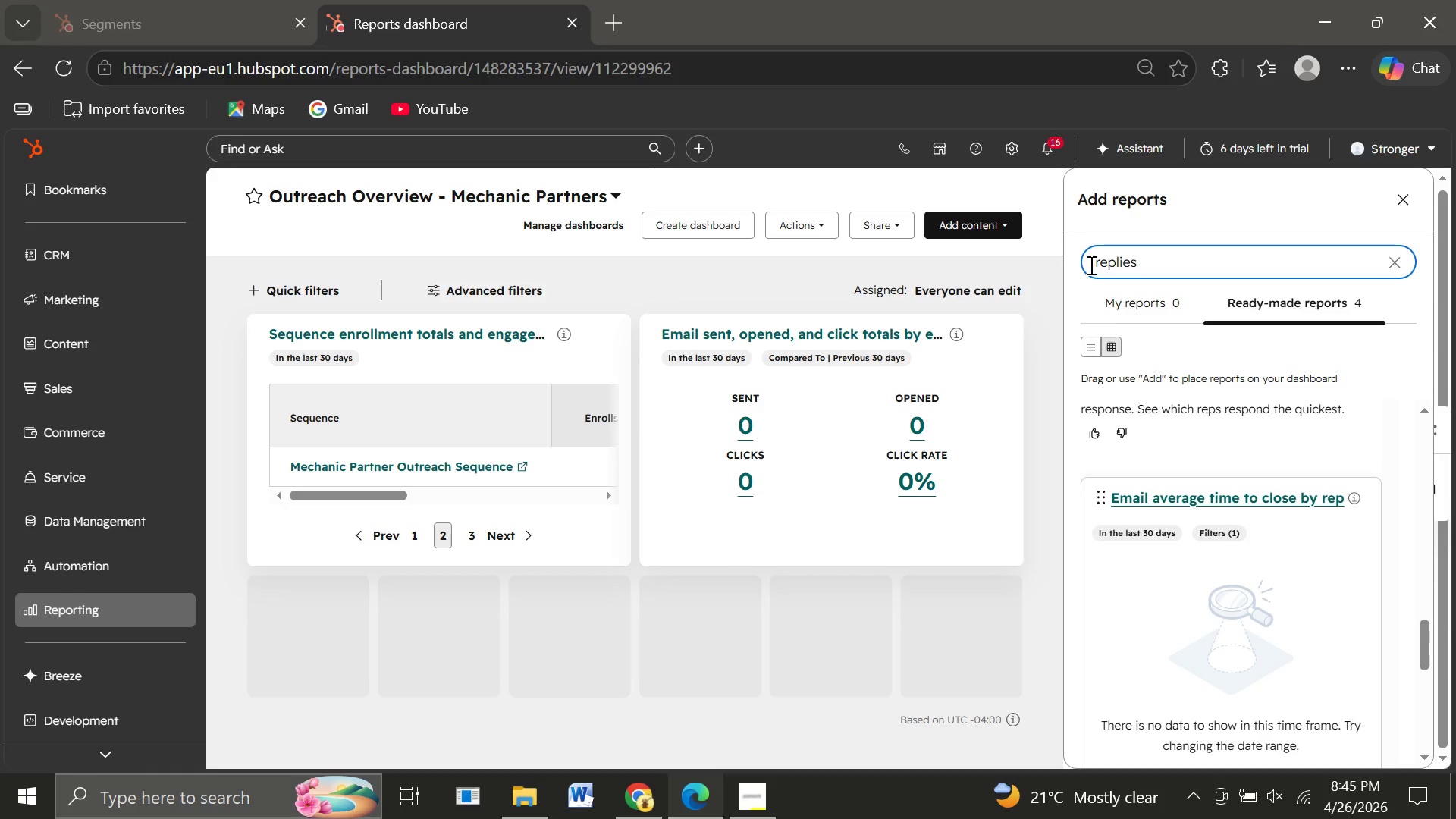 
wait(7.44)
 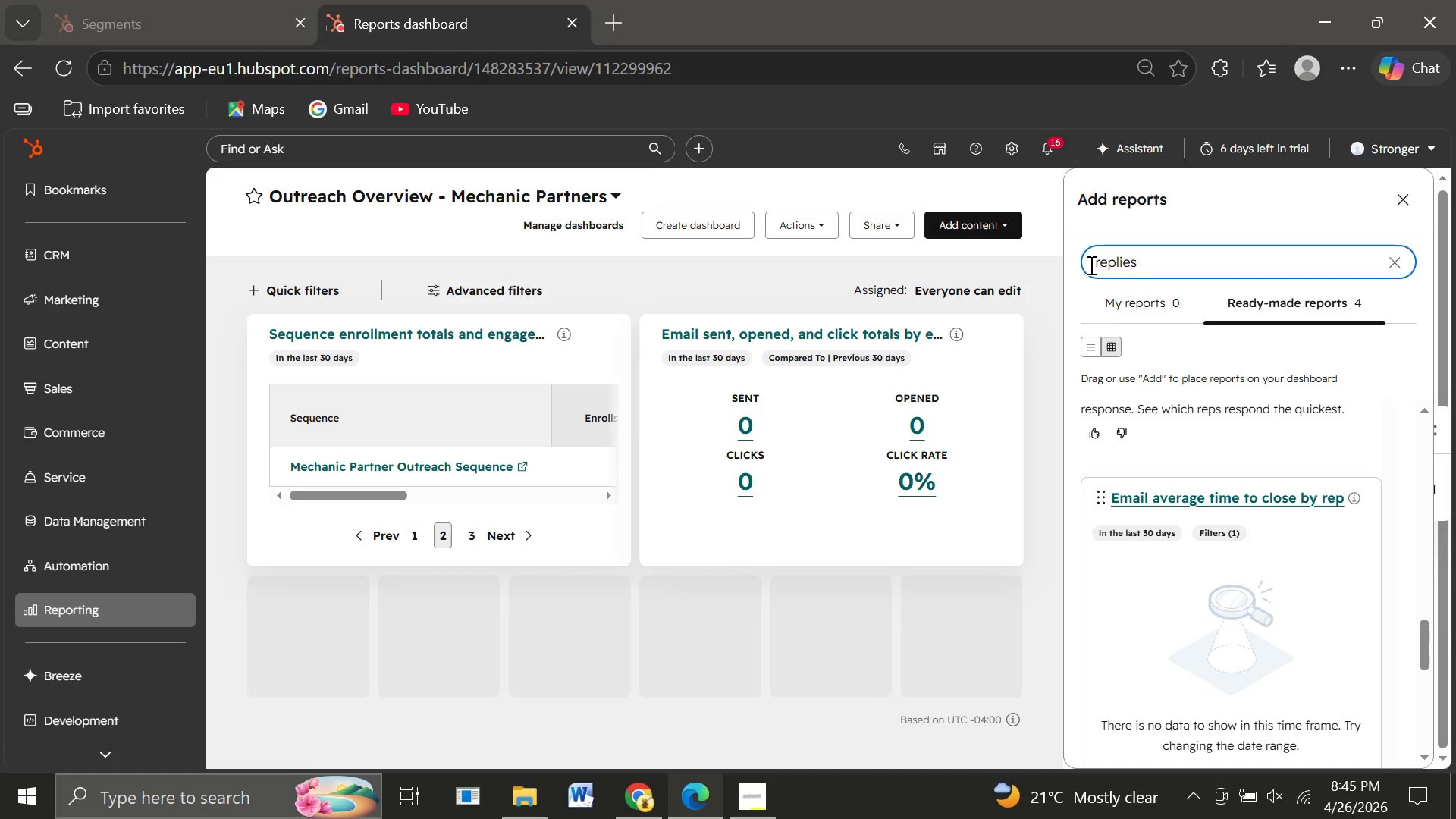 
key(Backspace)
type(Sales email )
 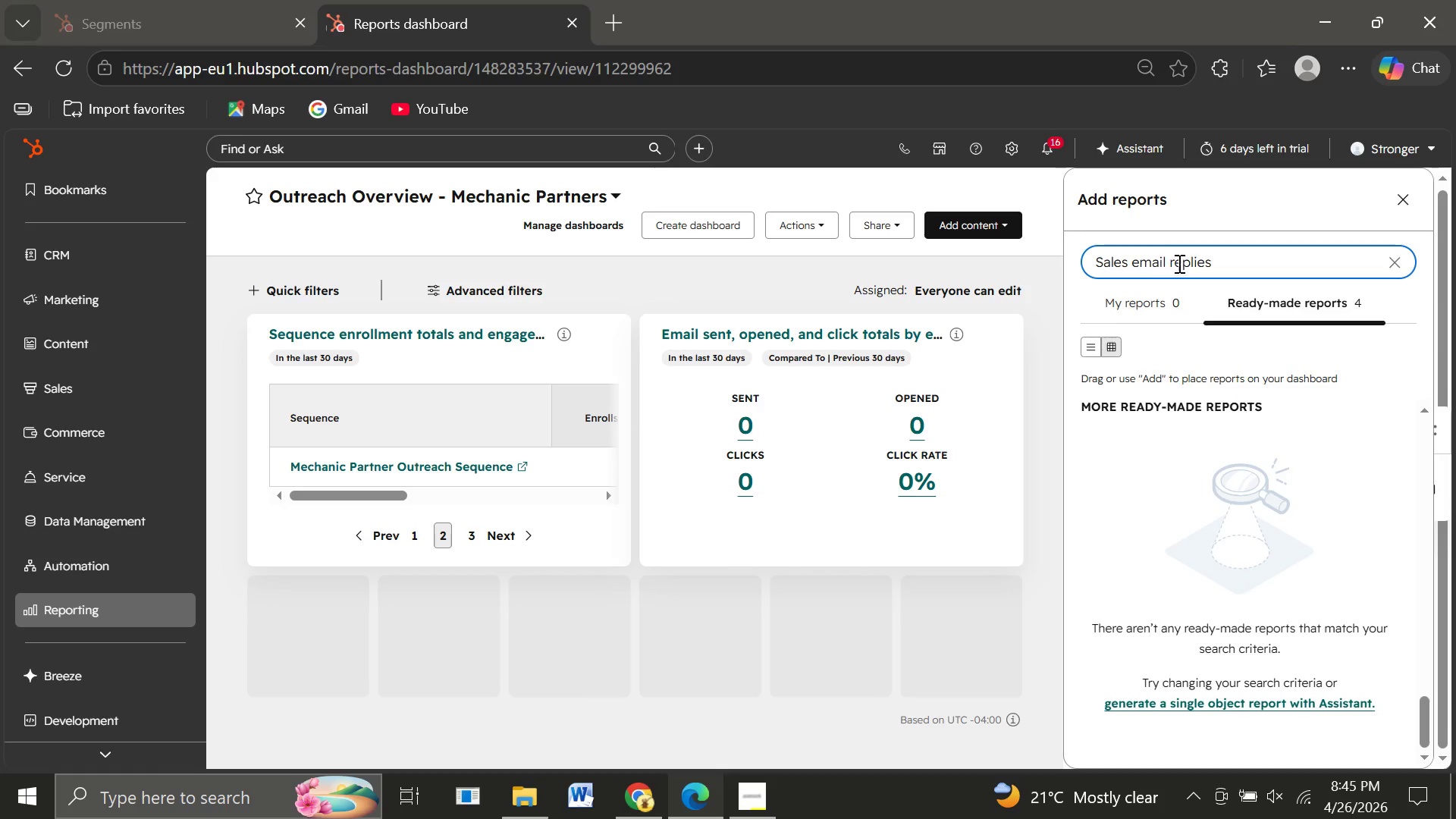 
wait(22.94)
 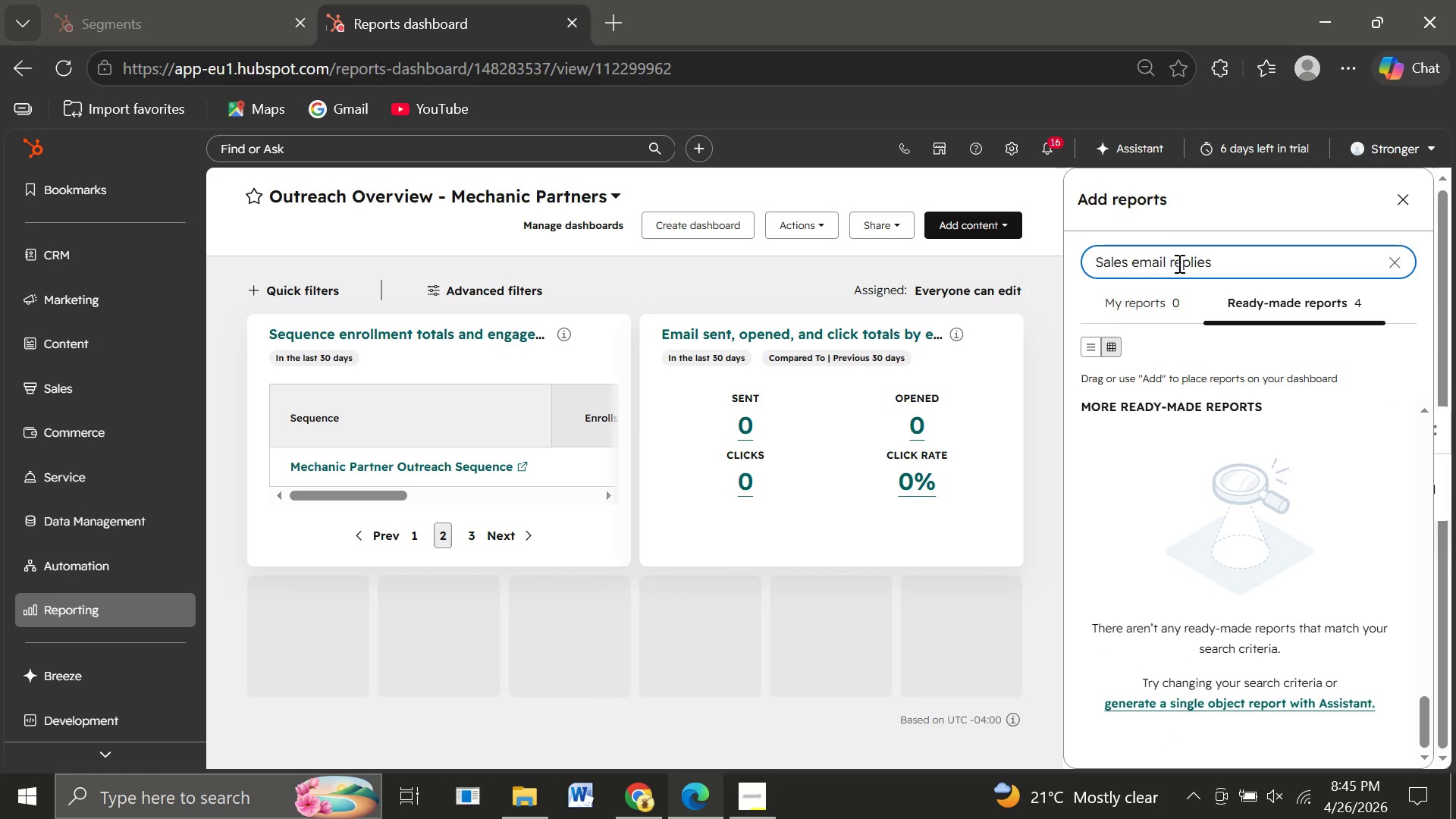 
left_click_drag(start_coordinate=[1125, 262], to_coordinate=[1068, 262])
 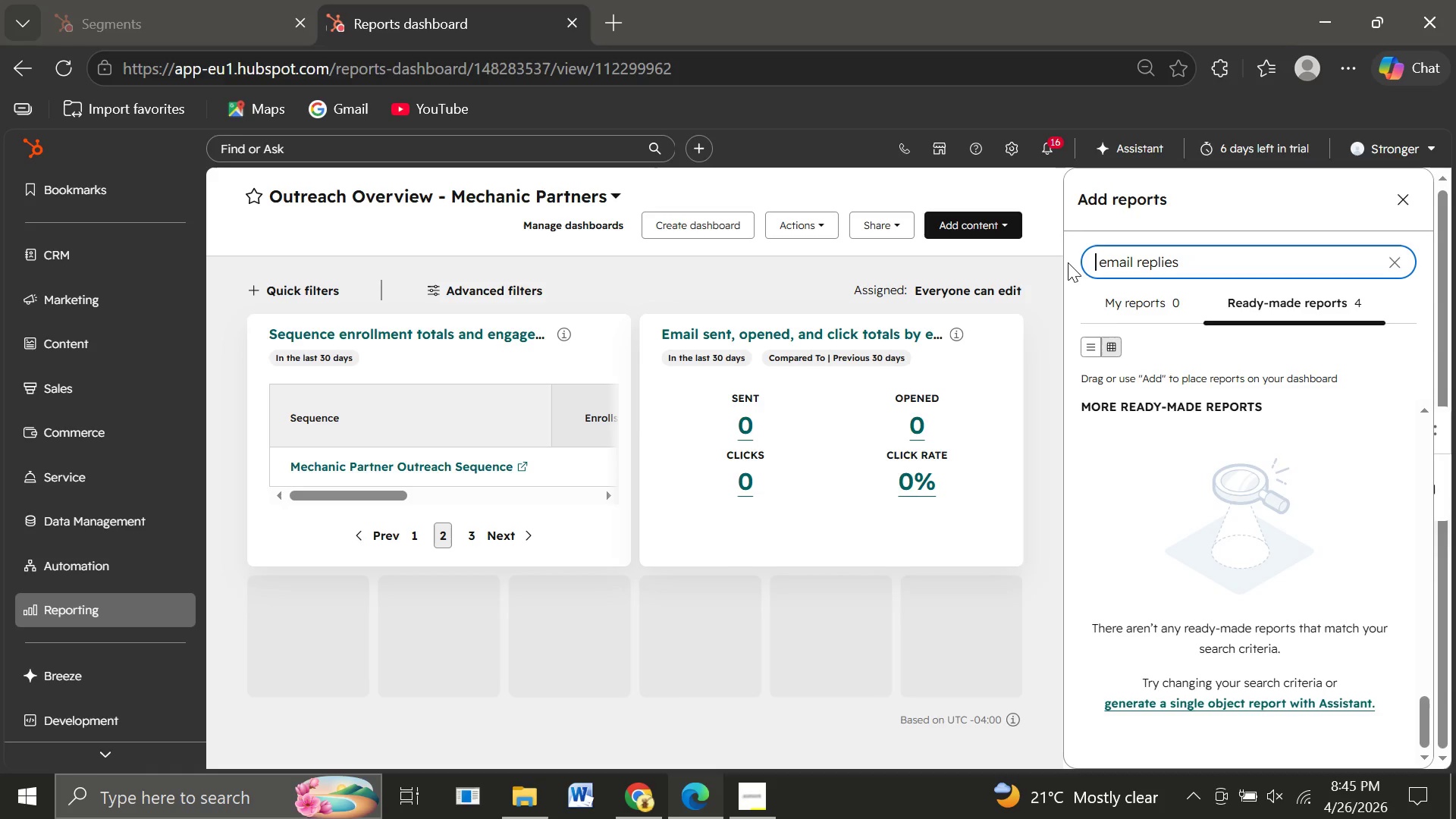 
key(Backspace)
 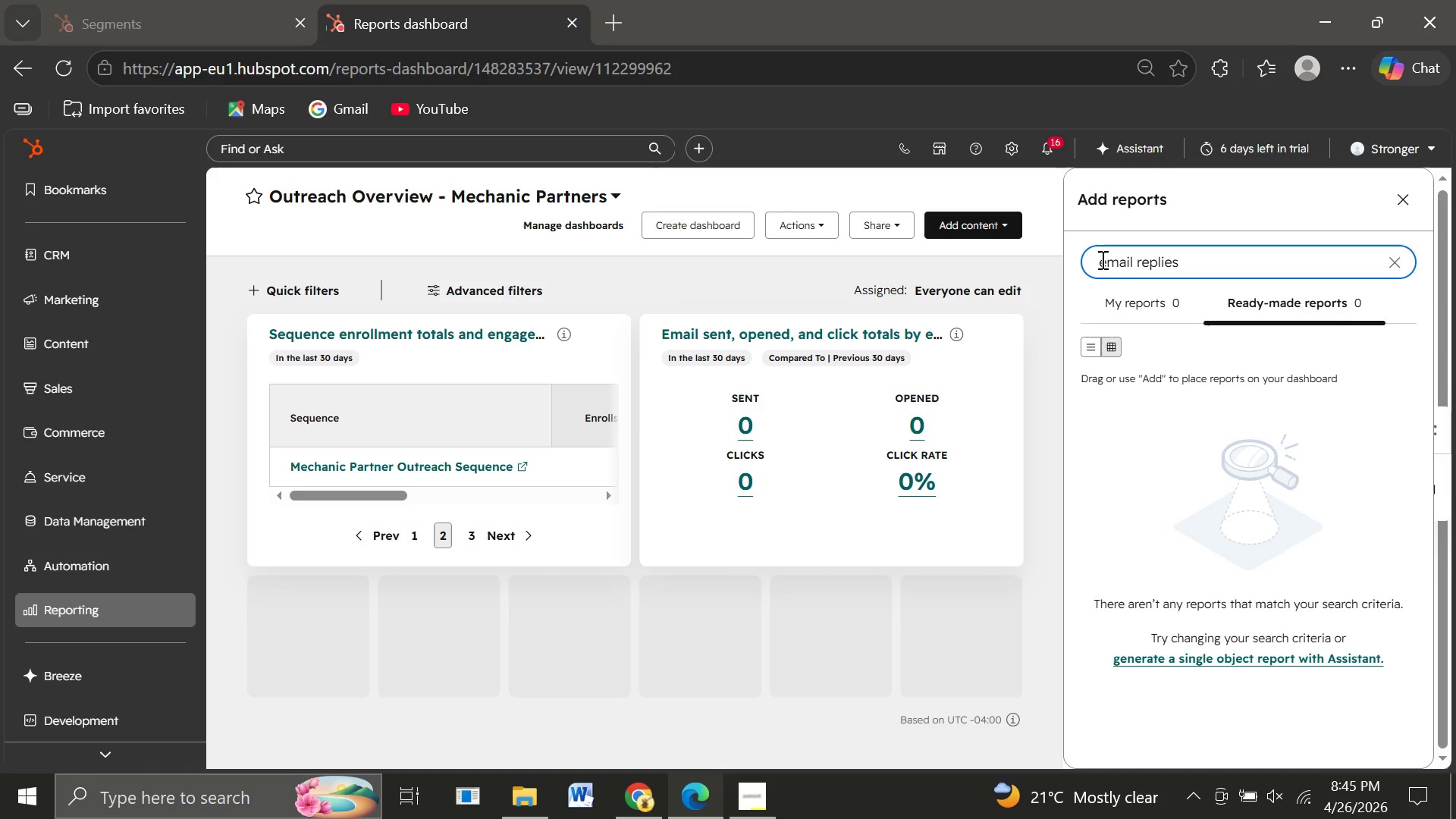 
left_click([1101, 259])
 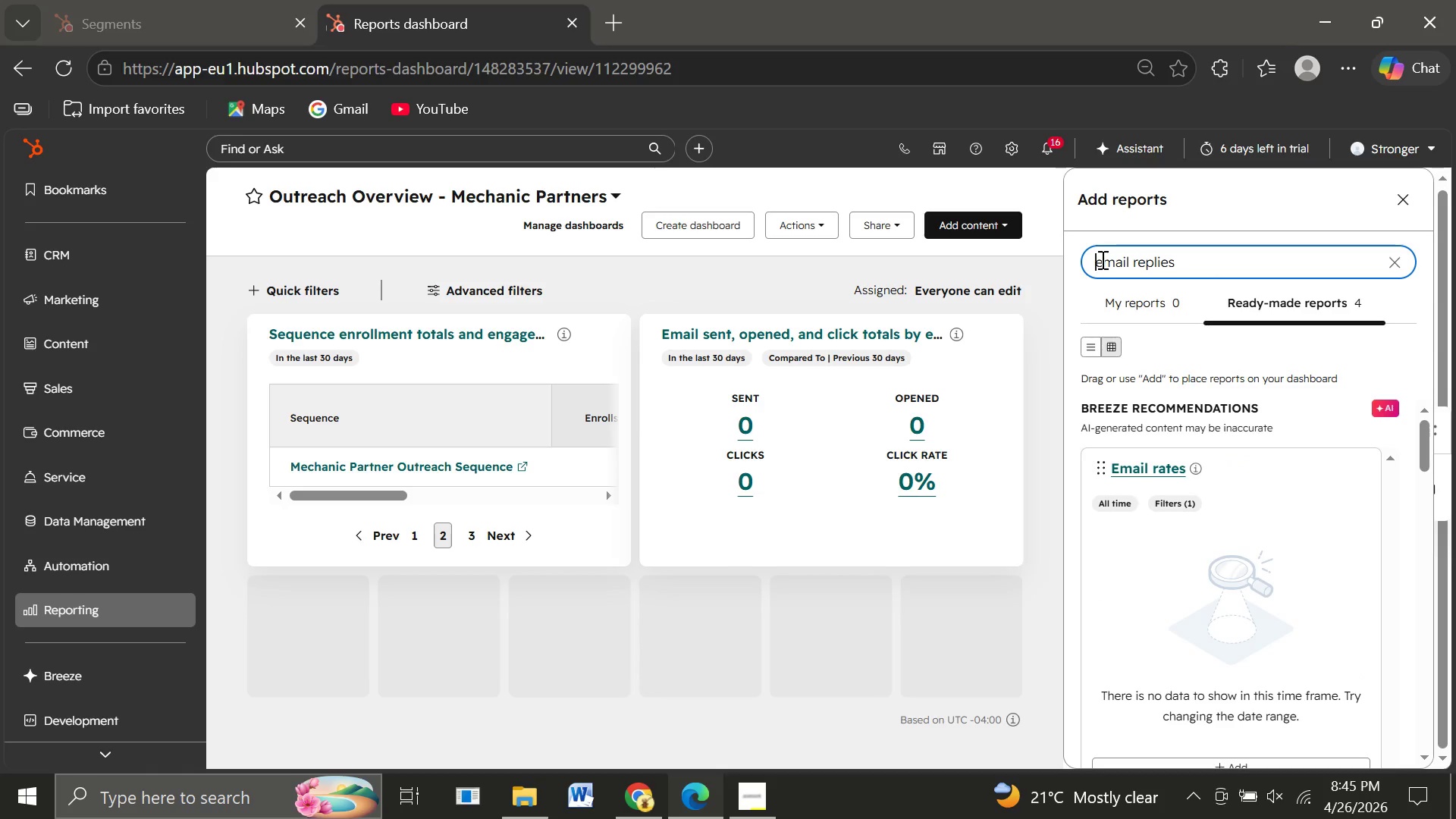 
key(Backspace)
 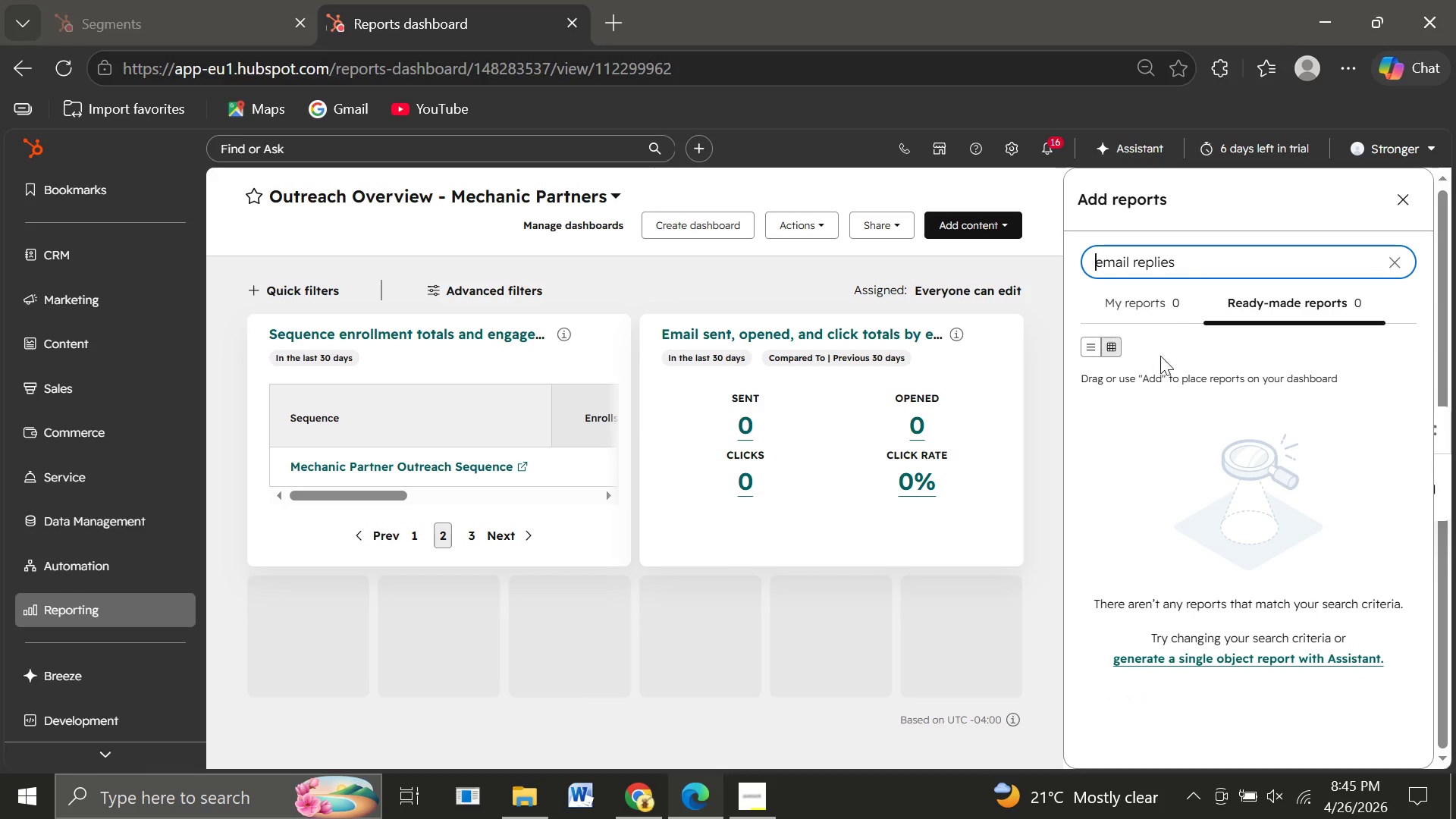 
mouse_move([1201, 482])
 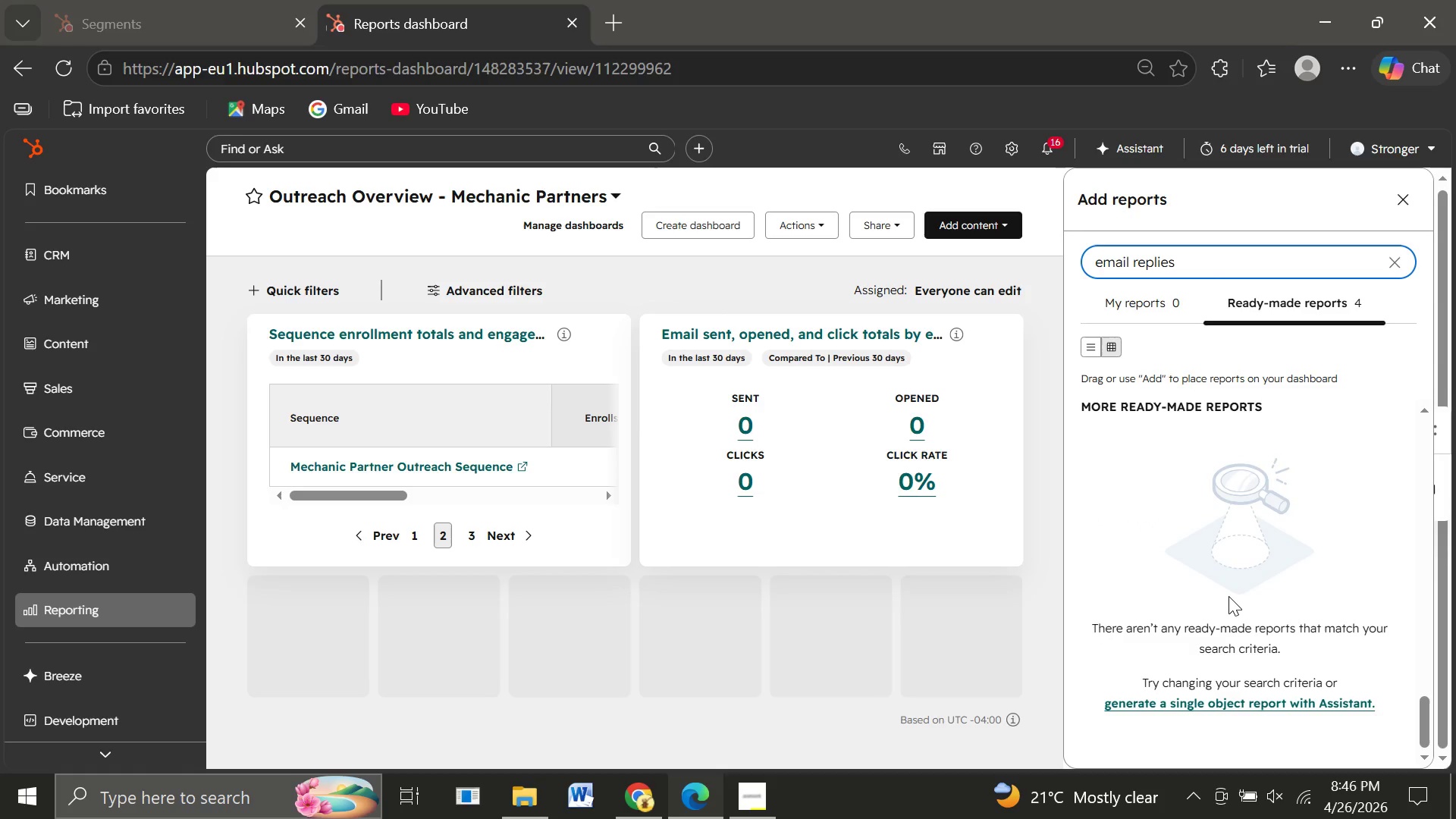 
wait(33.08)
 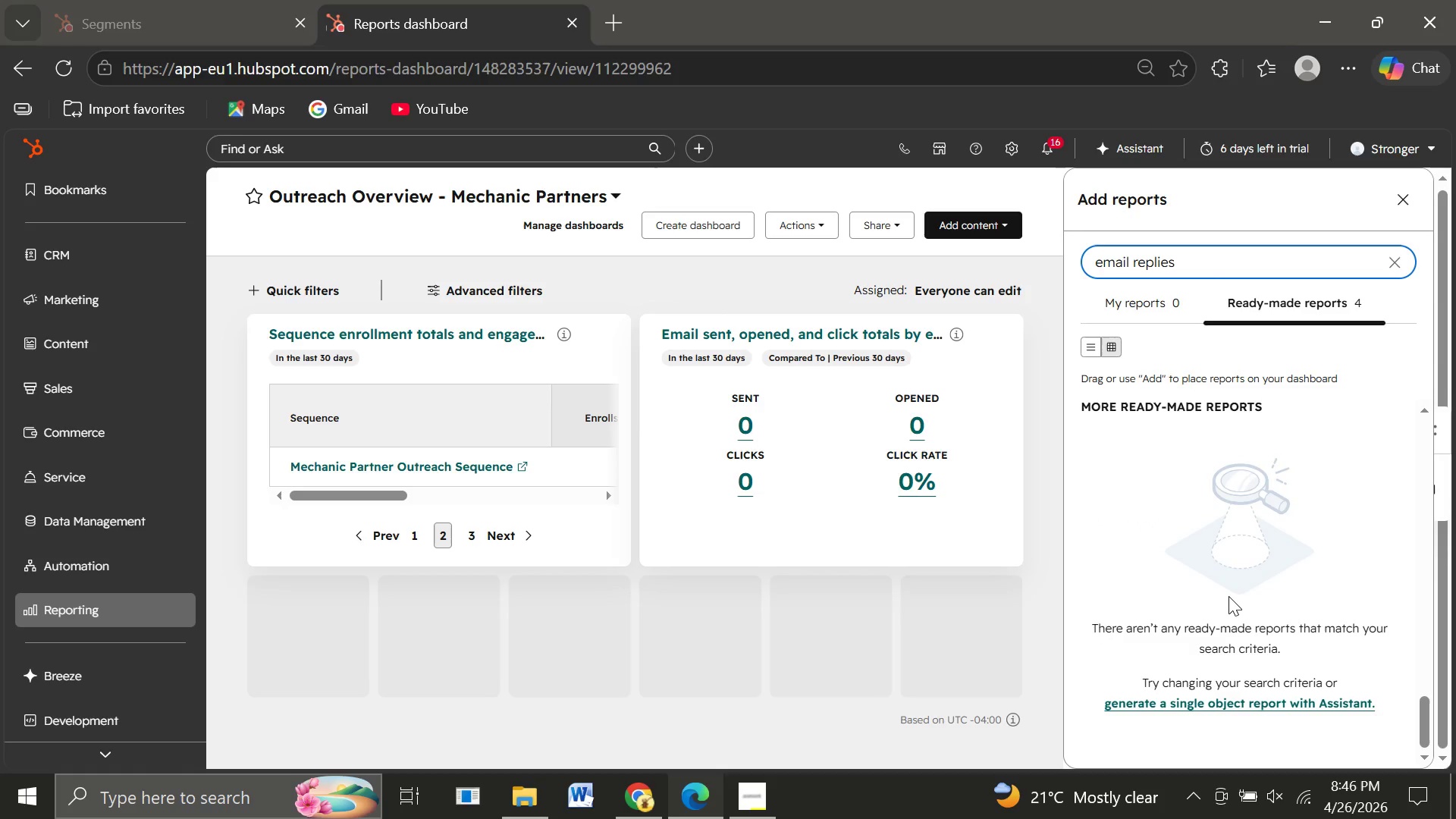 
left_click([480, 531])
 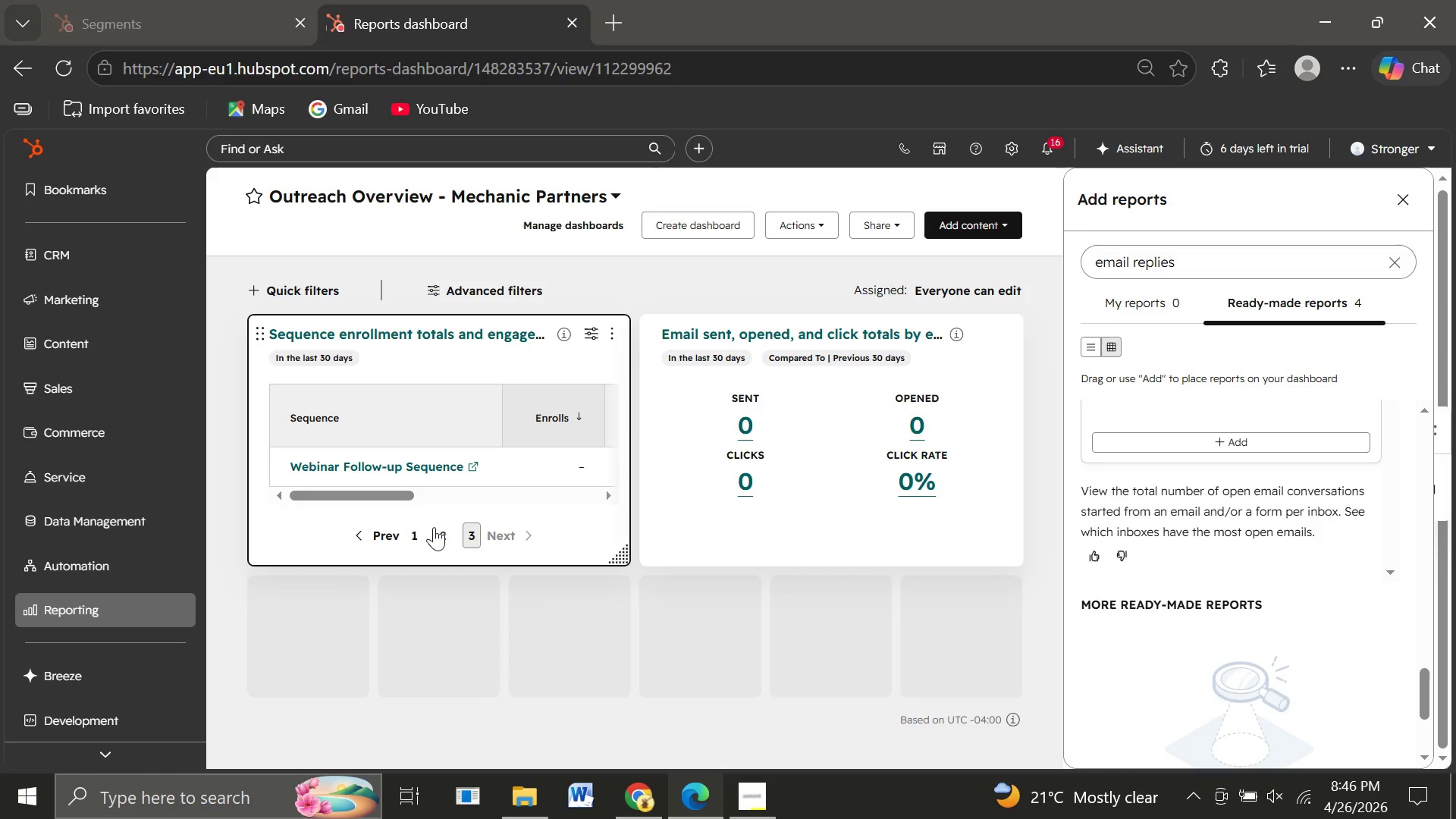 
left_click([434, 527])
 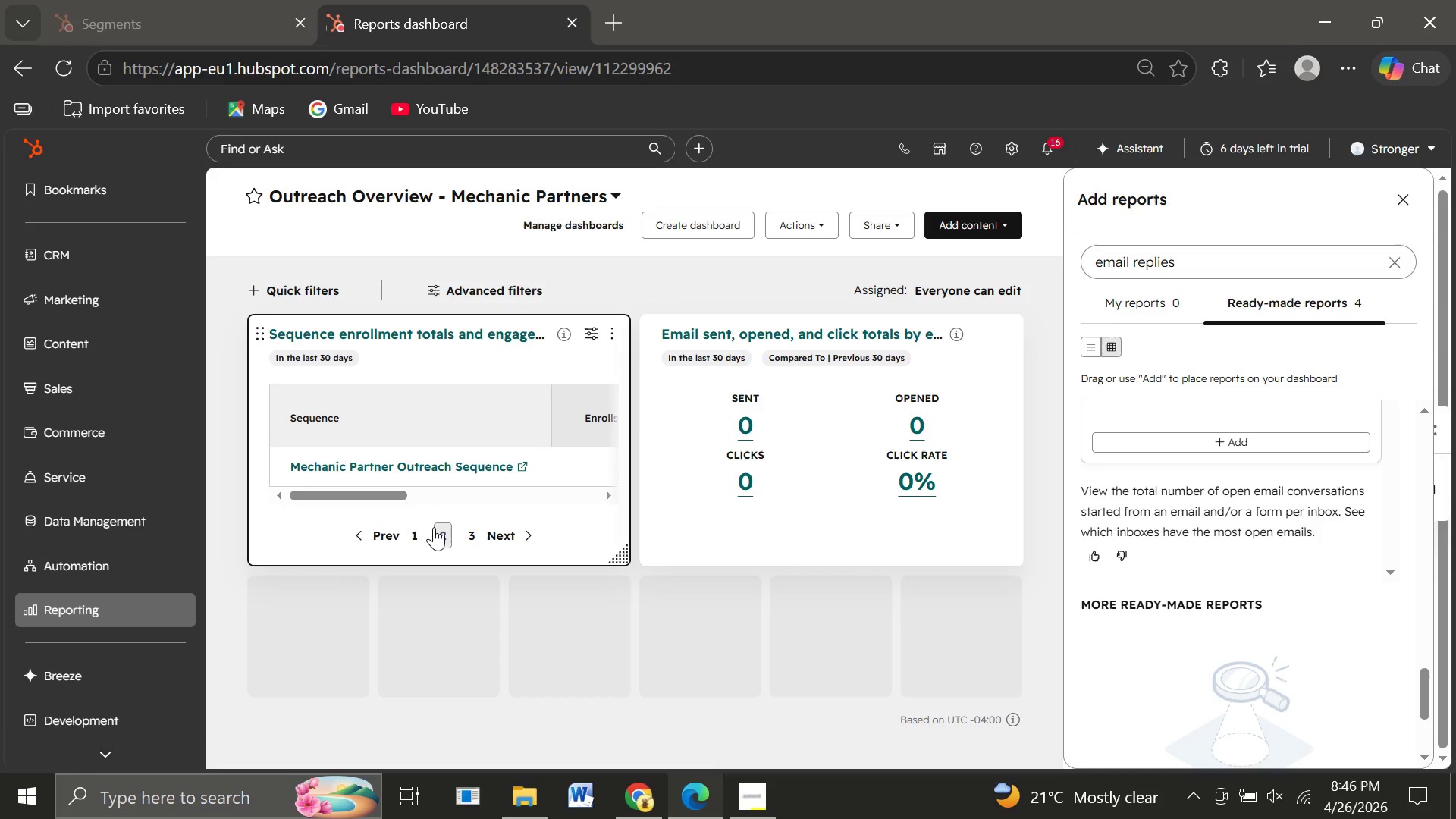 
wait(16.86)
 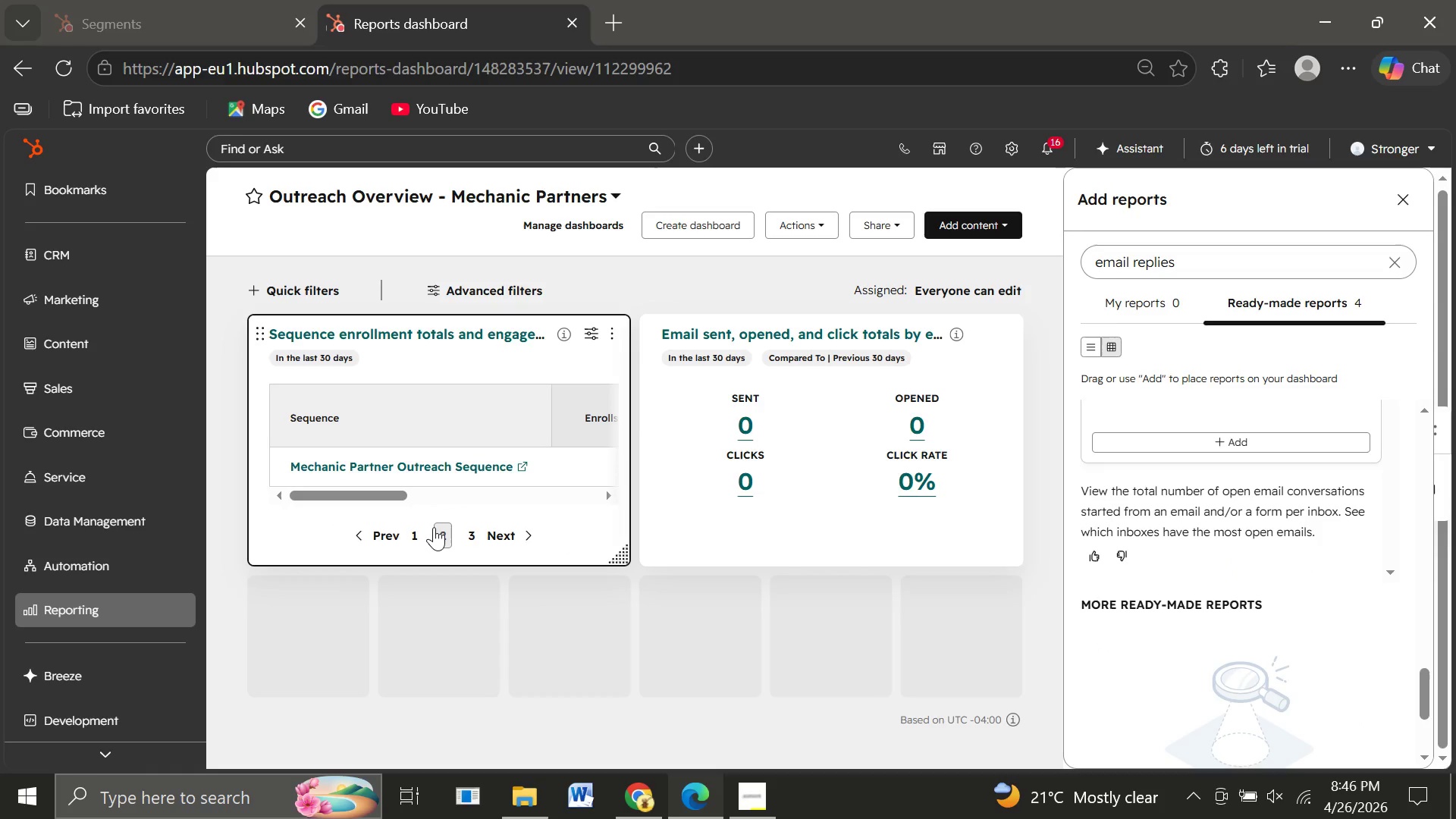 
left_click([1392, 262])
 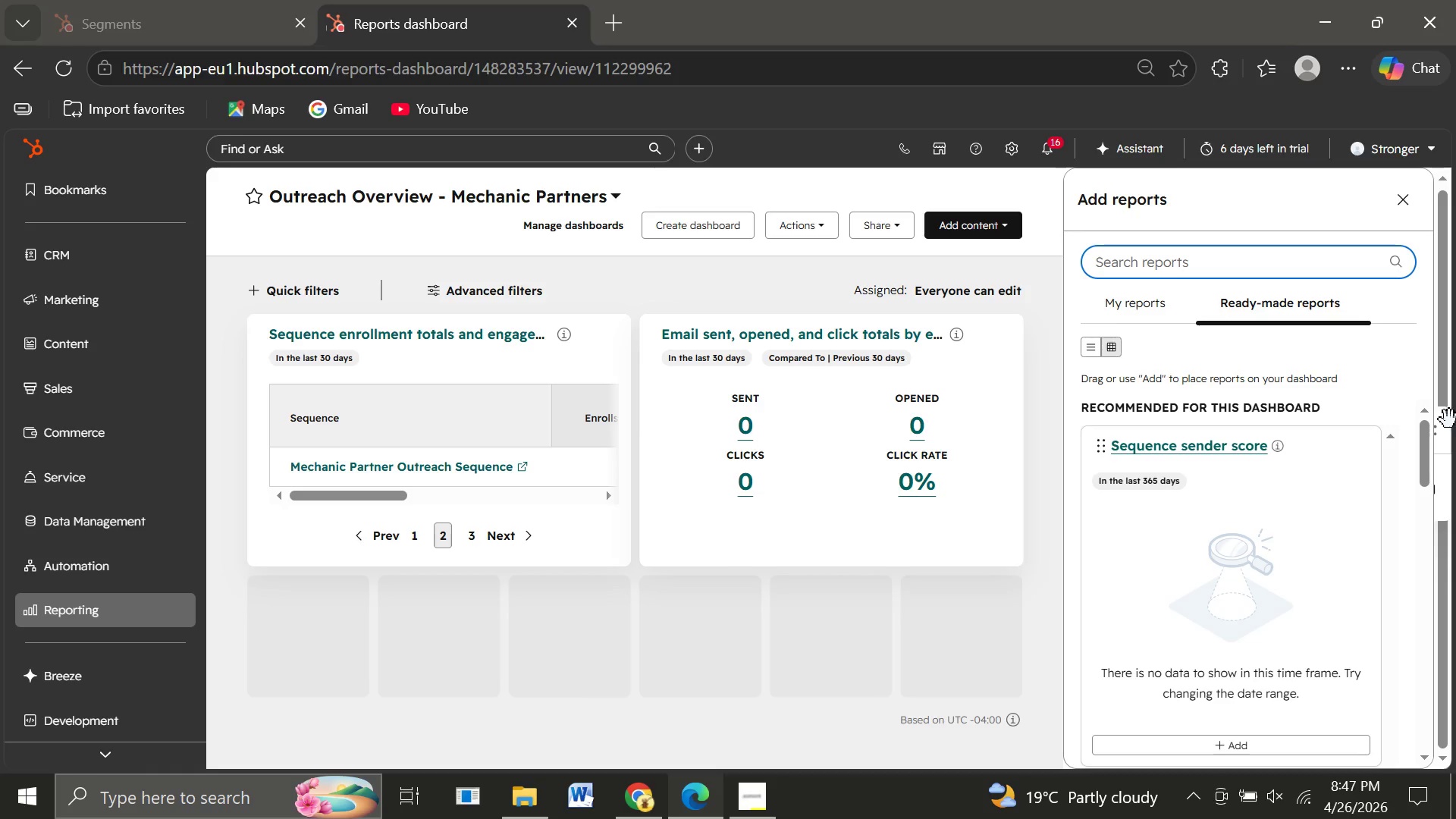 
wait(22.33)
 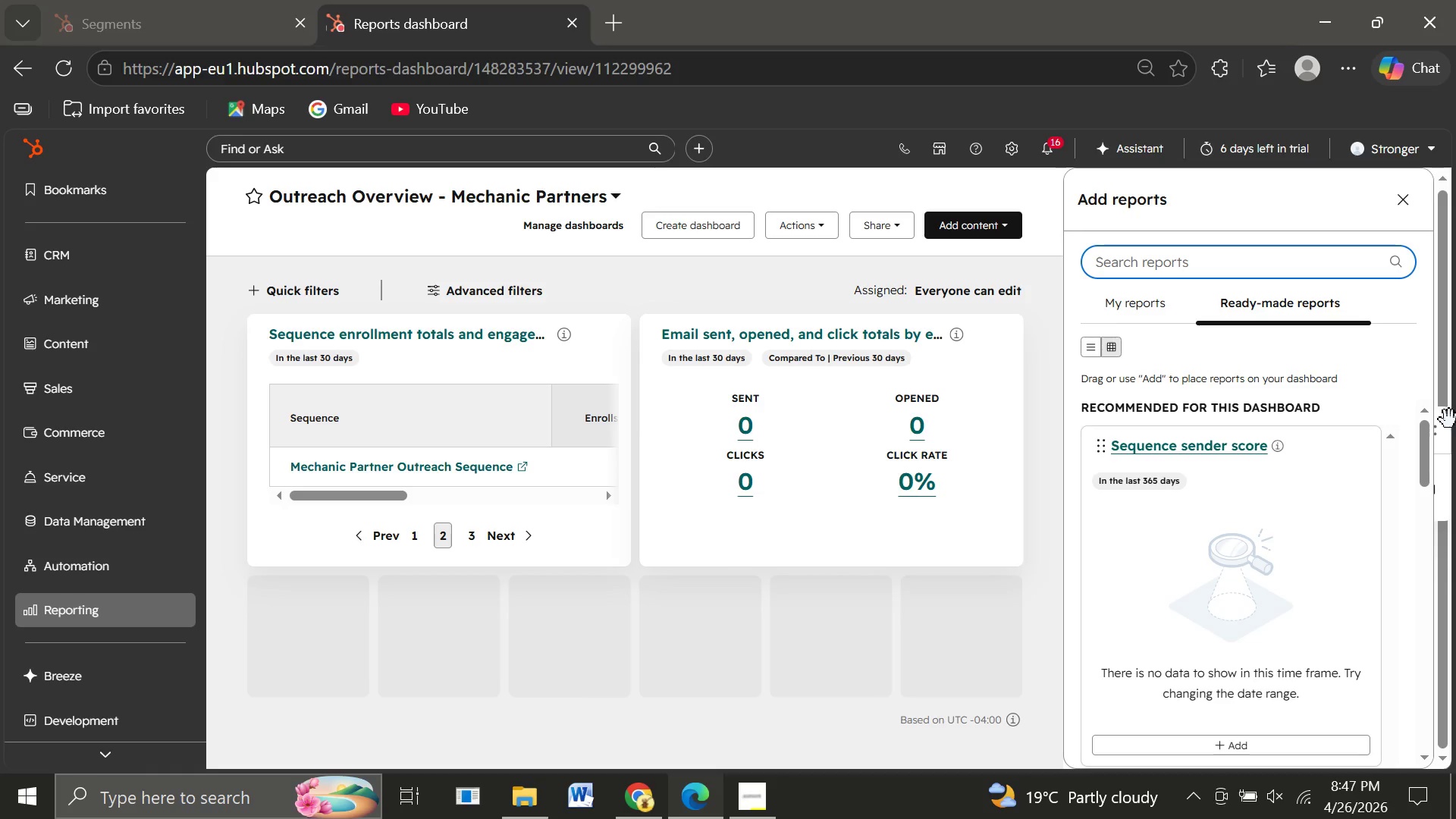 
type(Email re)
 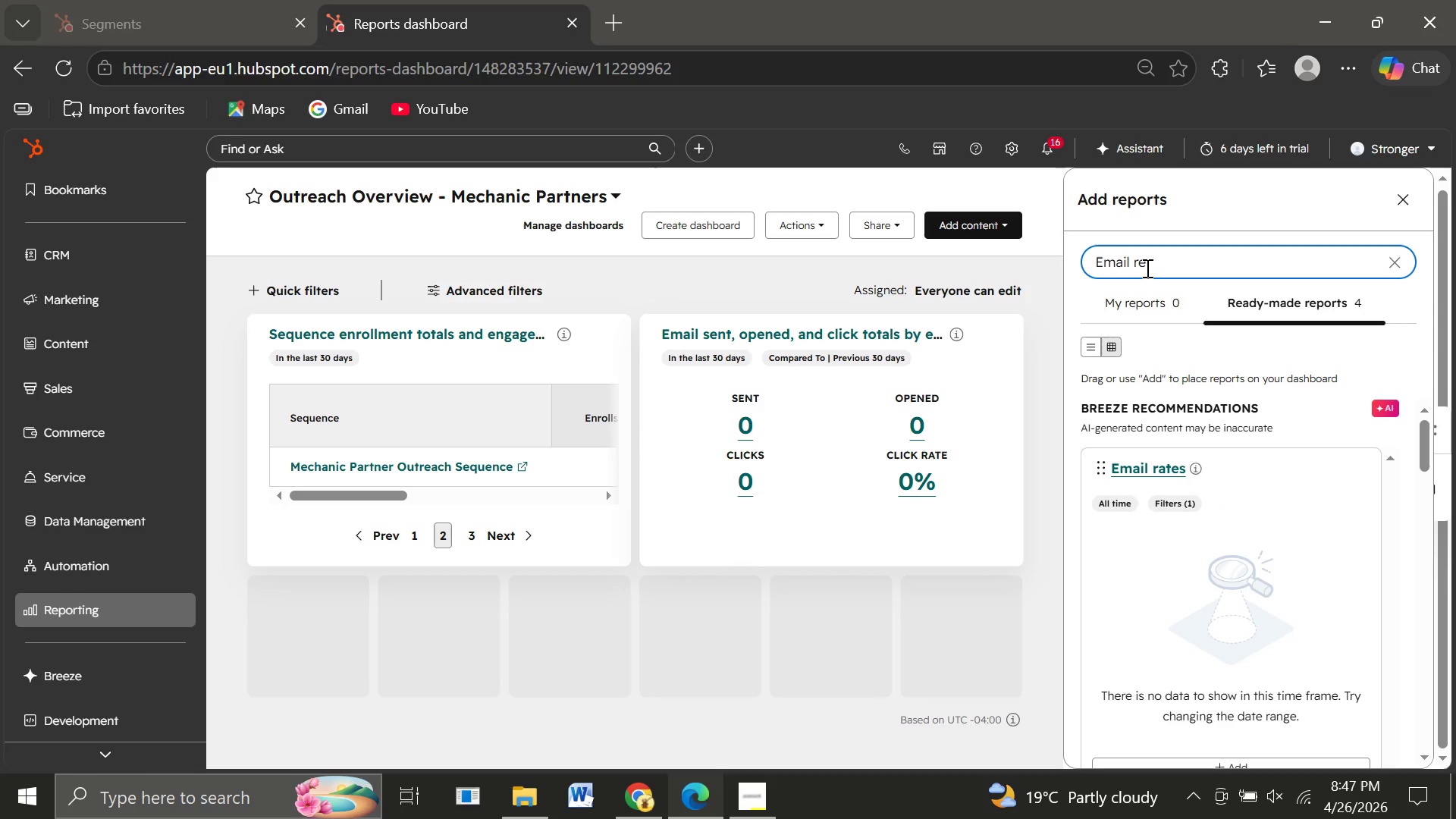 
wait(11.01)
 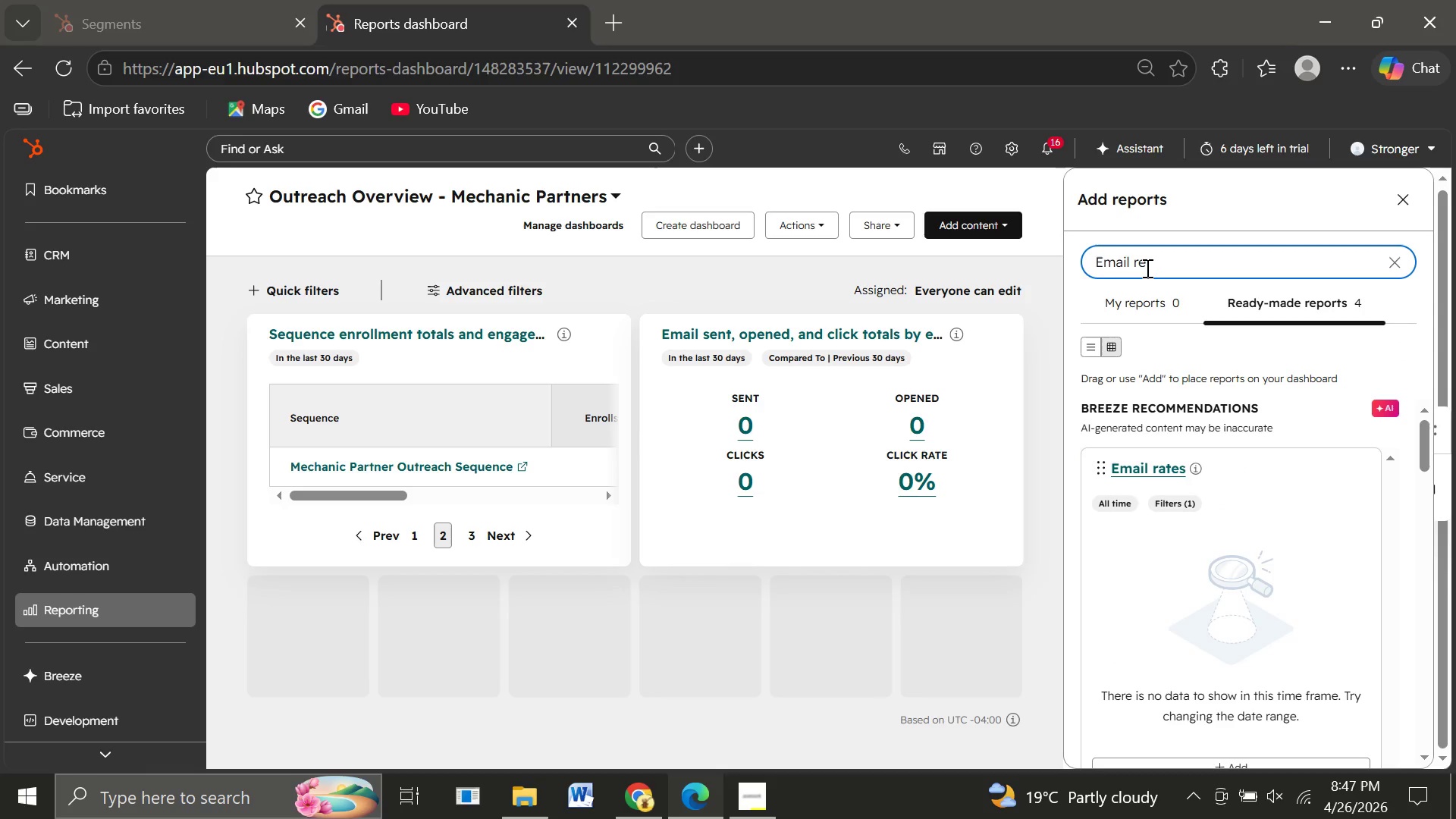 
key(P)
 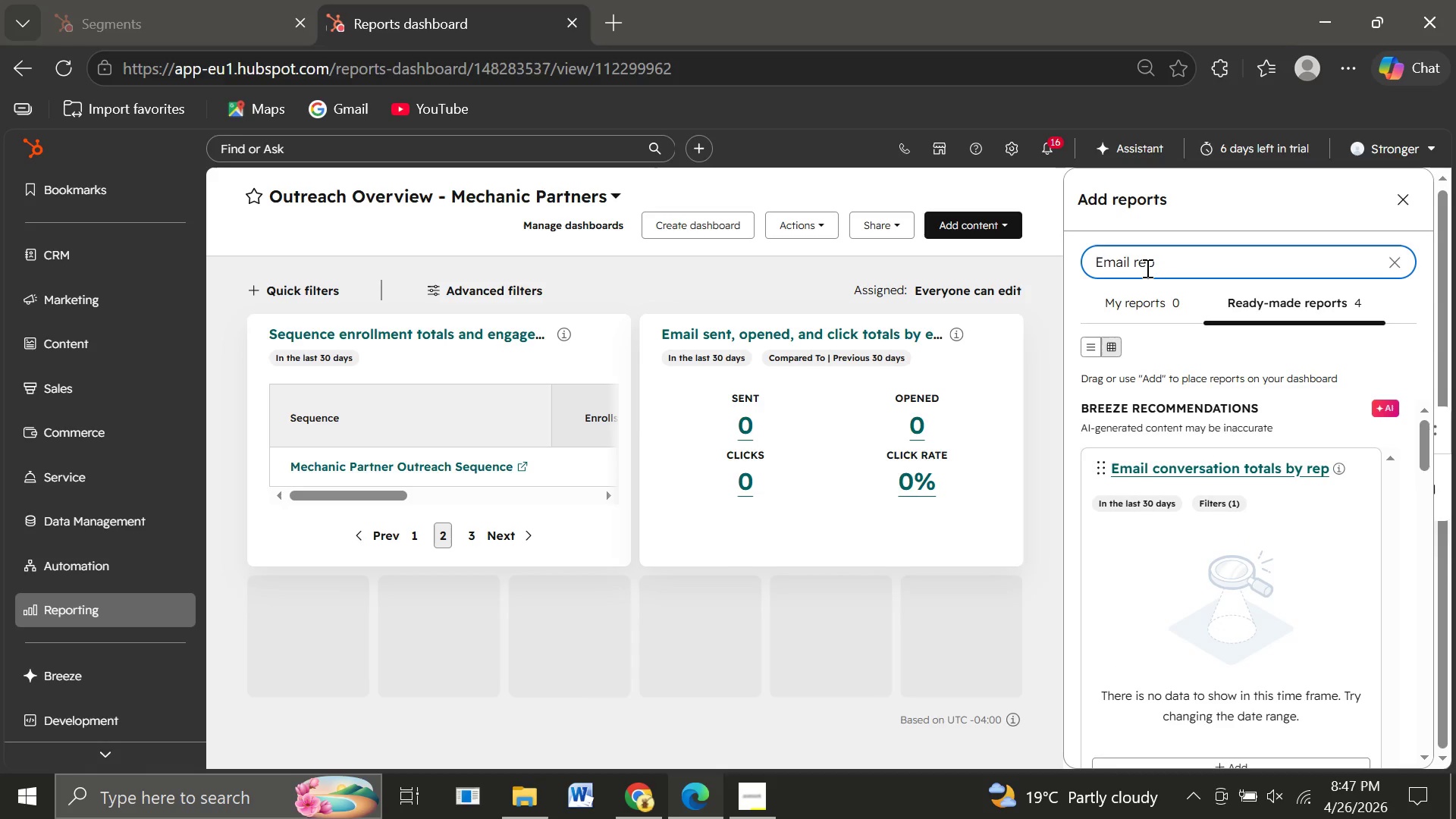 
wait(11.64)
 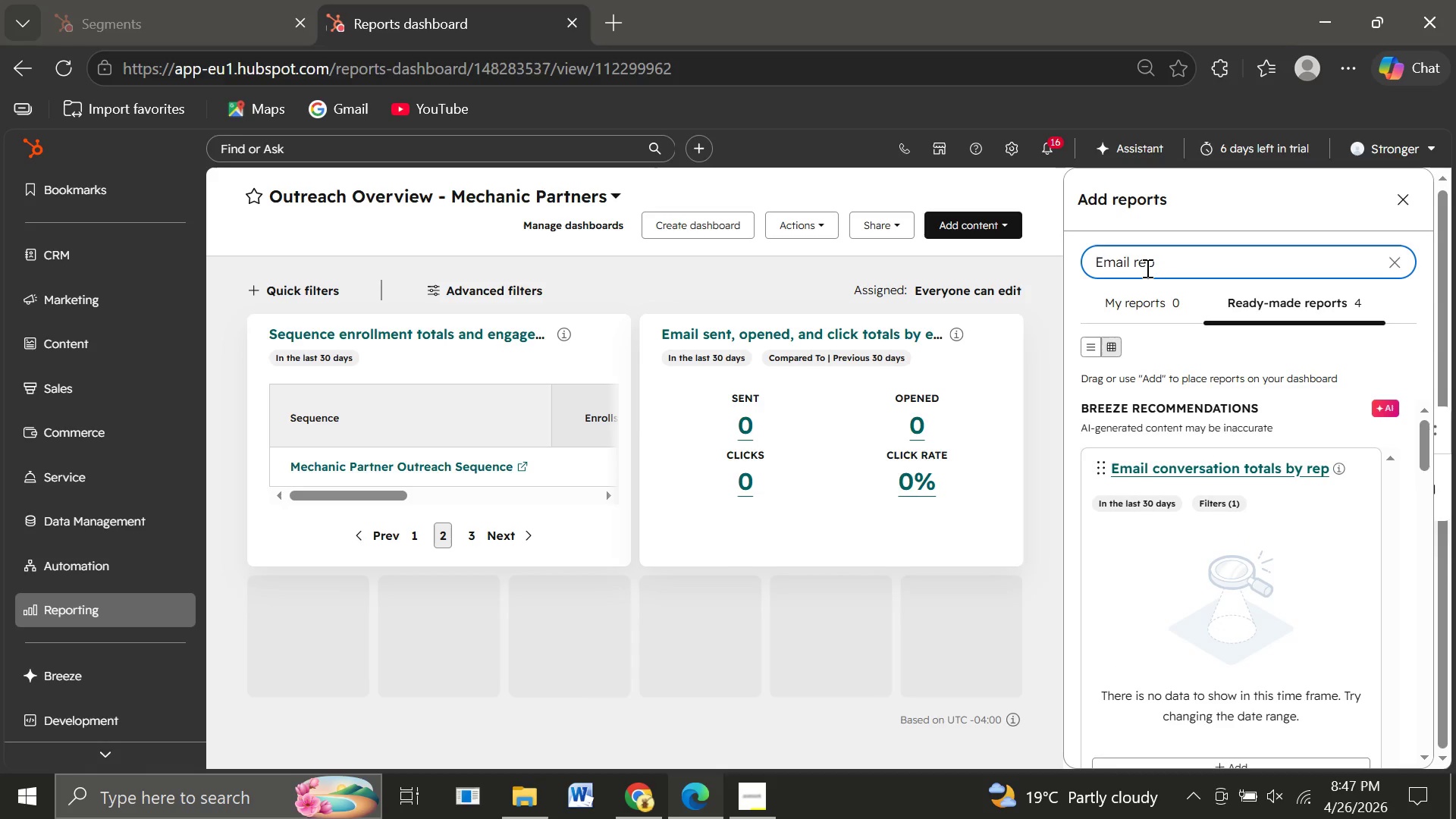 
key(Backspace)
 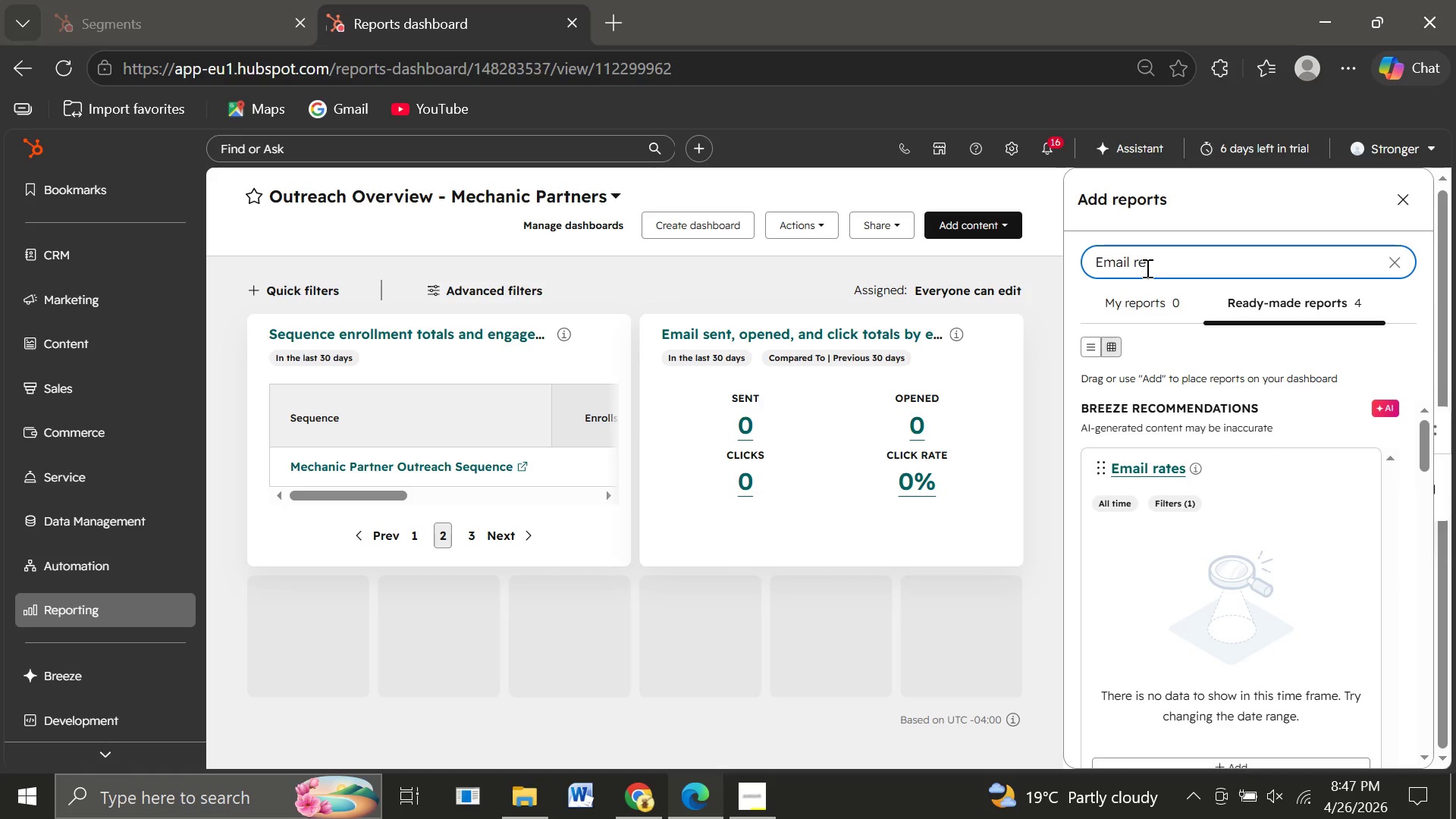 
hold_key(key=Backspace, duration=0.88)
 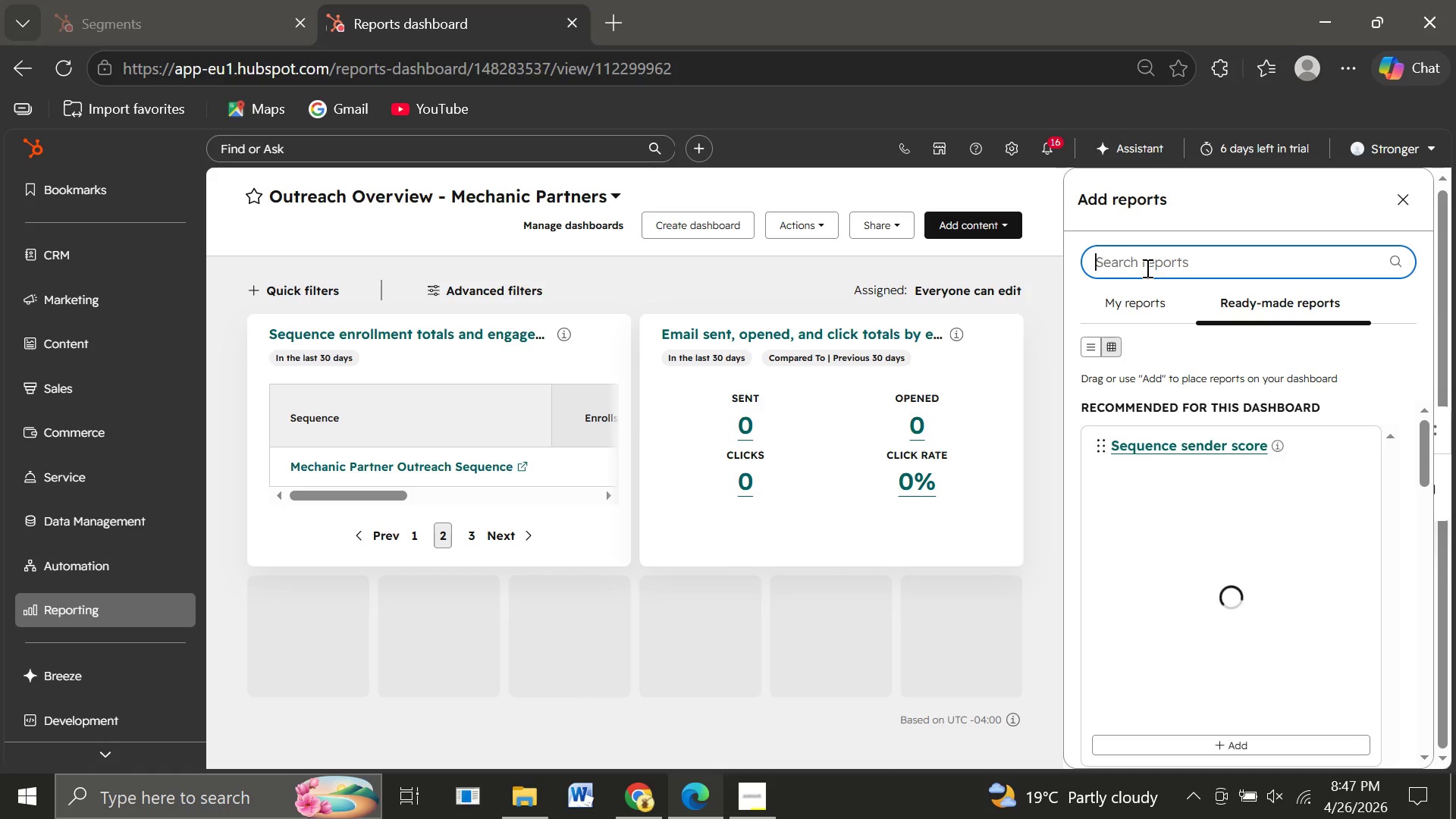 
key(Shift+ShiftLeft)
 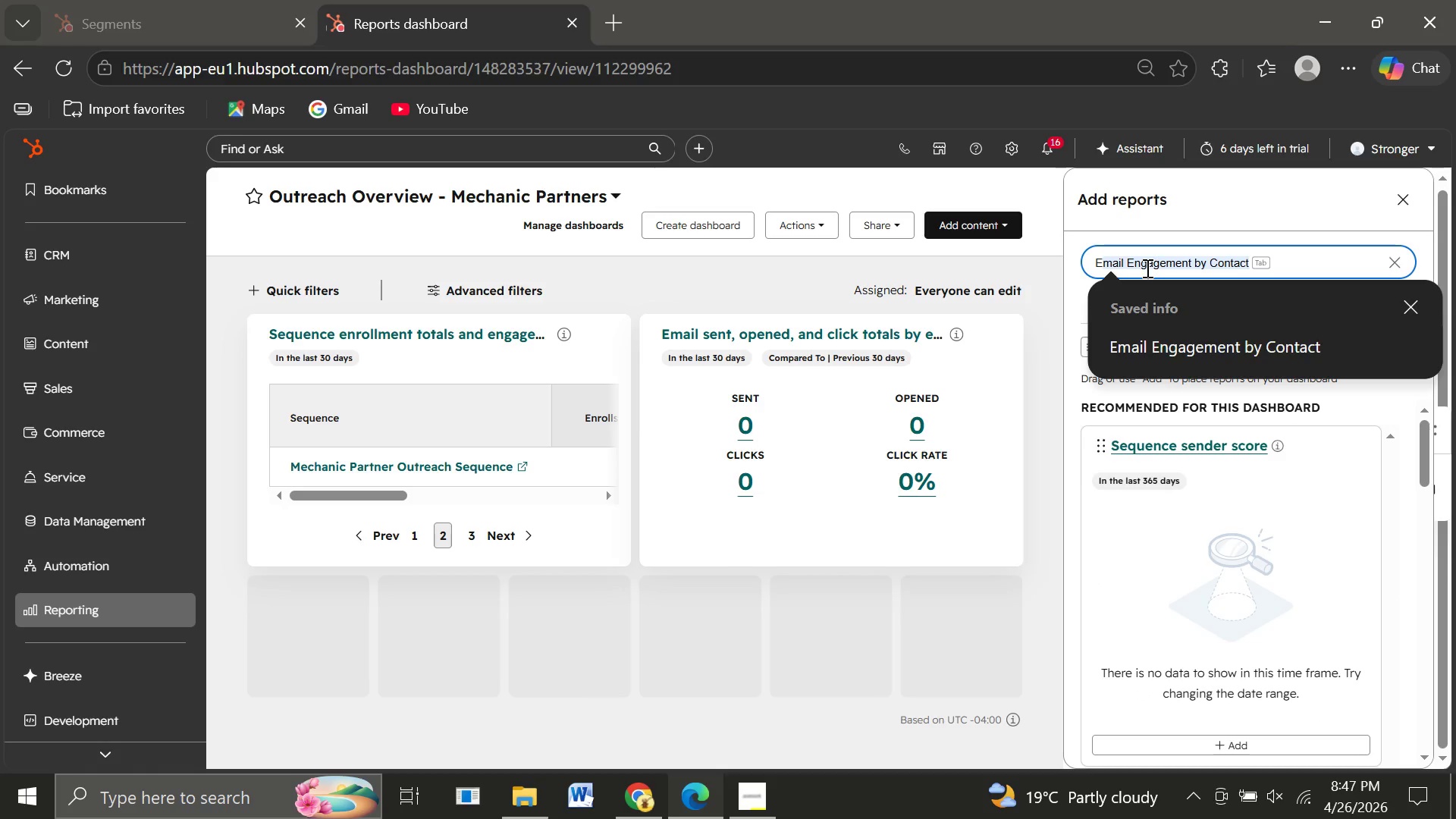 
key(Shift+E)
 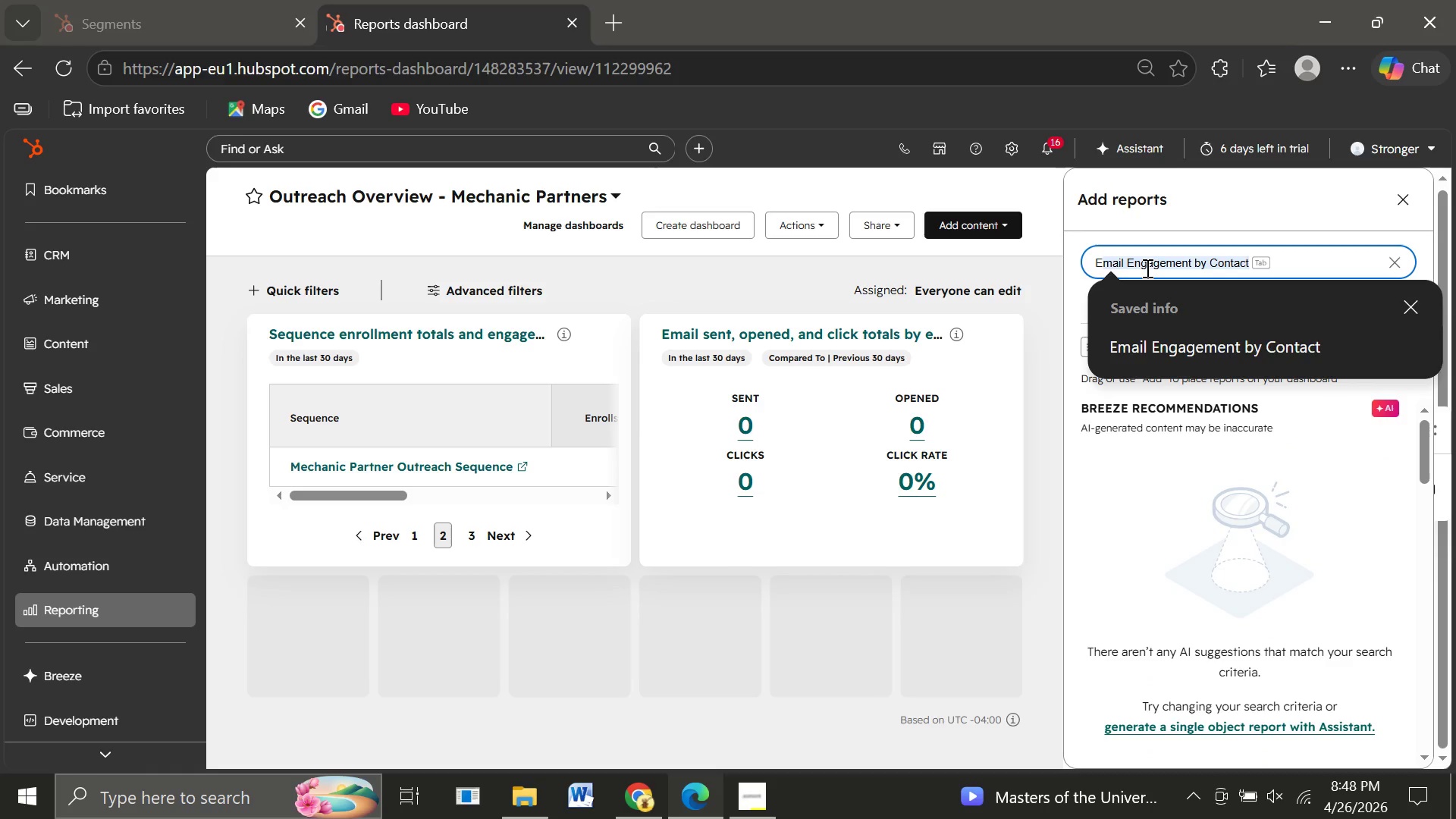 
wait(18.83)
 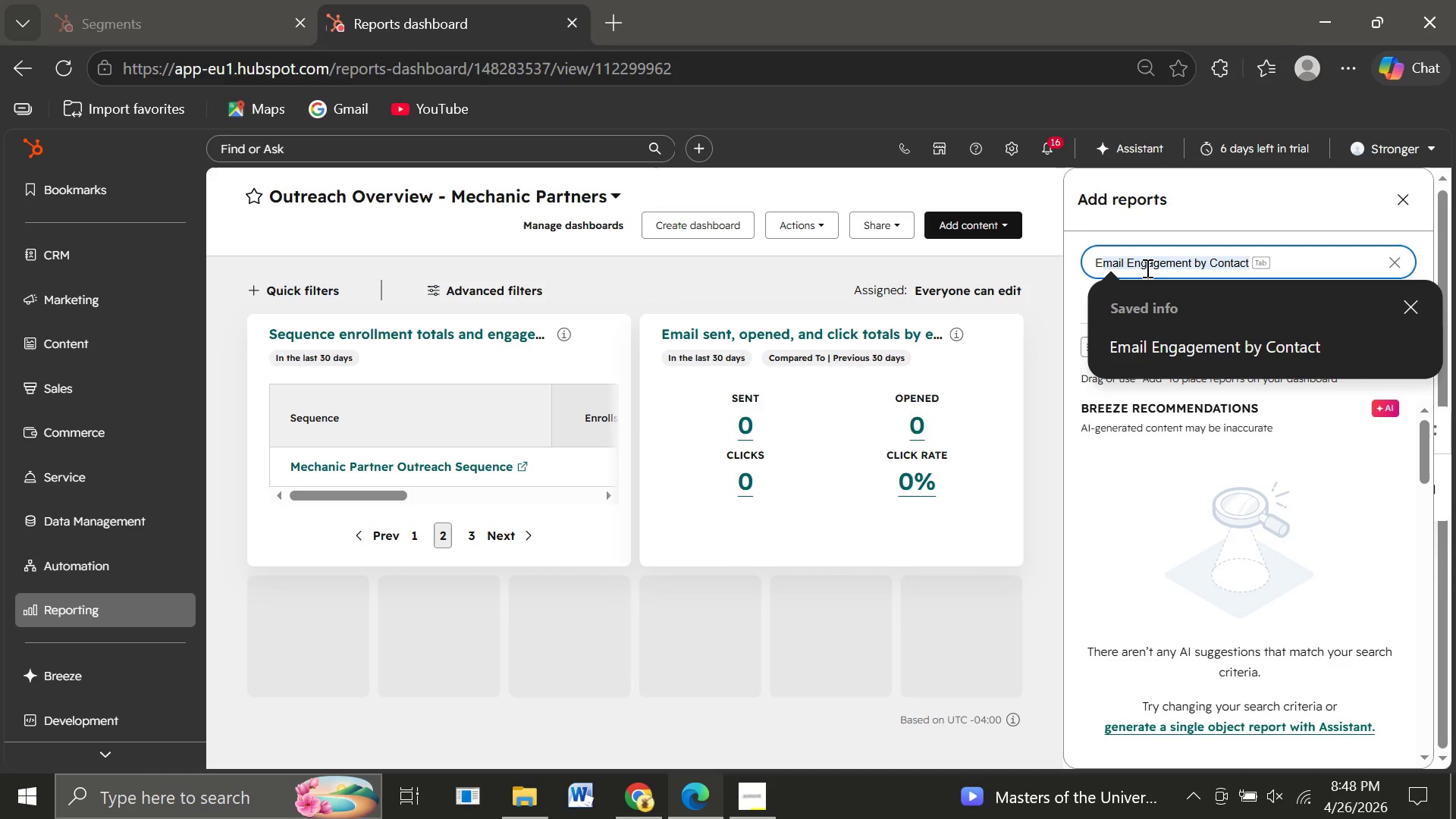 
key(Backspace)
 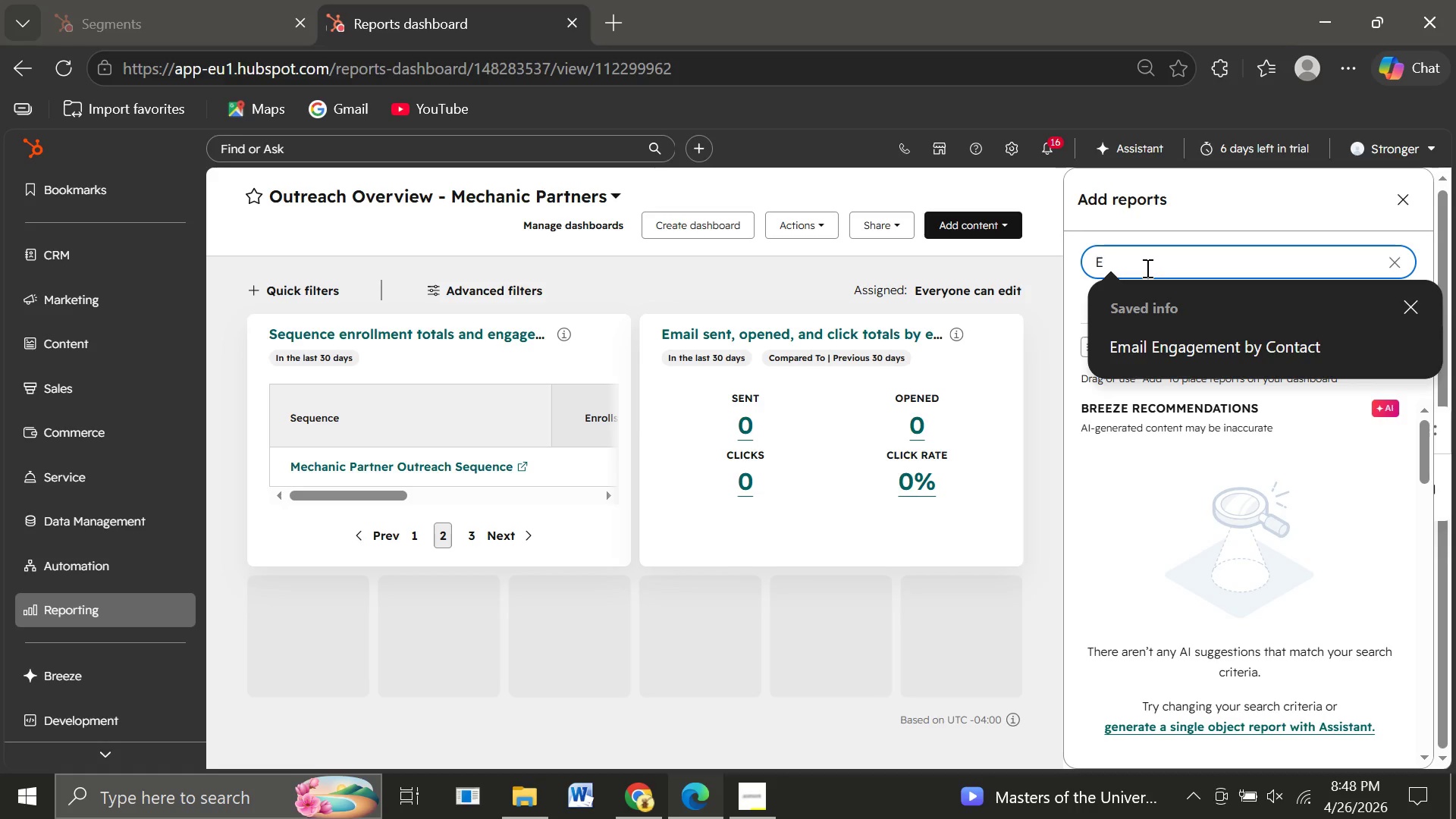 
wait(5.08)
 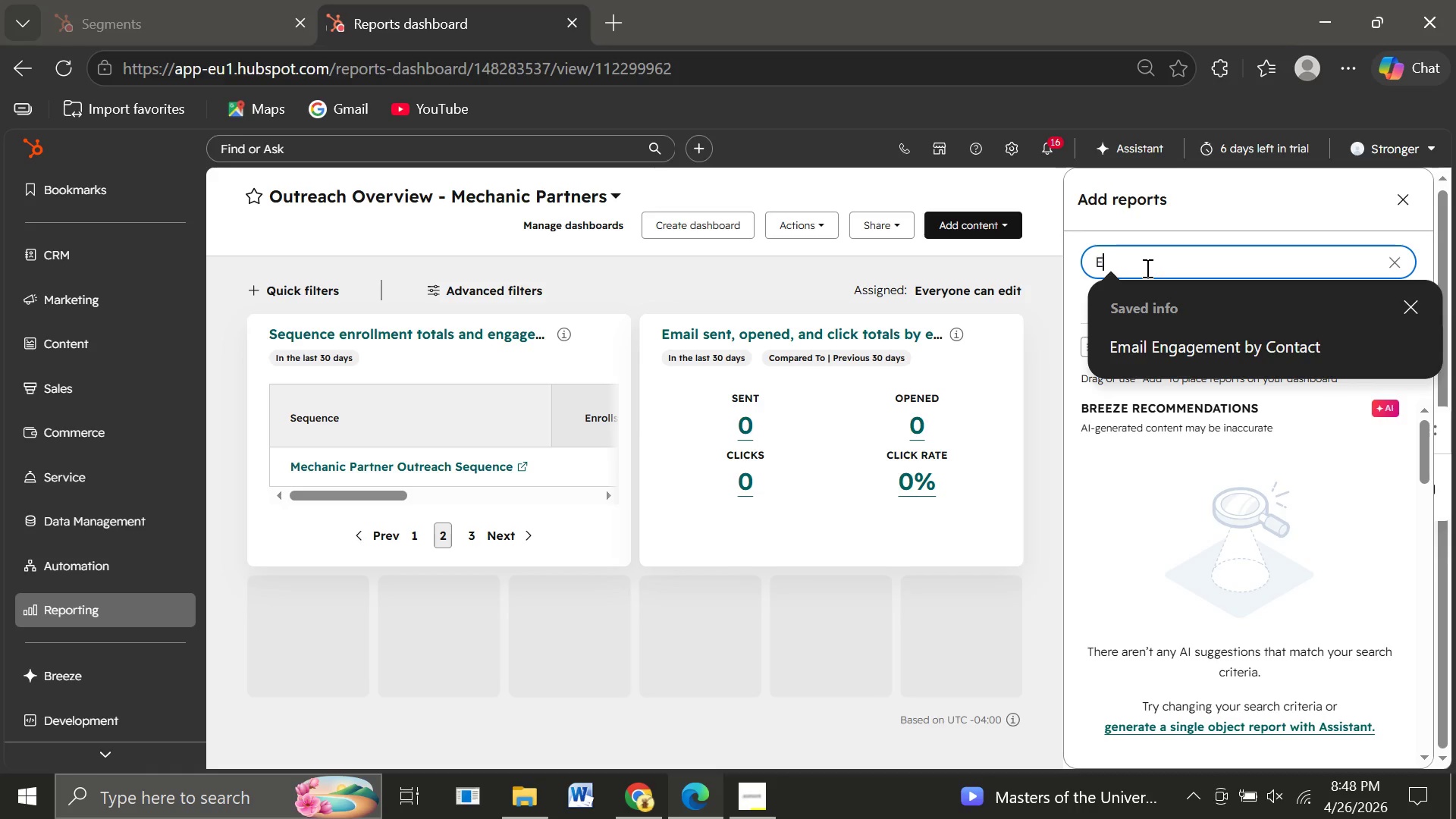 
key(Backspace)
type(Task completed)
 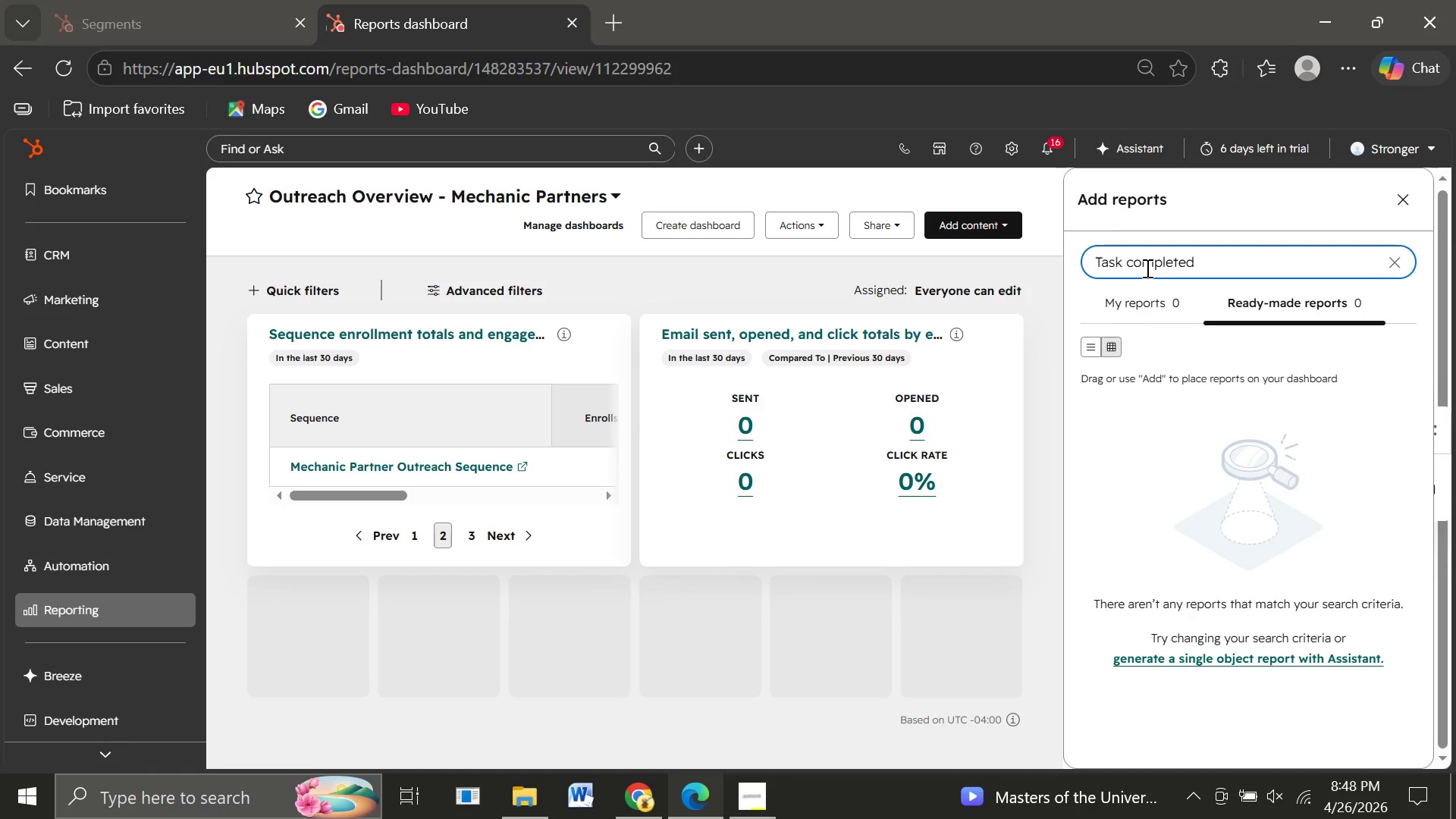 
wait(14.09)
 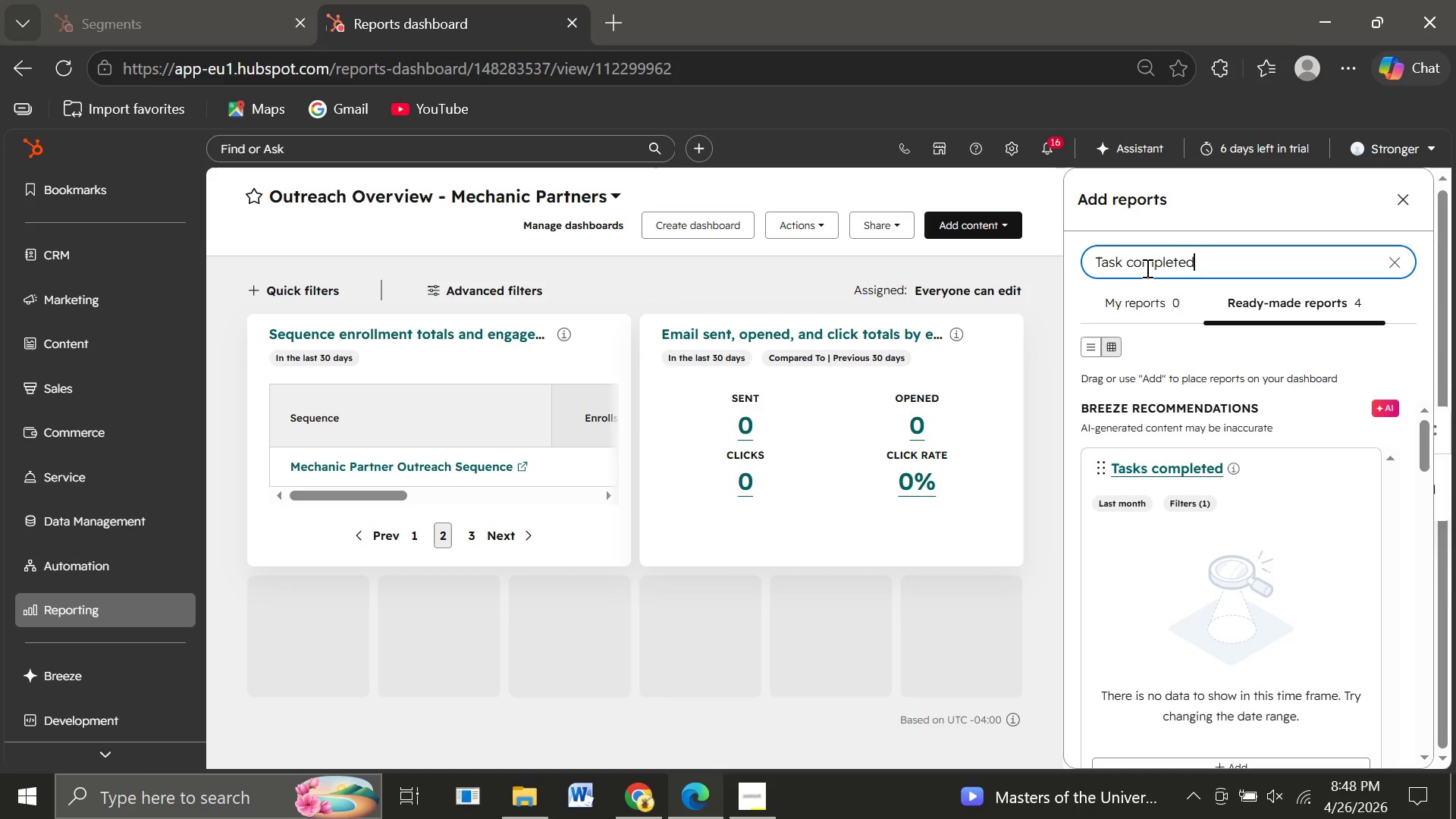 
left_click([1203, 645])
 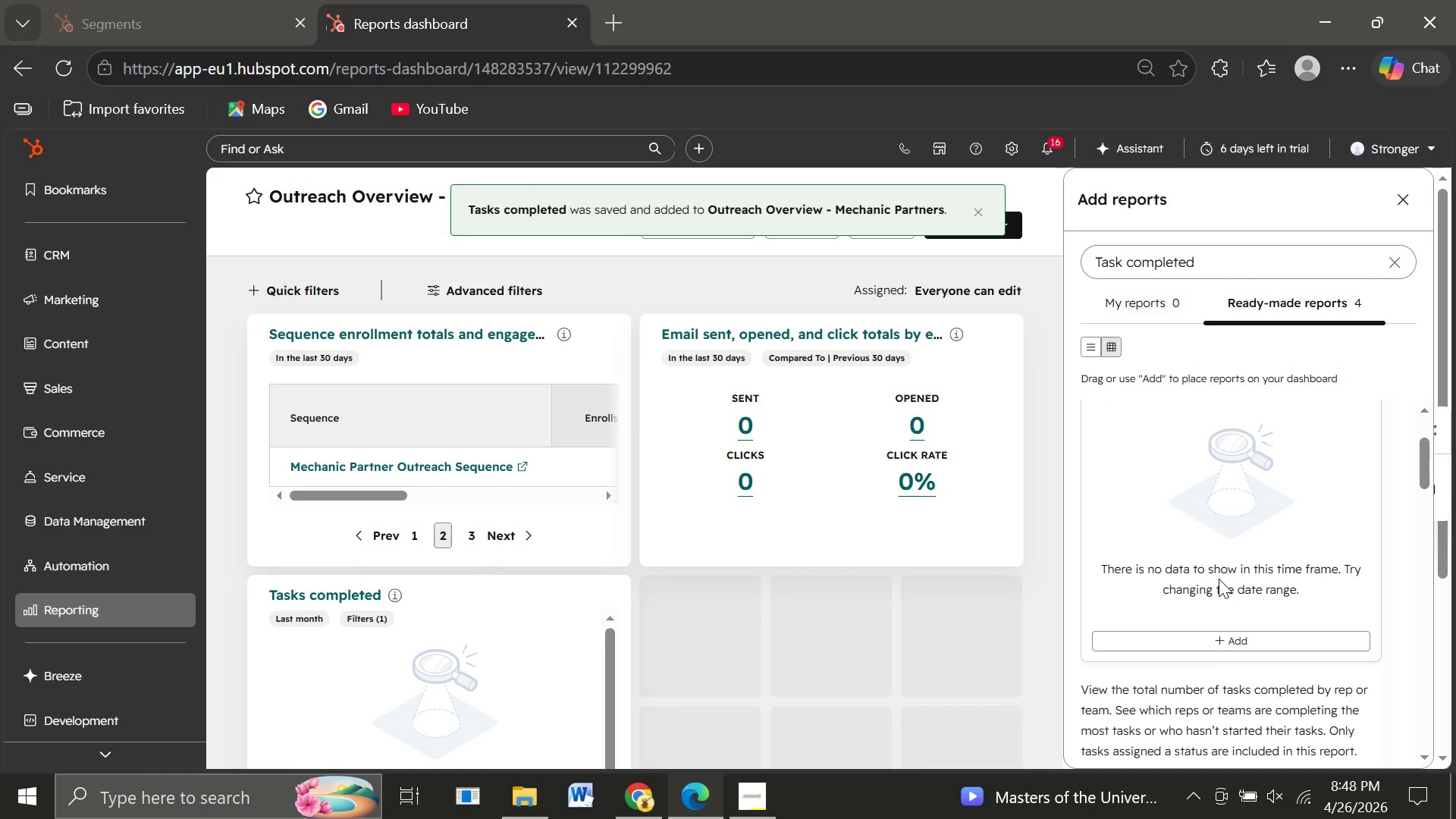 
wait(9.97)
 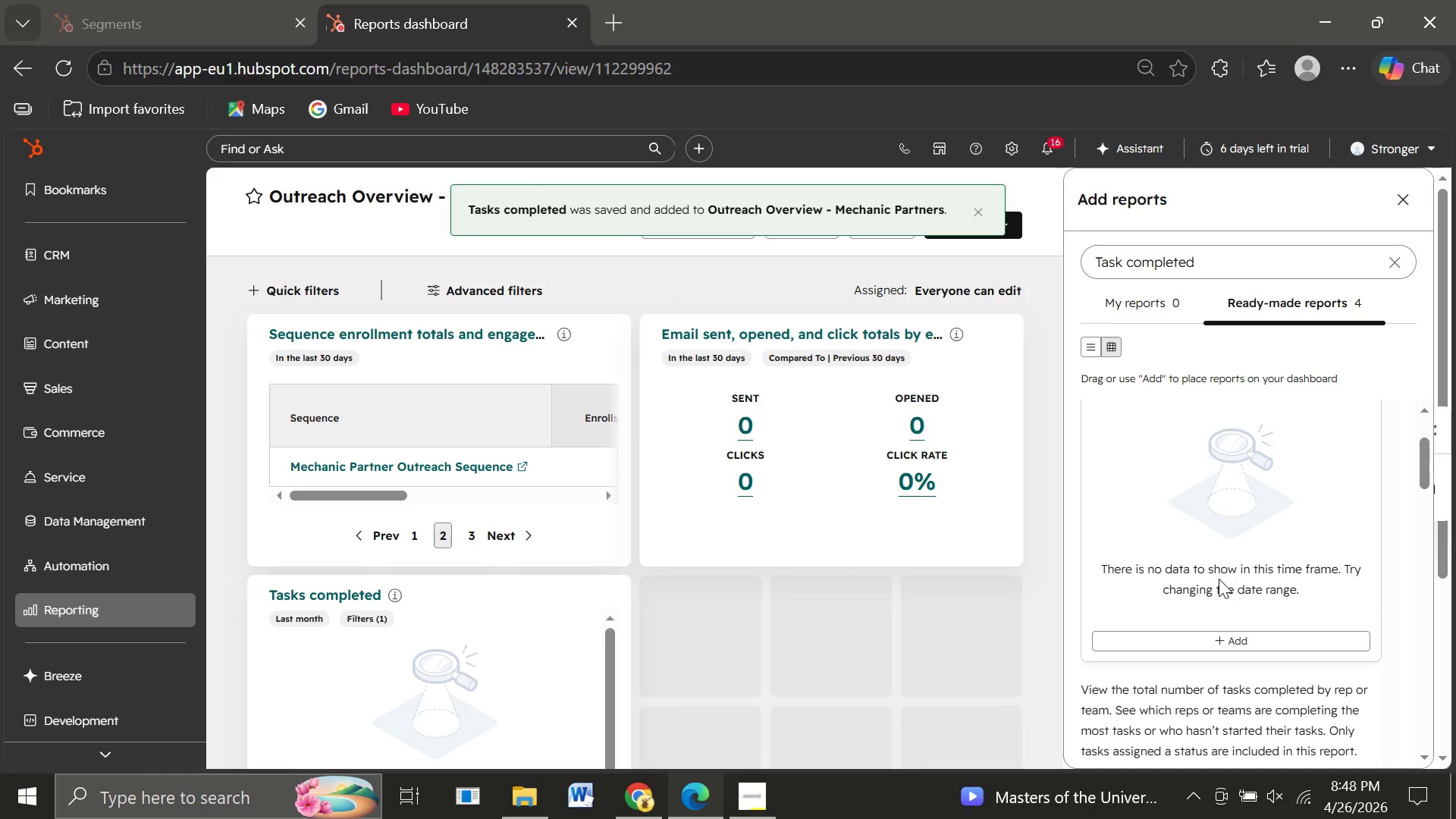 
mouse_move([372, 594])
 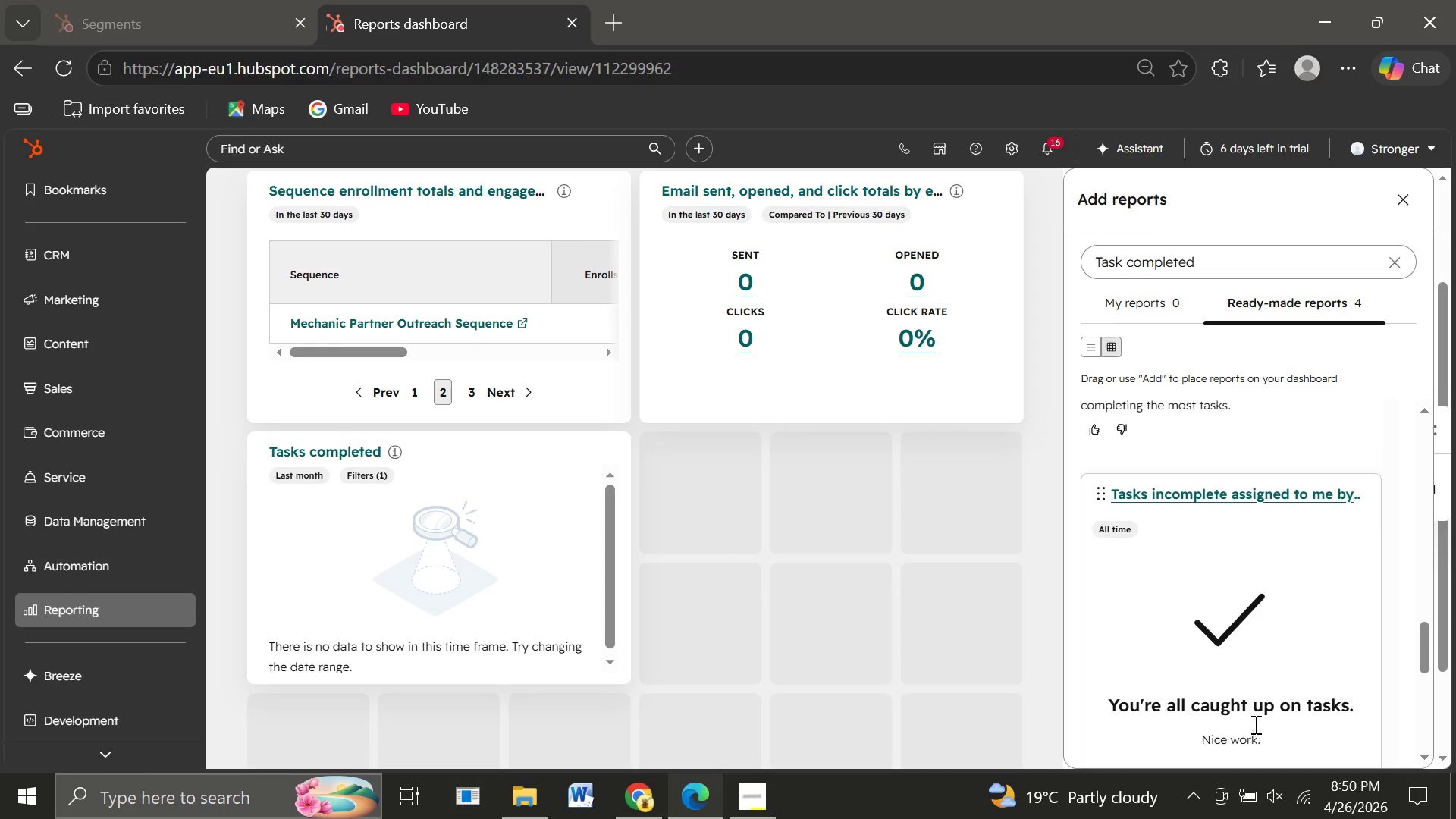 
wait(98.96)
 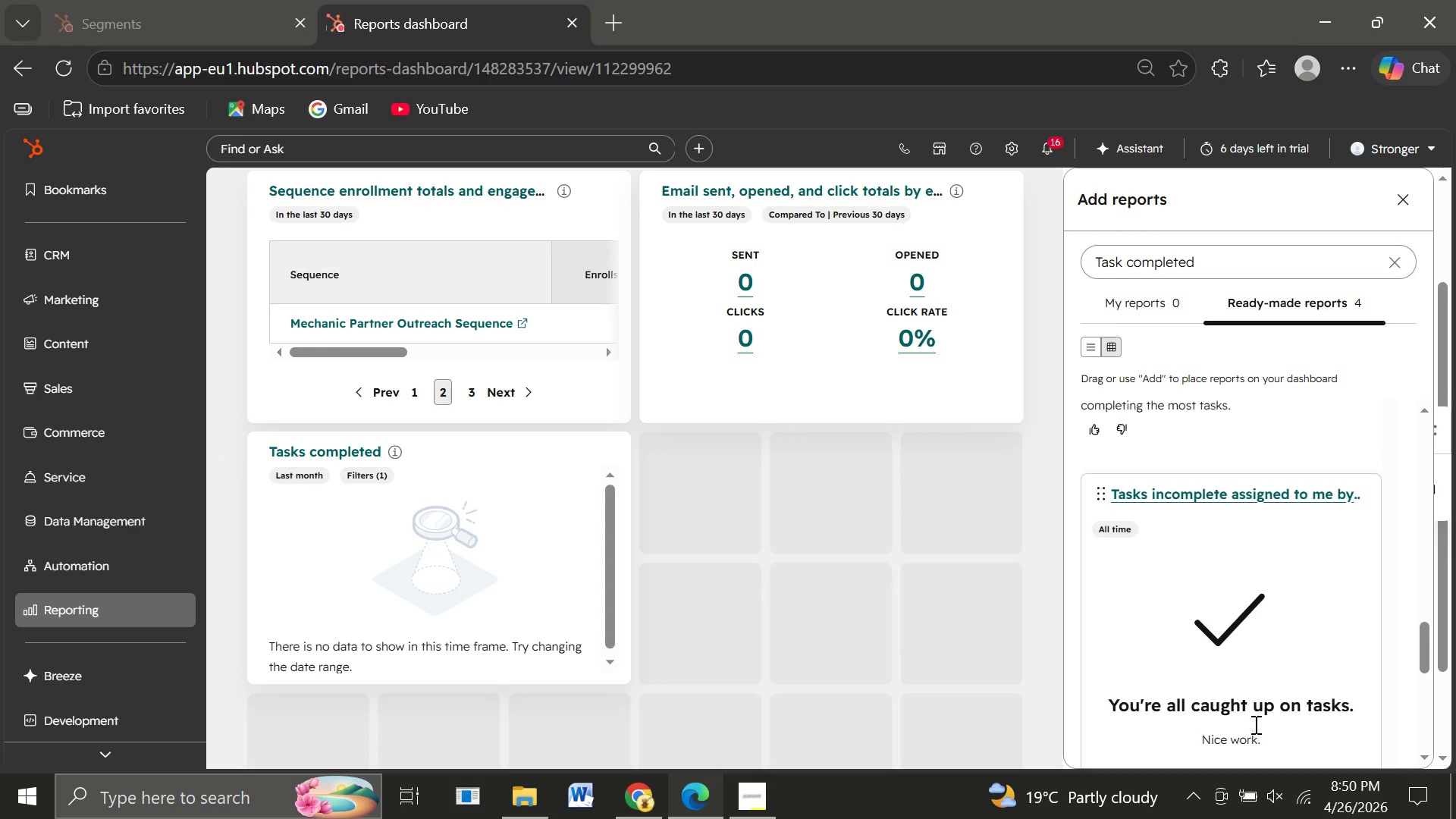 
left_click([96, 262])
 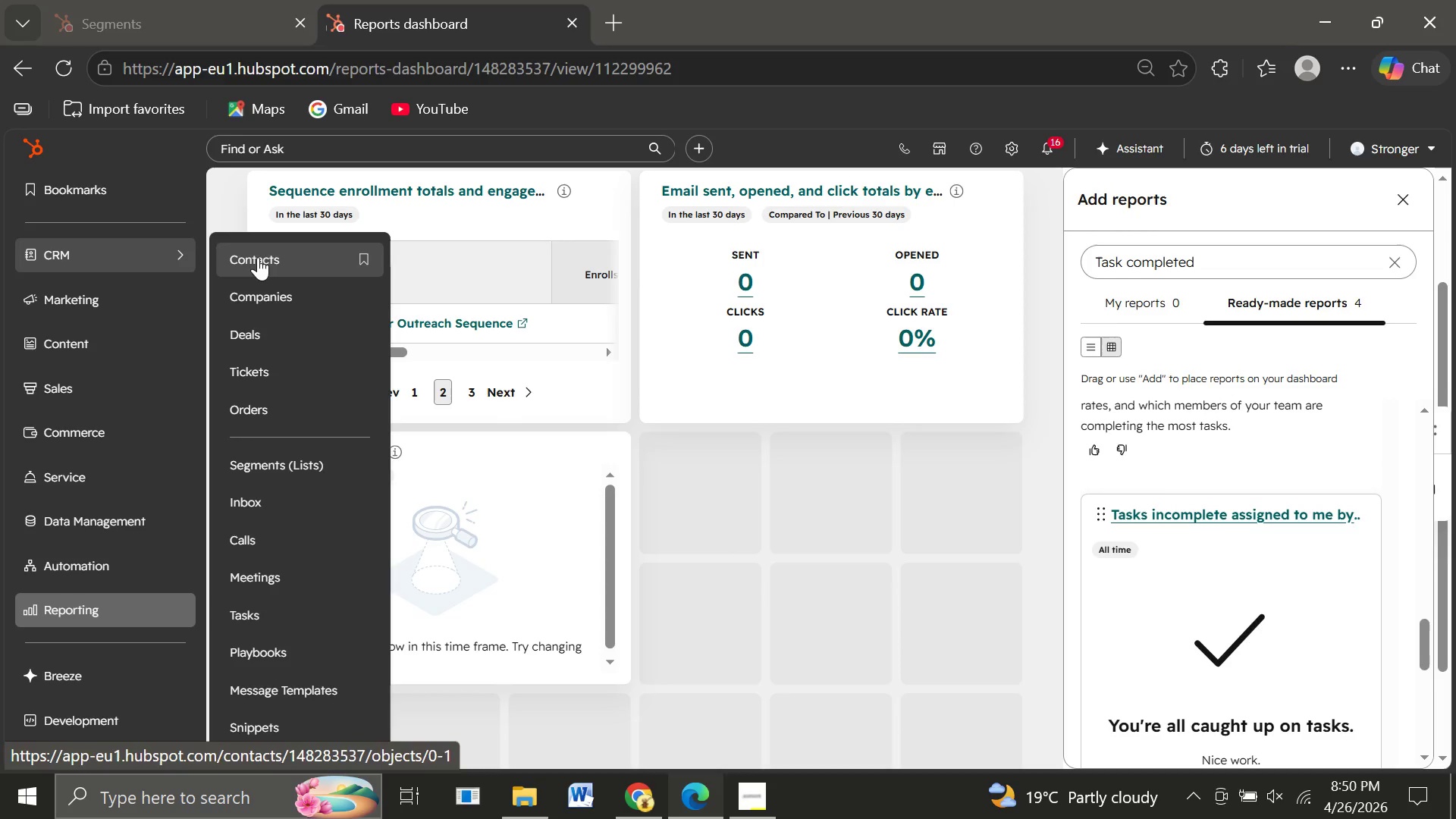 
left_click([258, 257])
 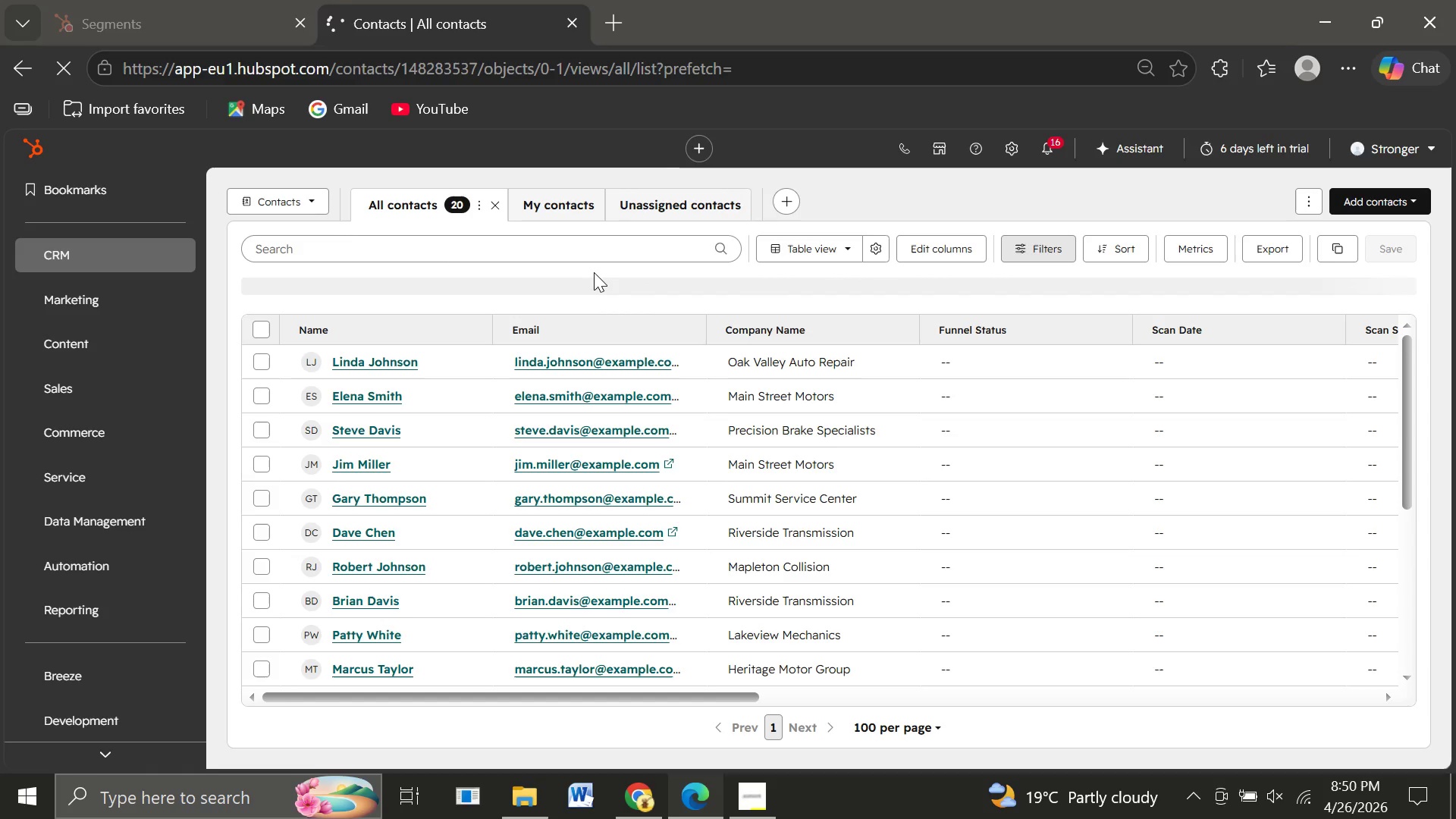 
wait(20.08)
 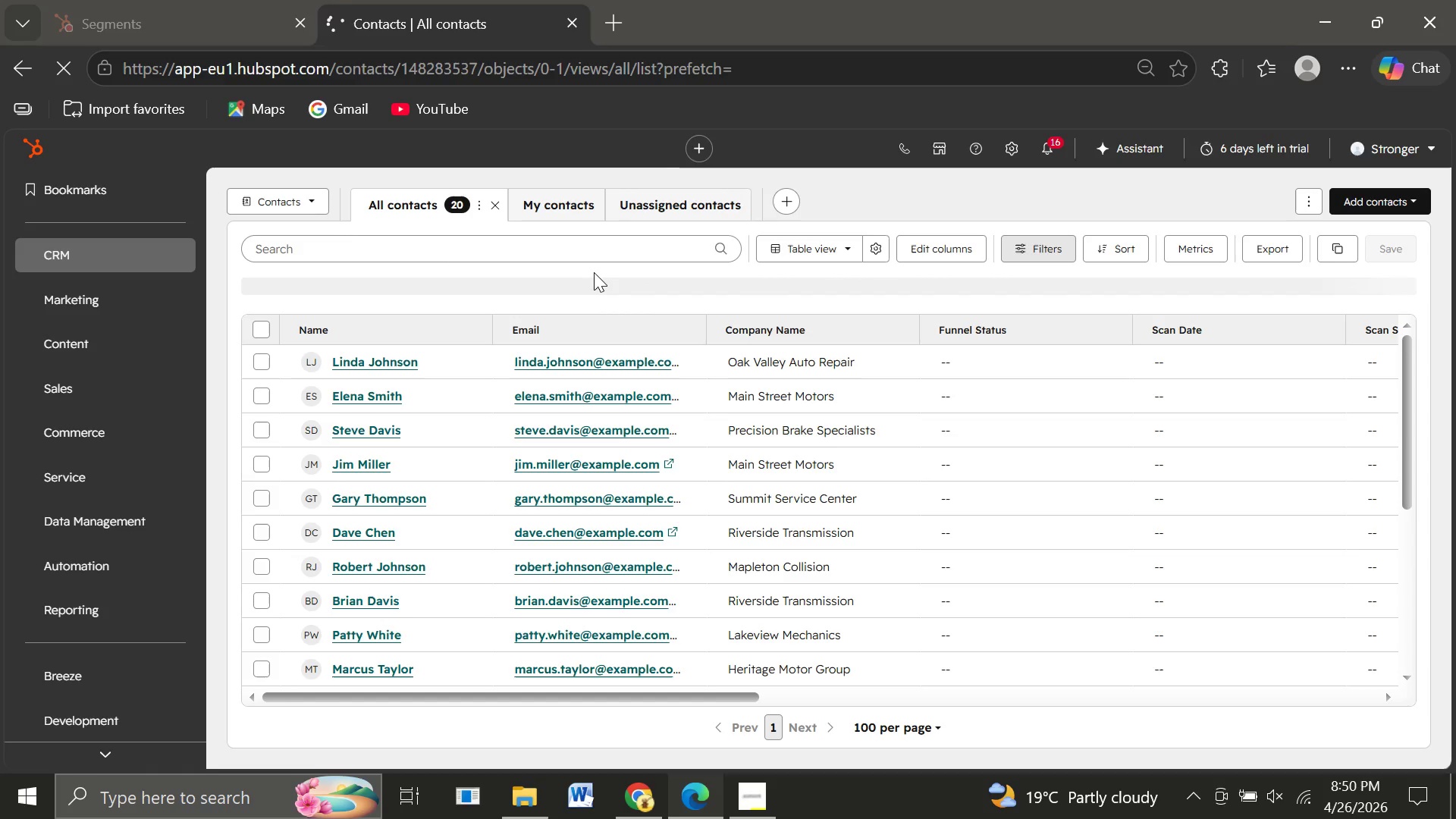 
left_click([259, 328])
 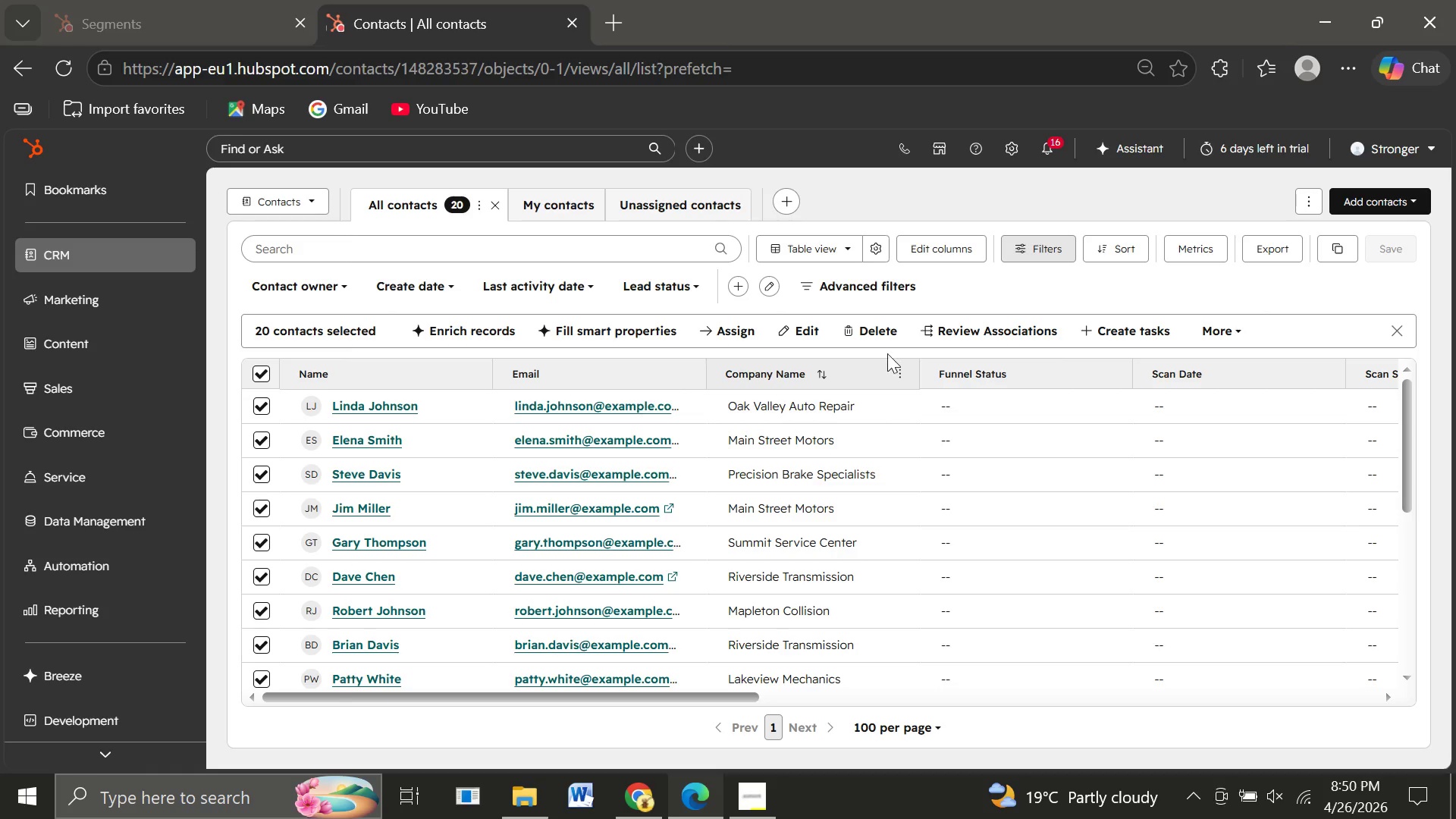 
wait(7.61)
 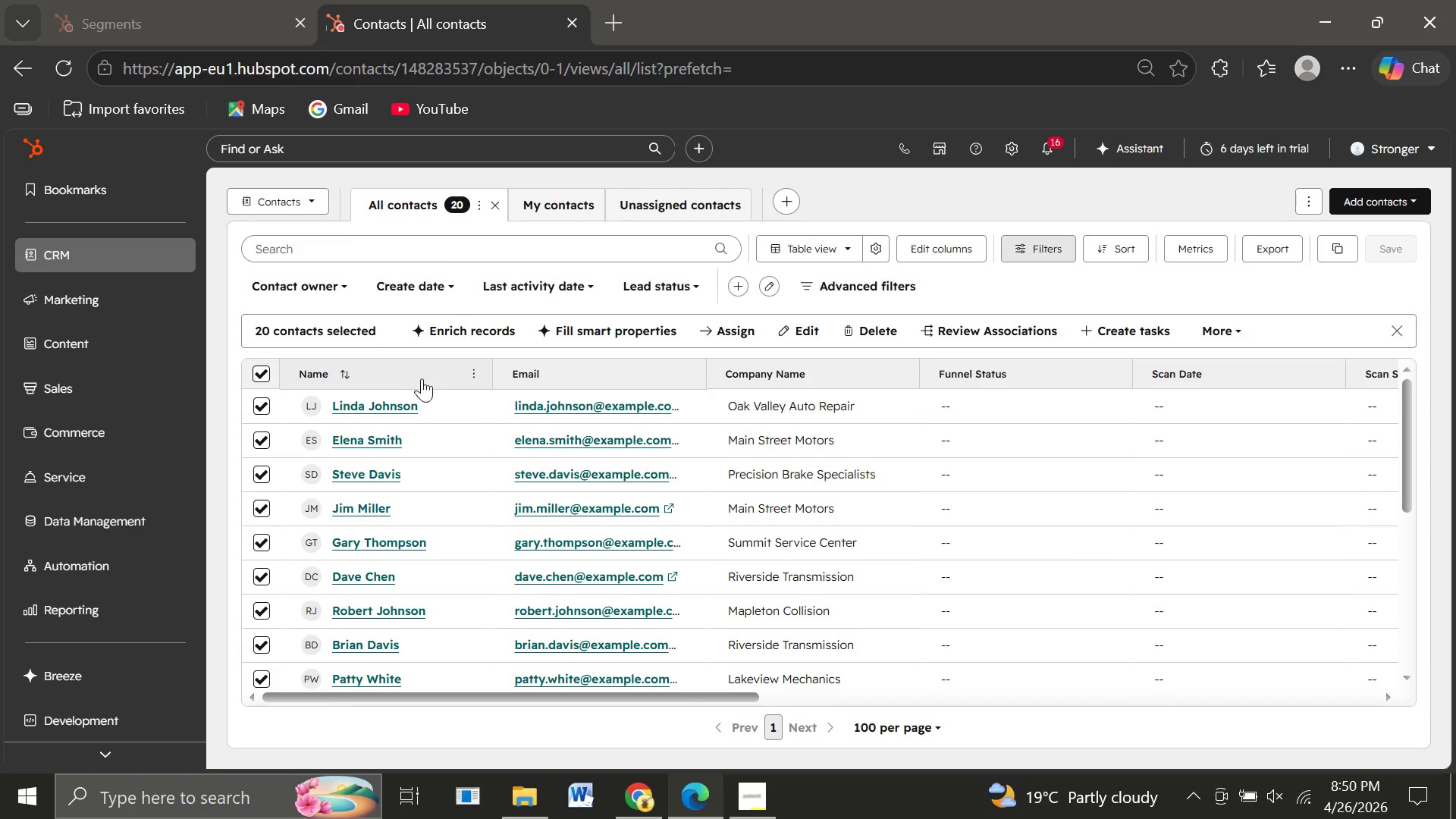 
left_click([1221, 328])
 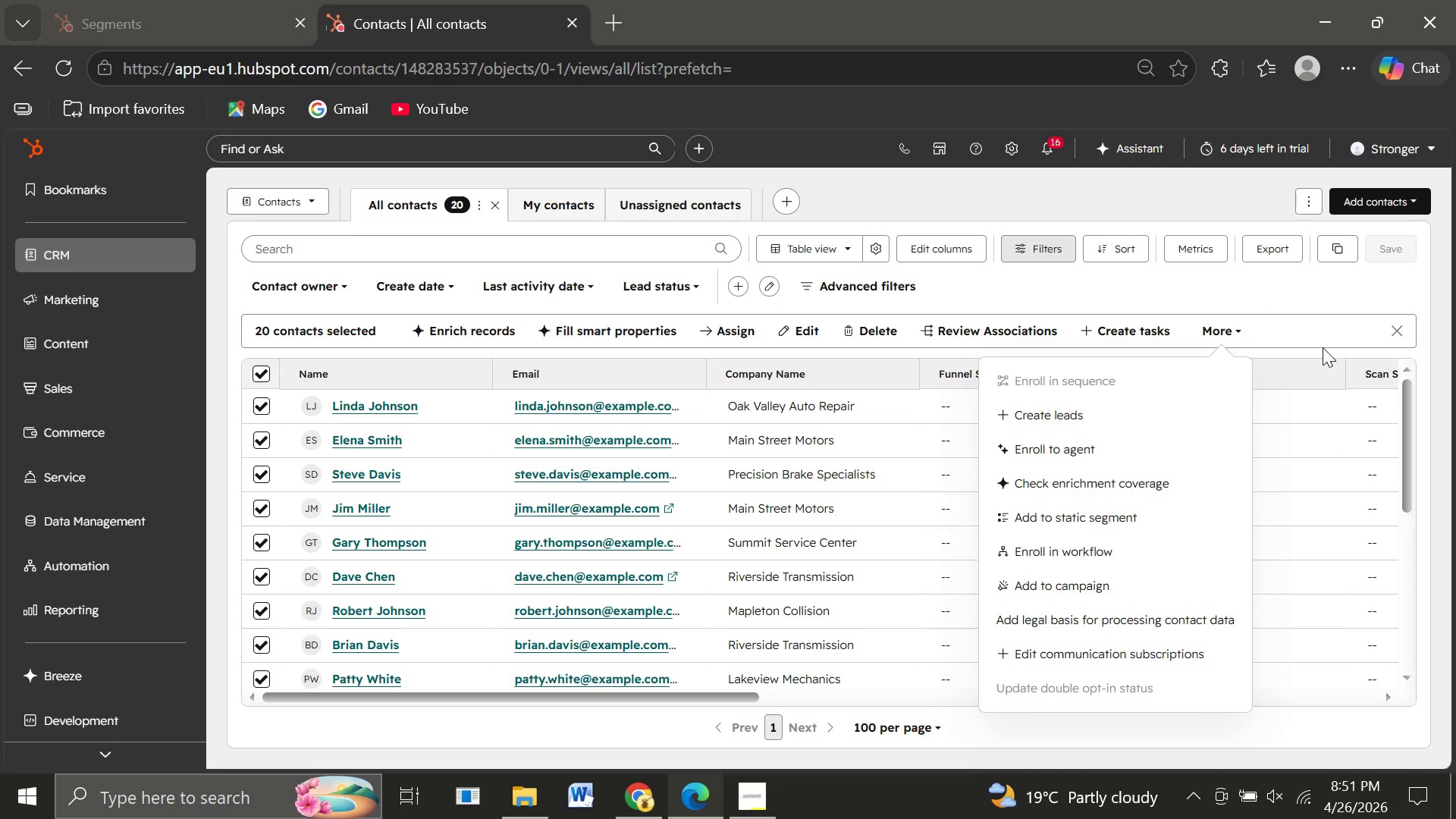 
wait(26.31)
 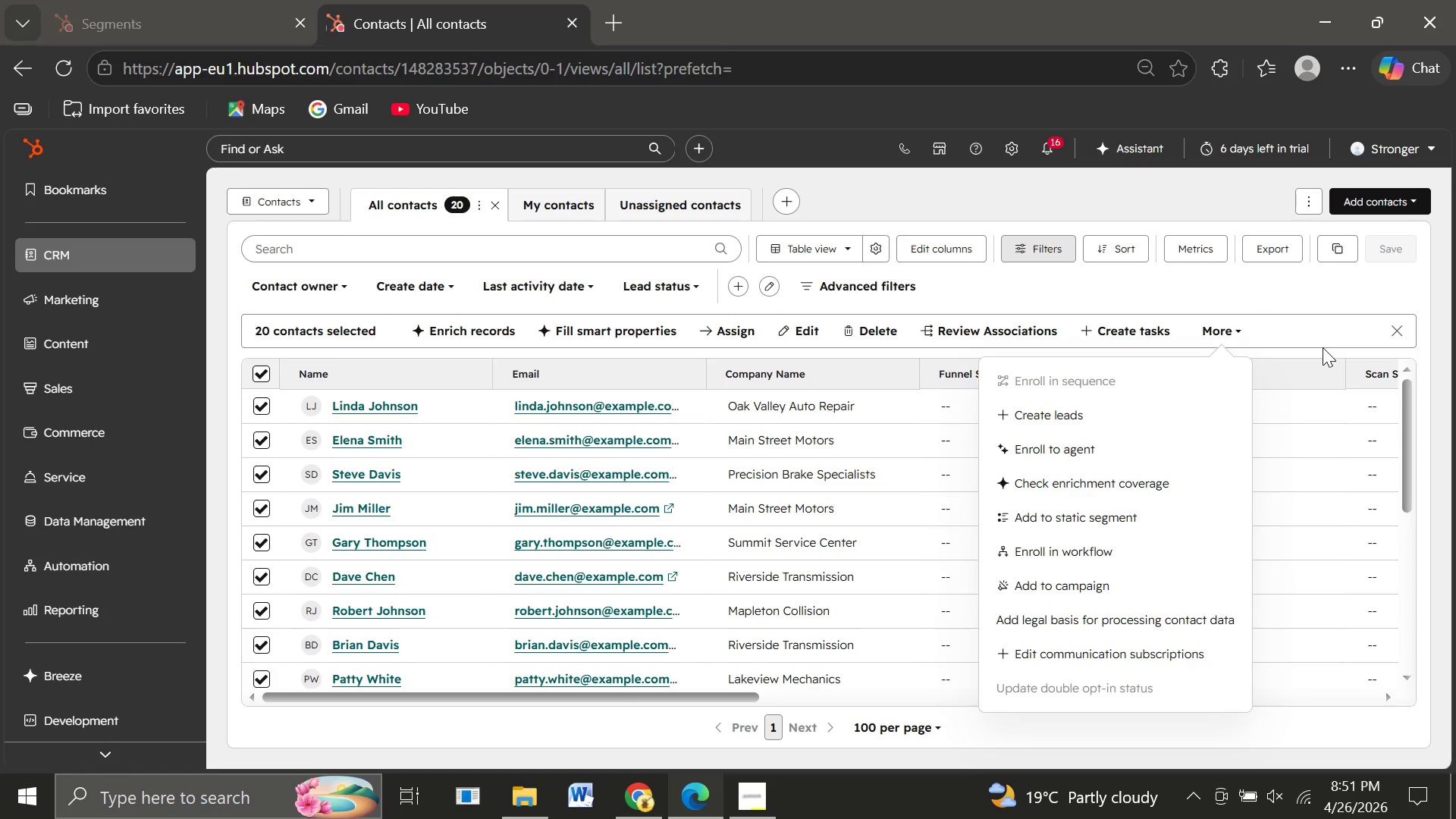 
left_click([1309, 287])
 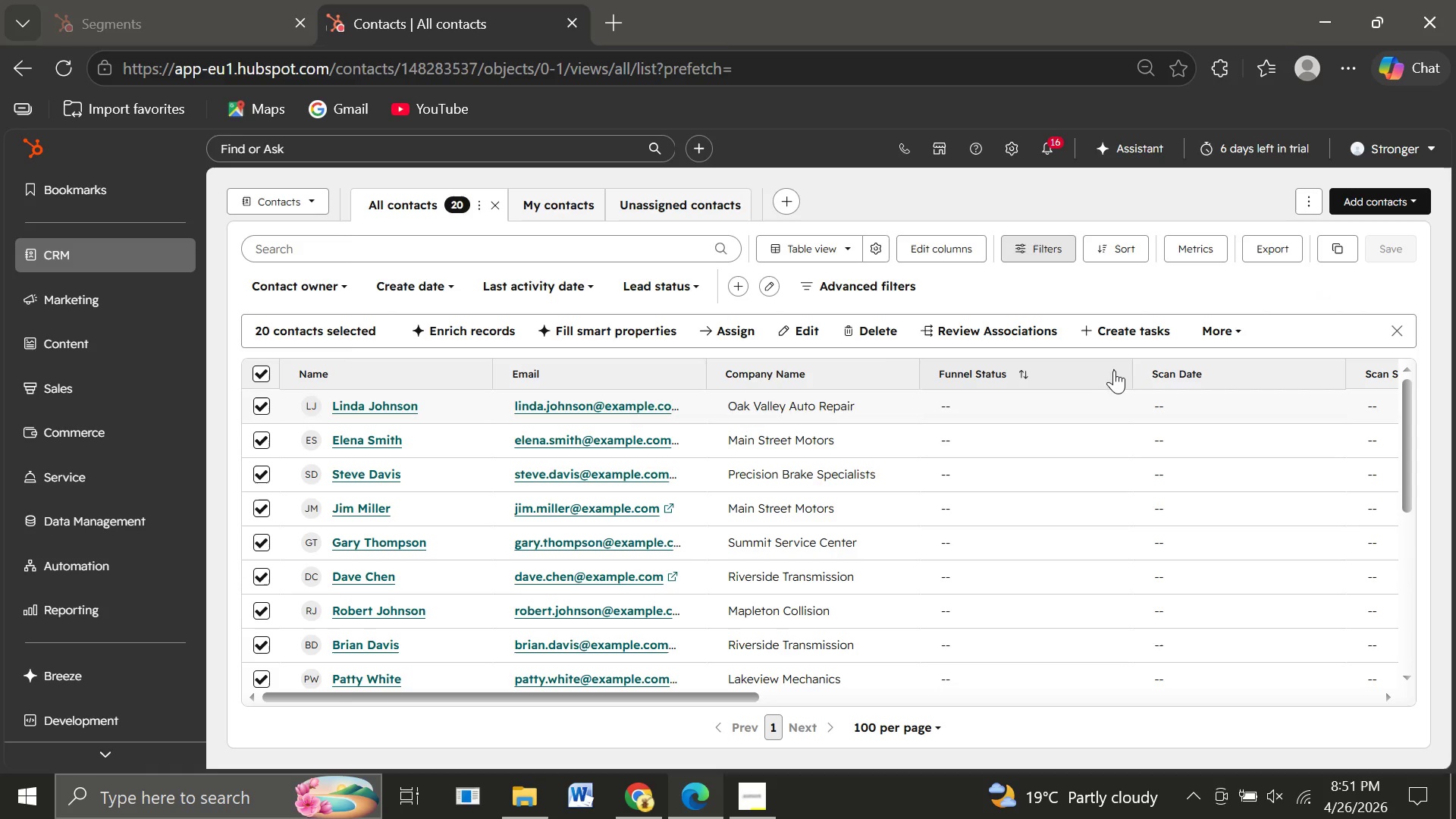 
wait(10.44)
 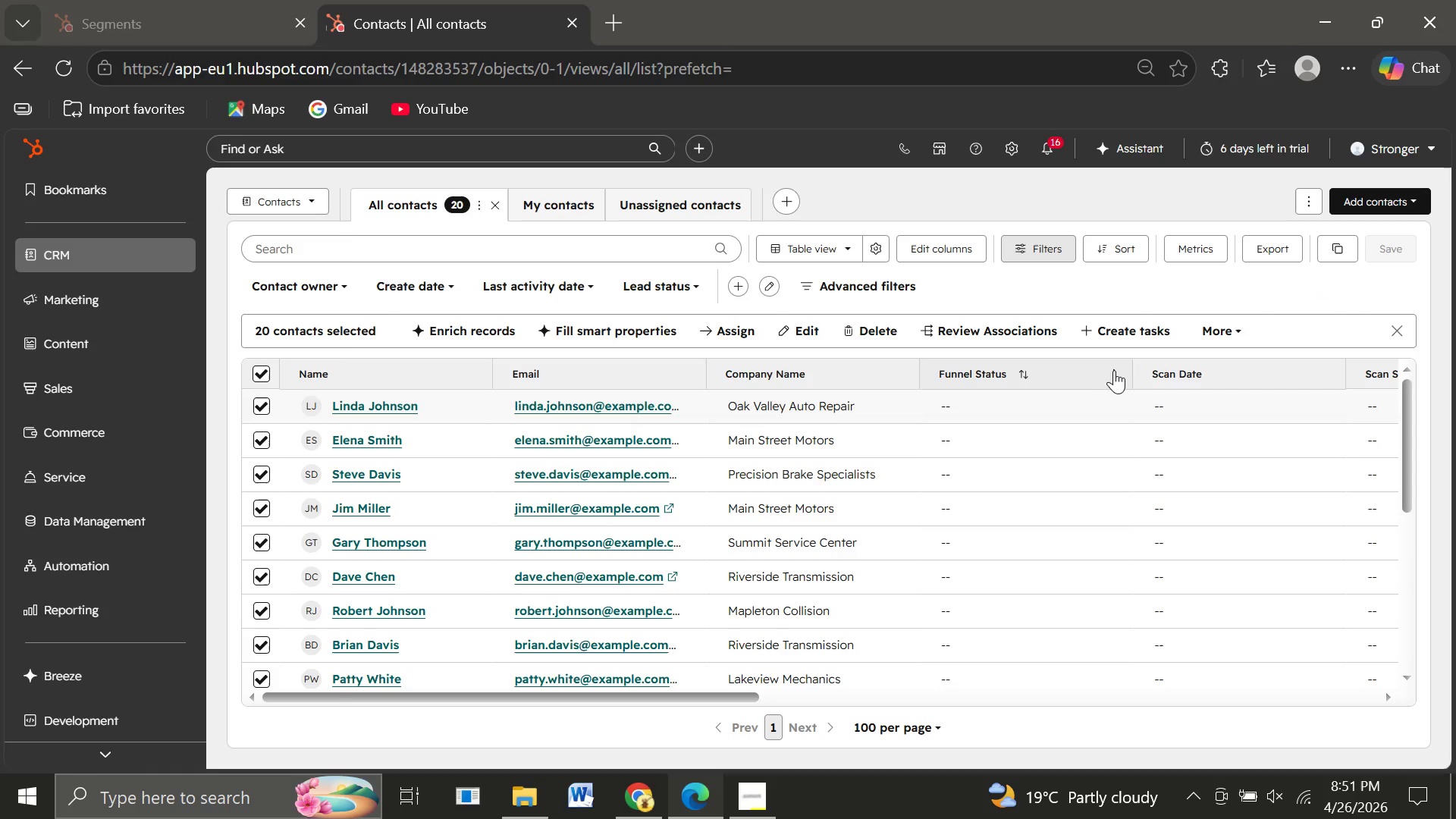 
left_click([1216, 329])
 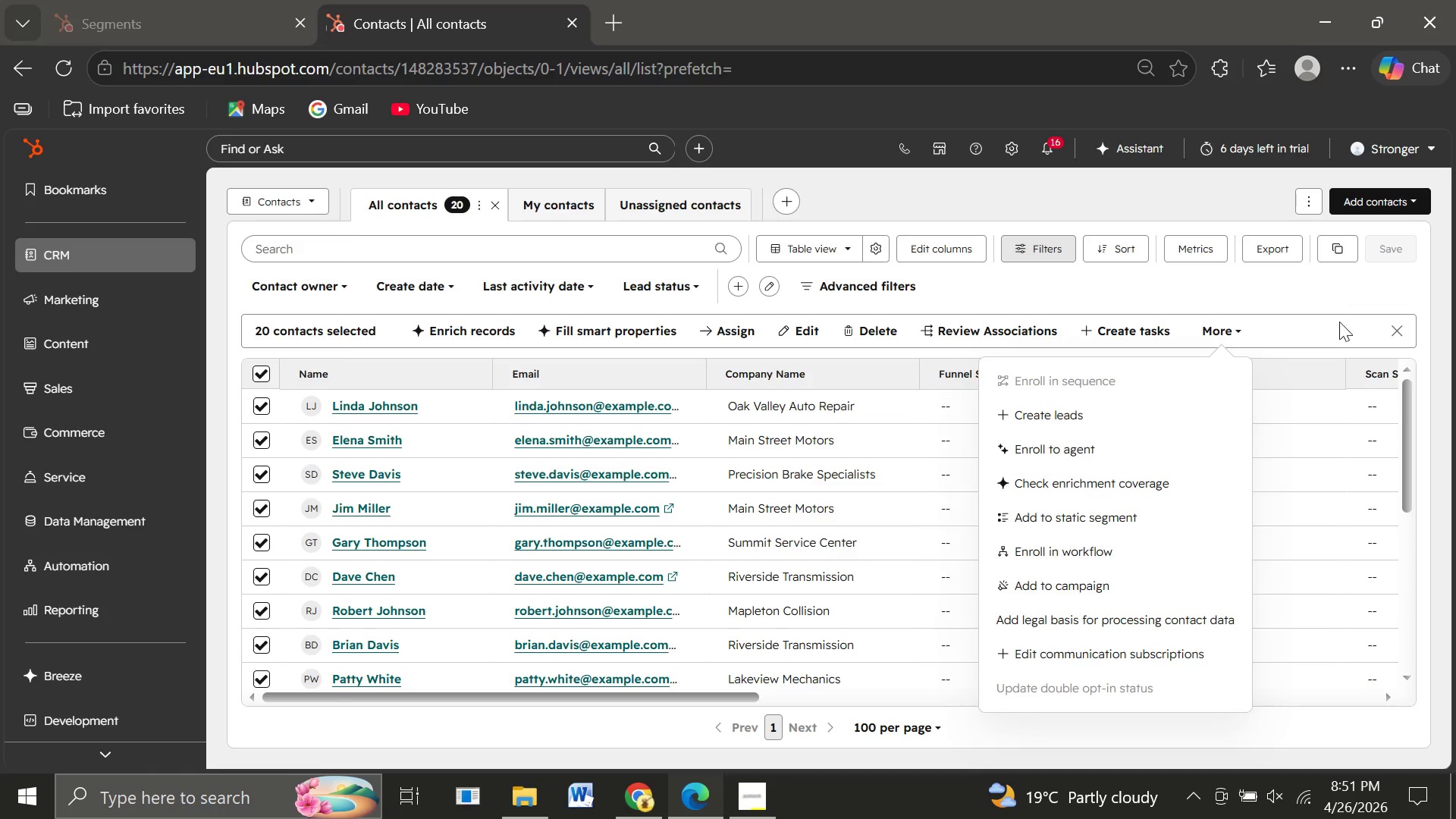 
mouse_move([1041, 398])
 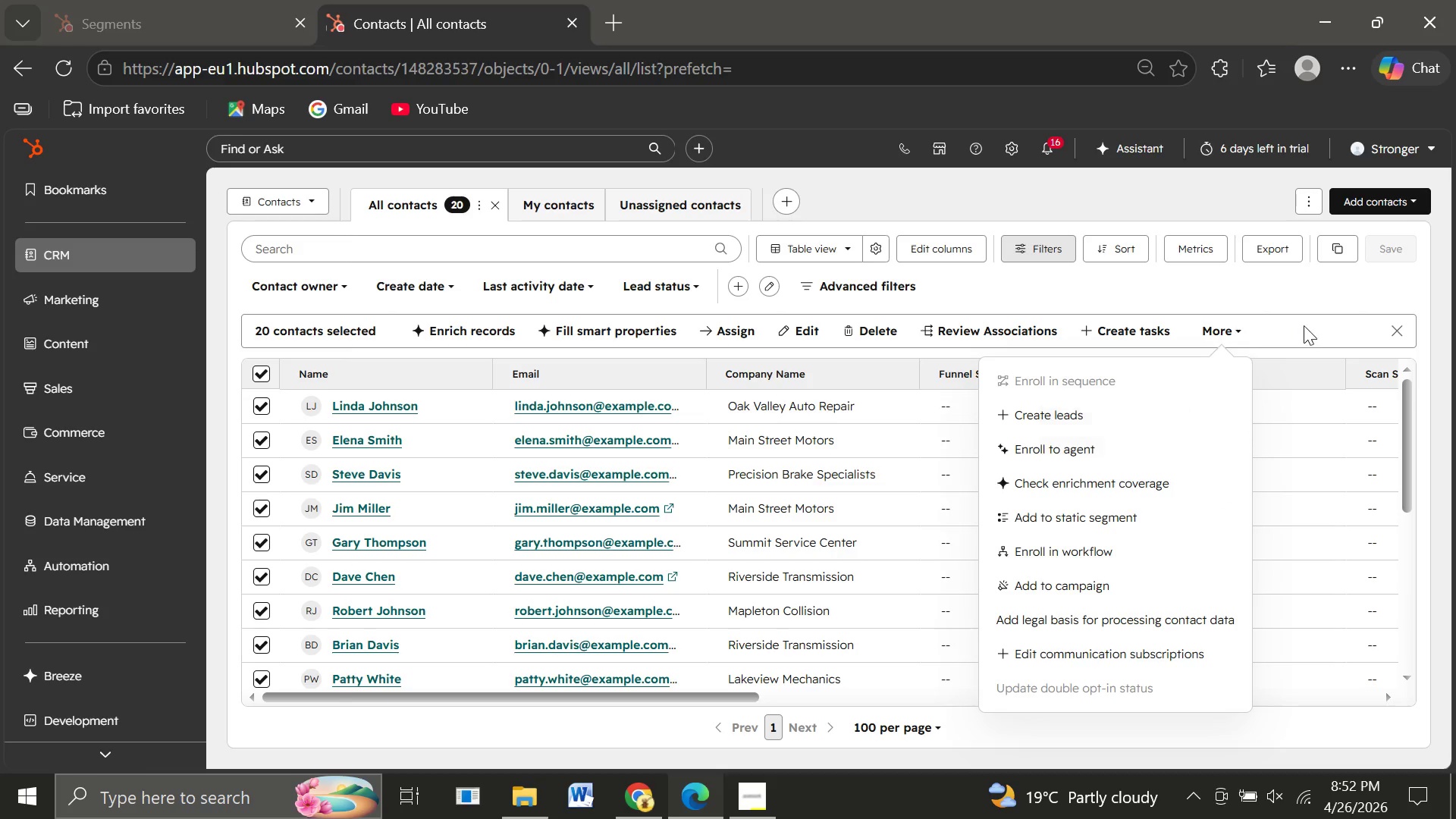 
wait(24.72)
 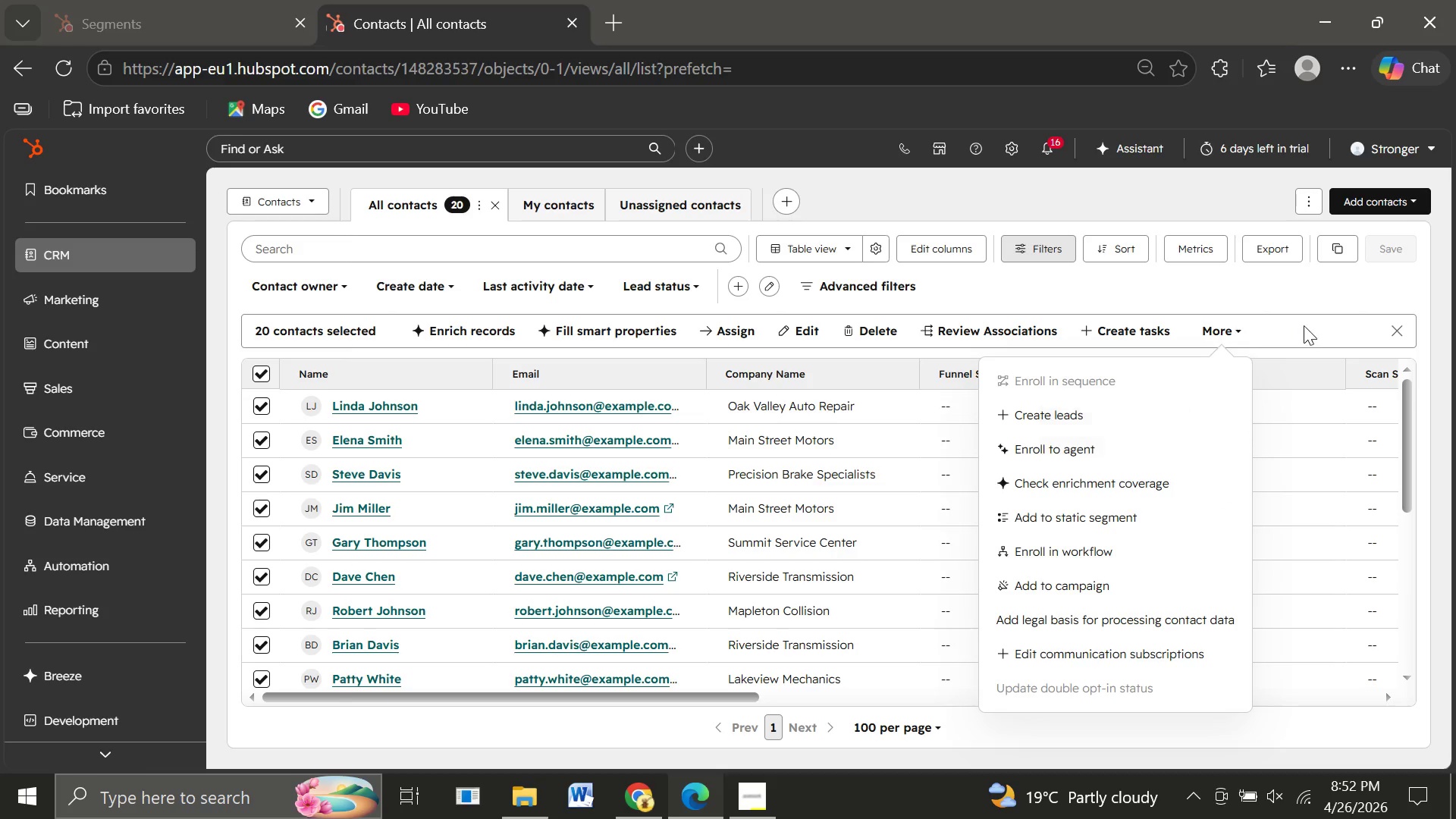 
mouse_move([1149, 400])
 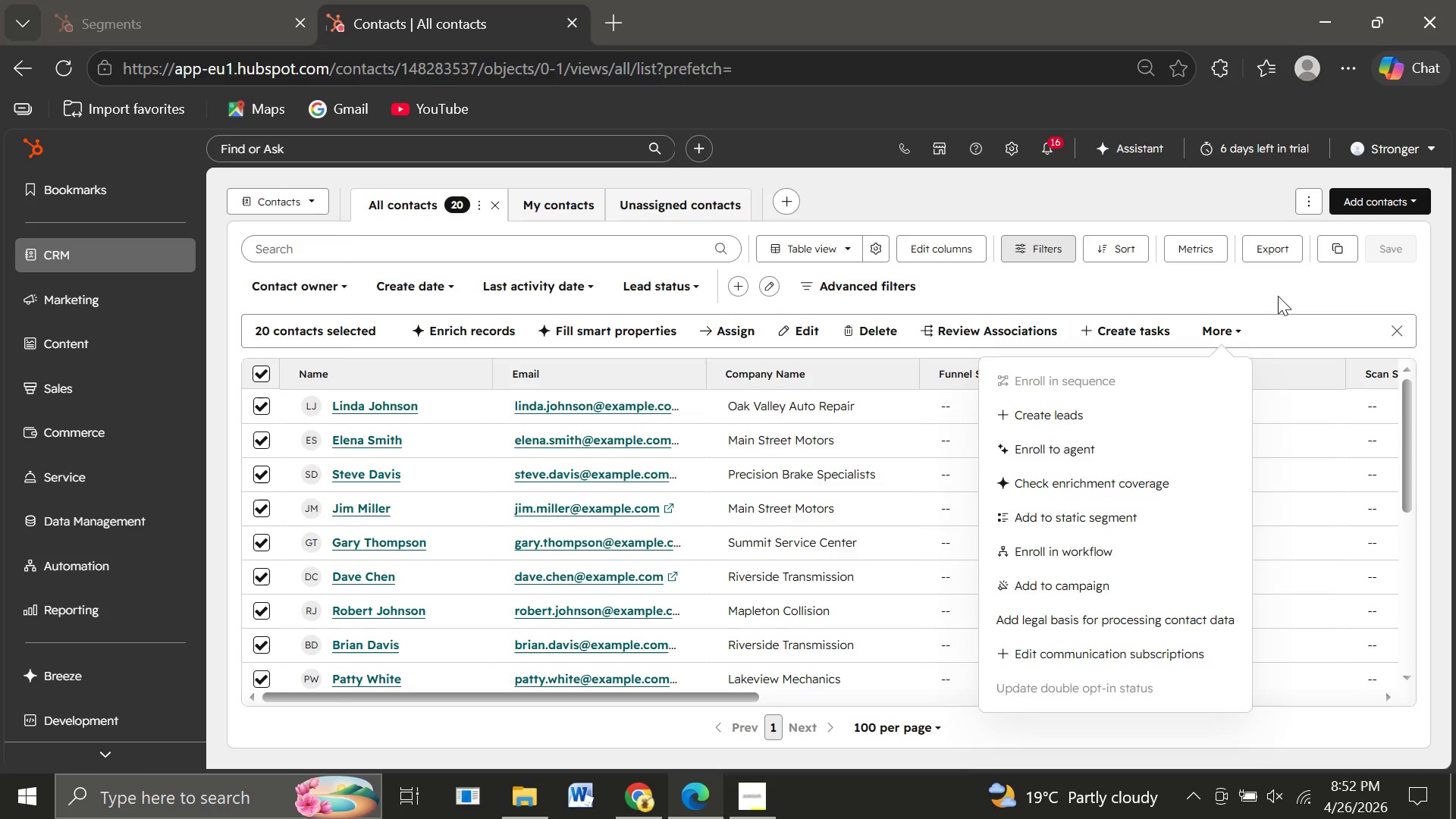 
left_click([1278, 296])
 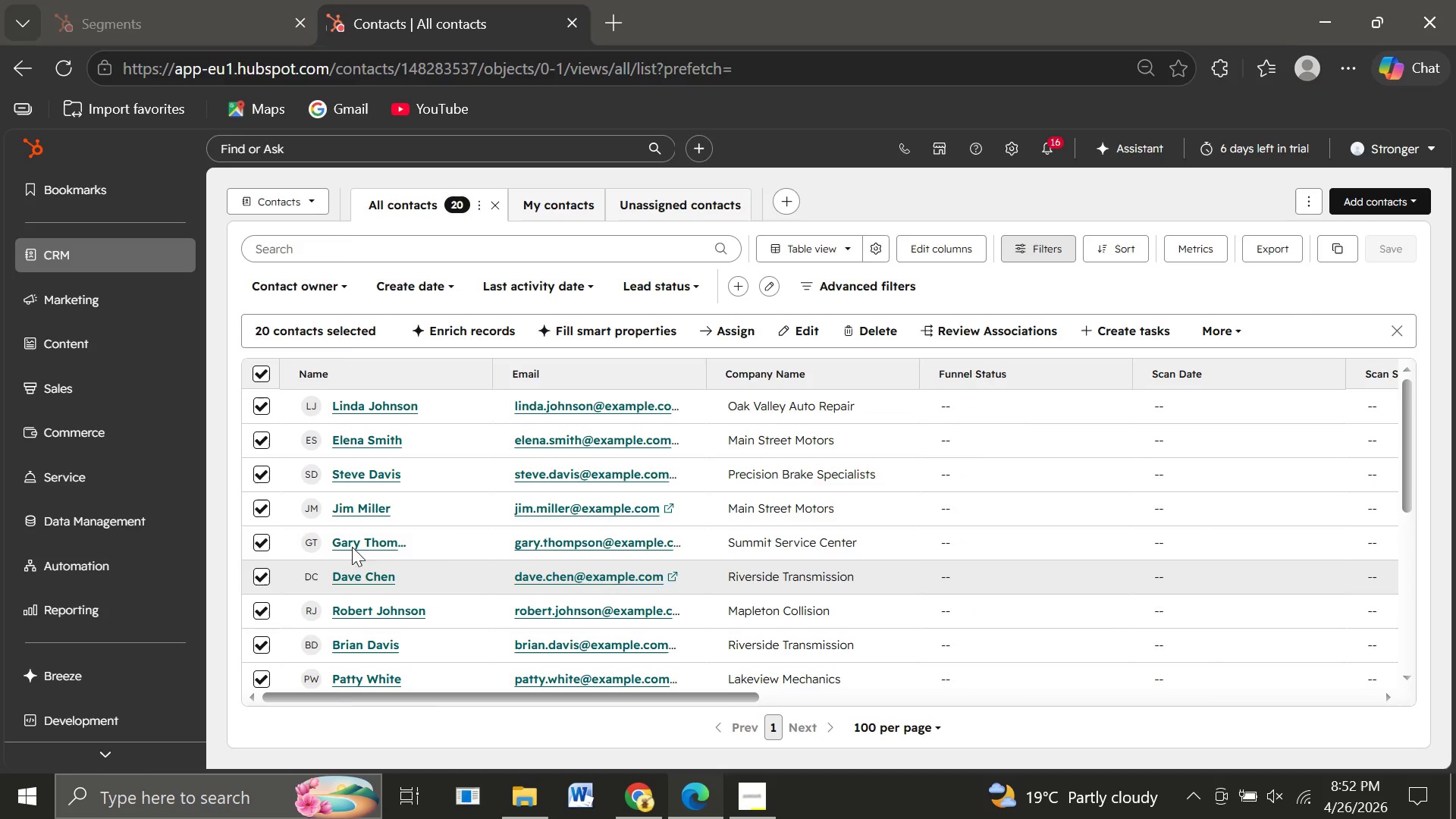 
mouse_move([370, 533])
 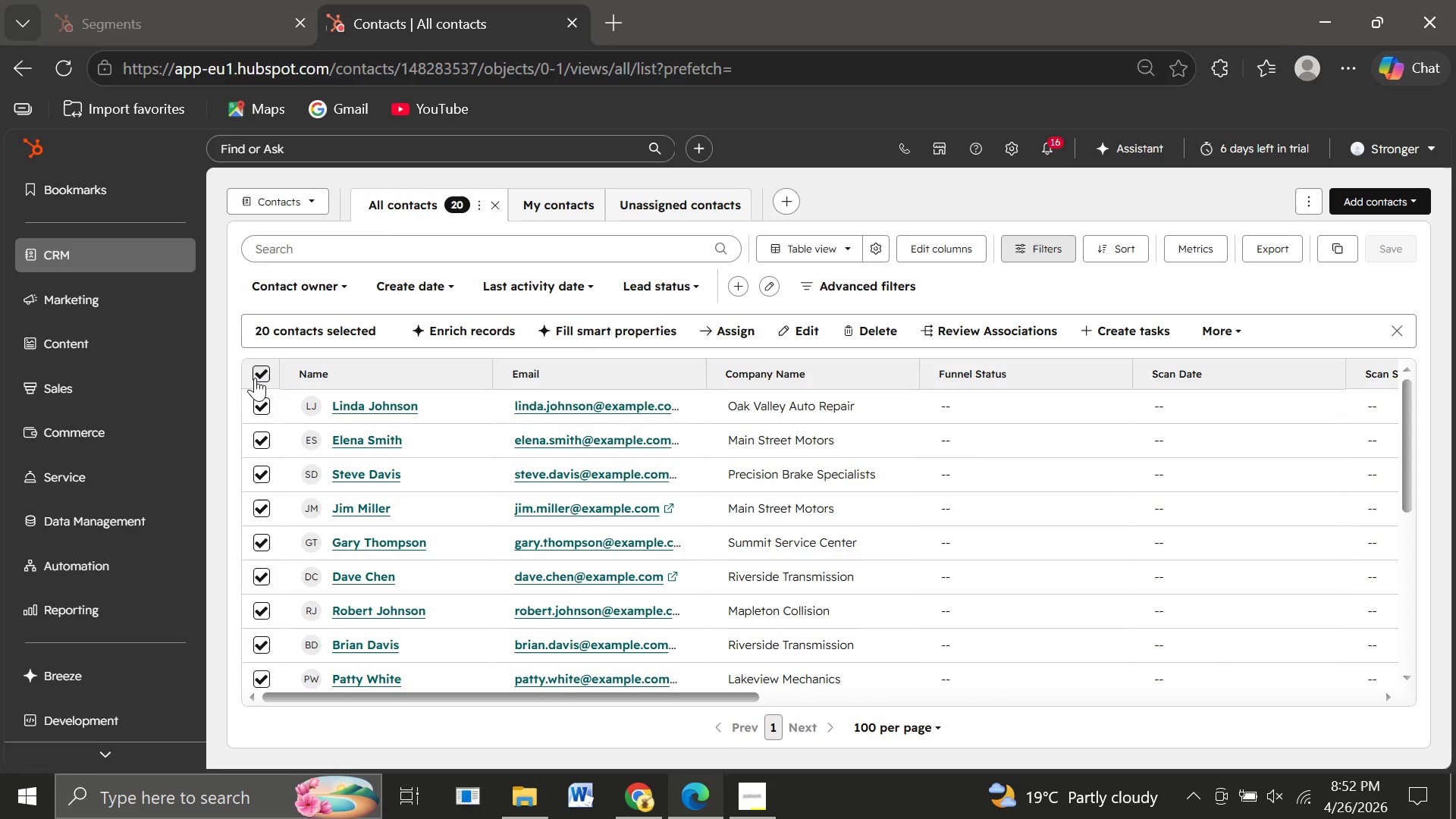 
left_click([255, 378])
 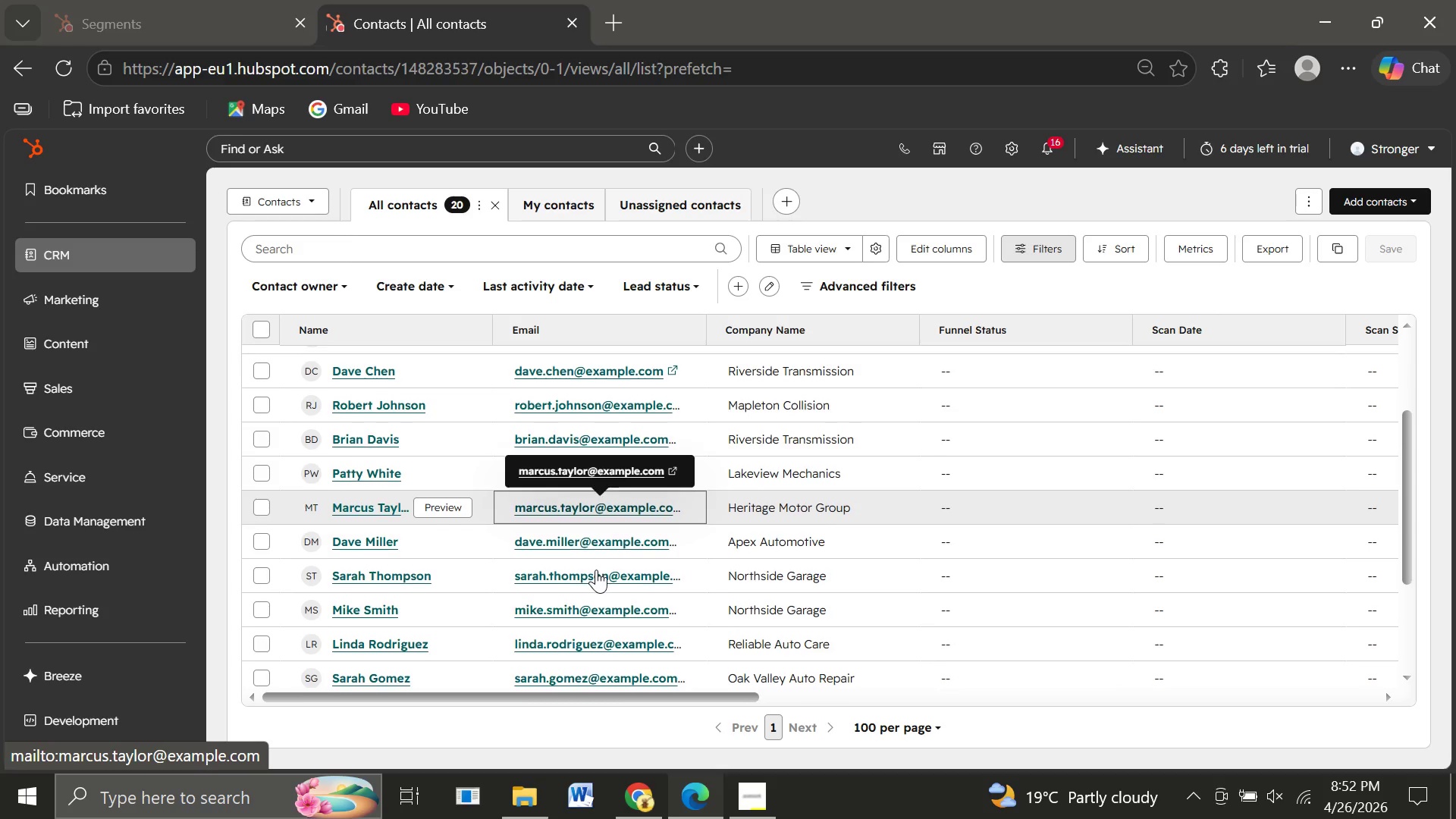 
wait(30.81)
 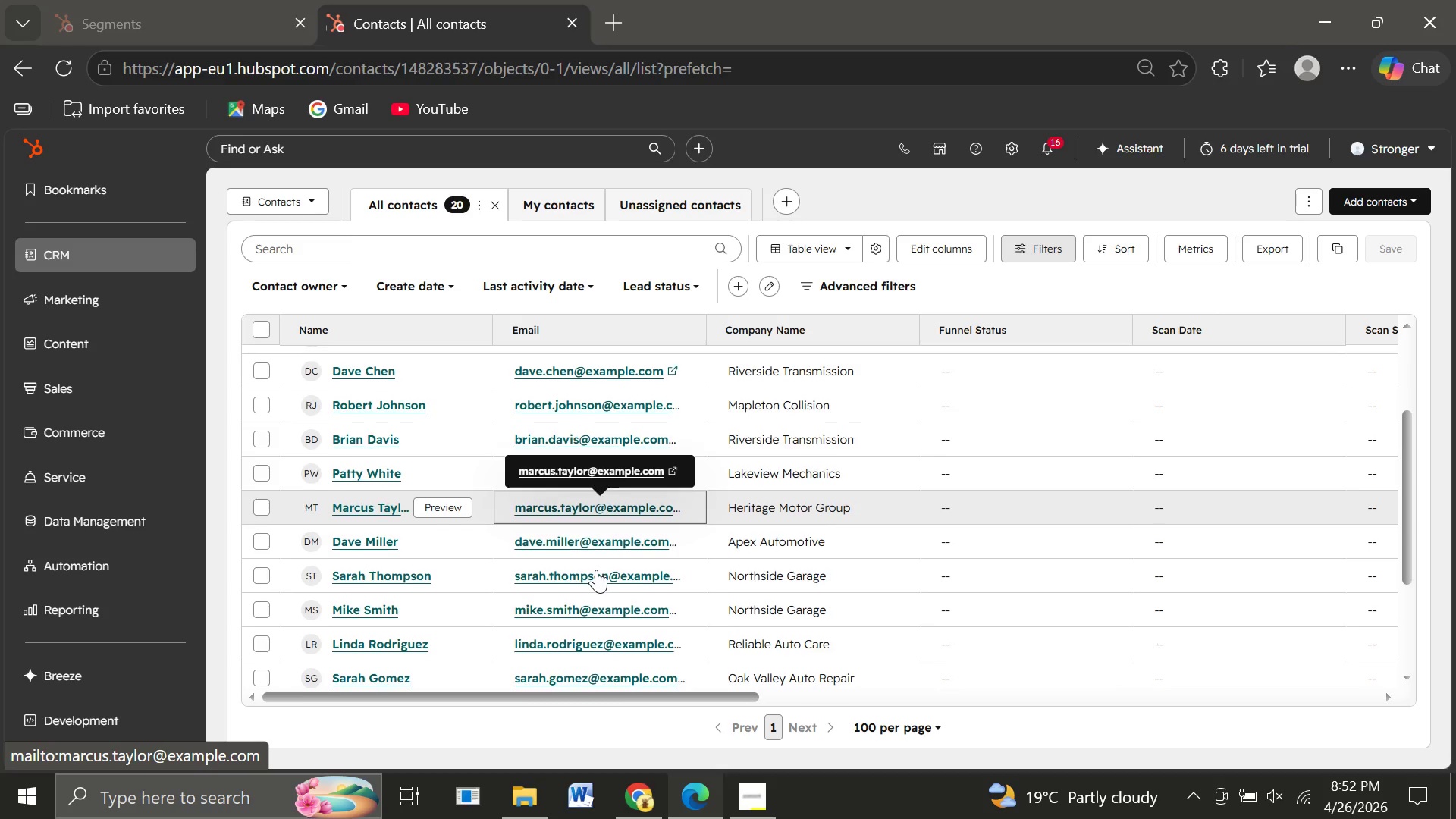 
left_click([1012, 146])
 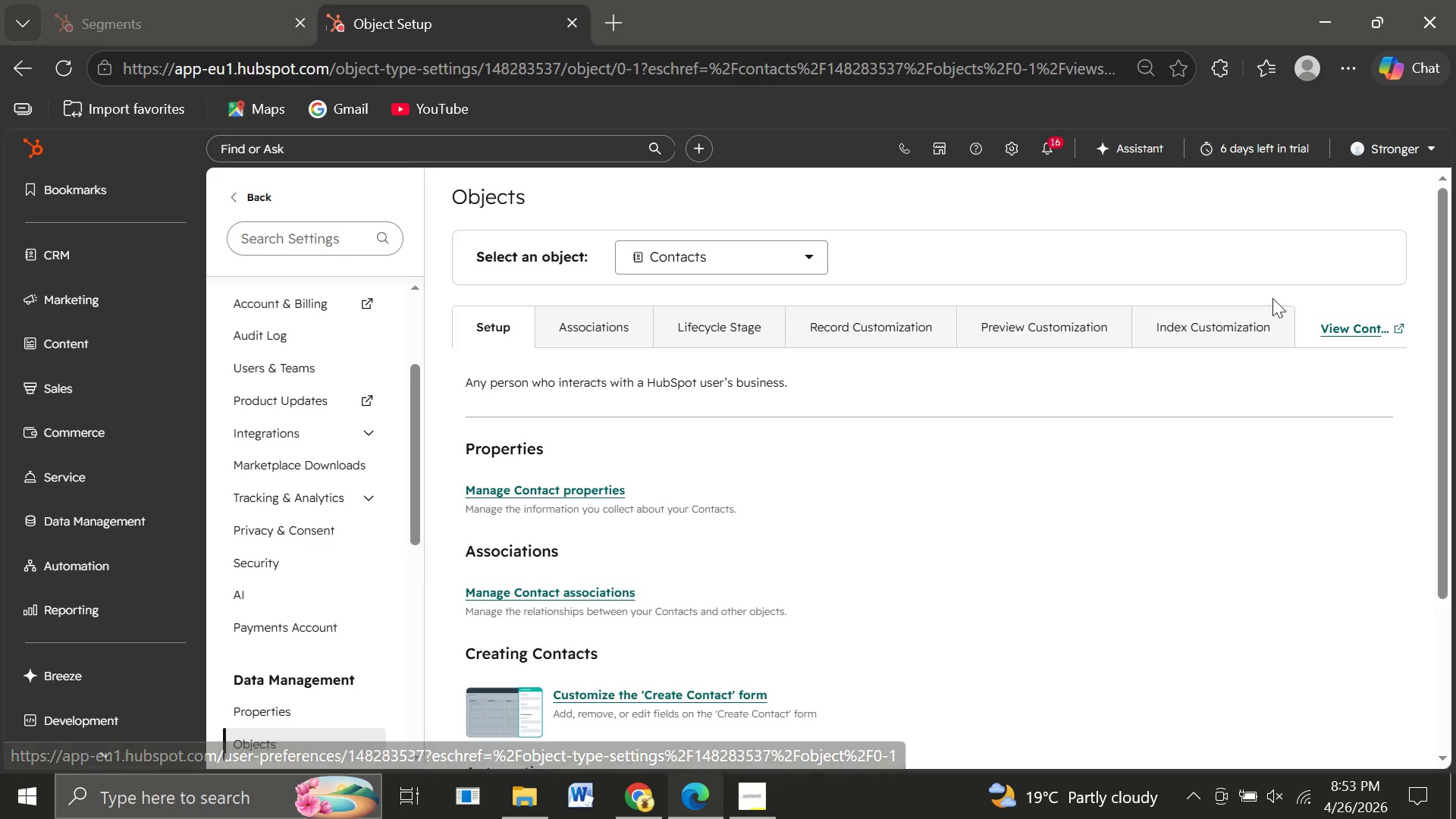 
wait(31.62)
 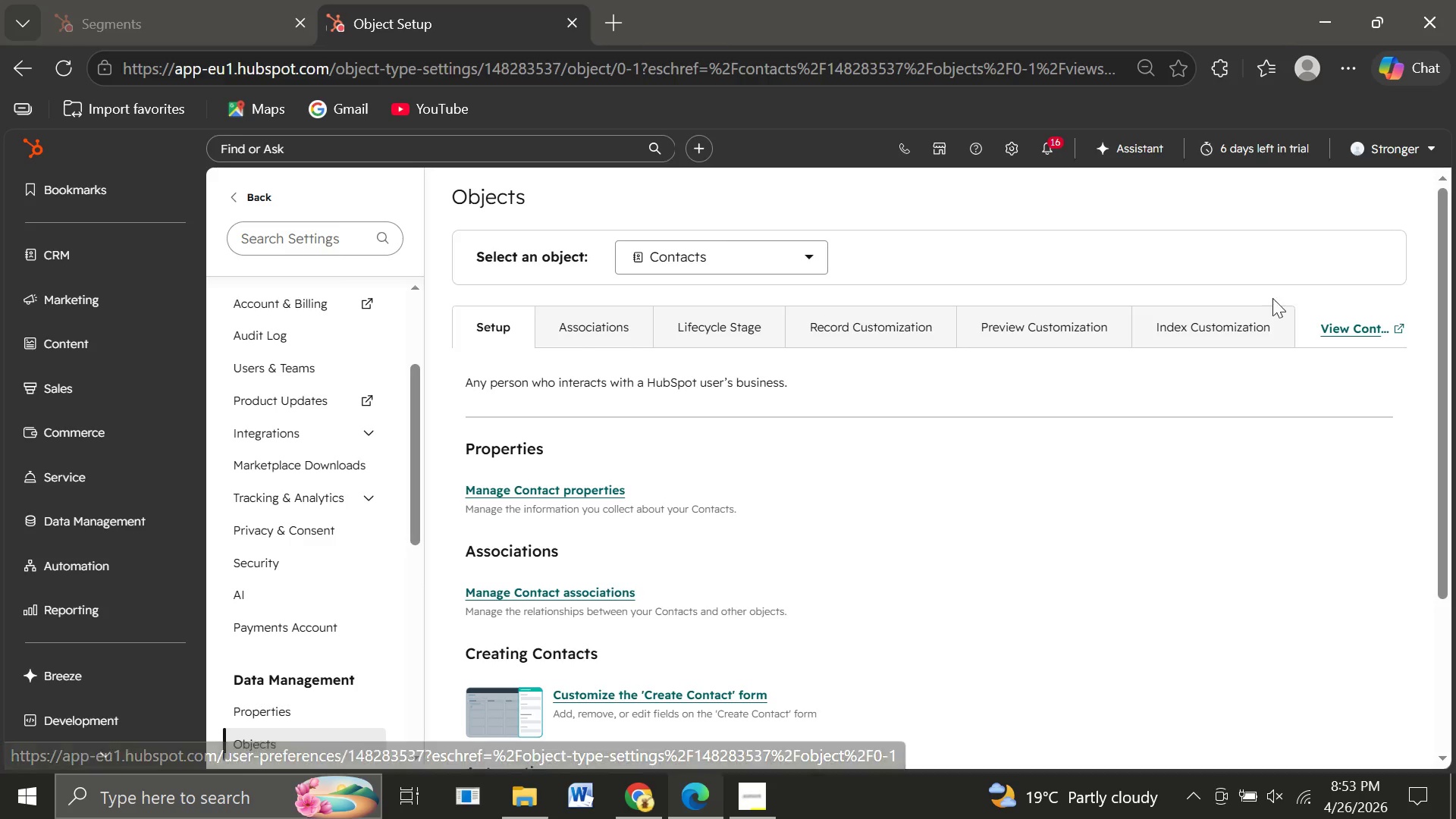 
mouse_move([347, 540])
 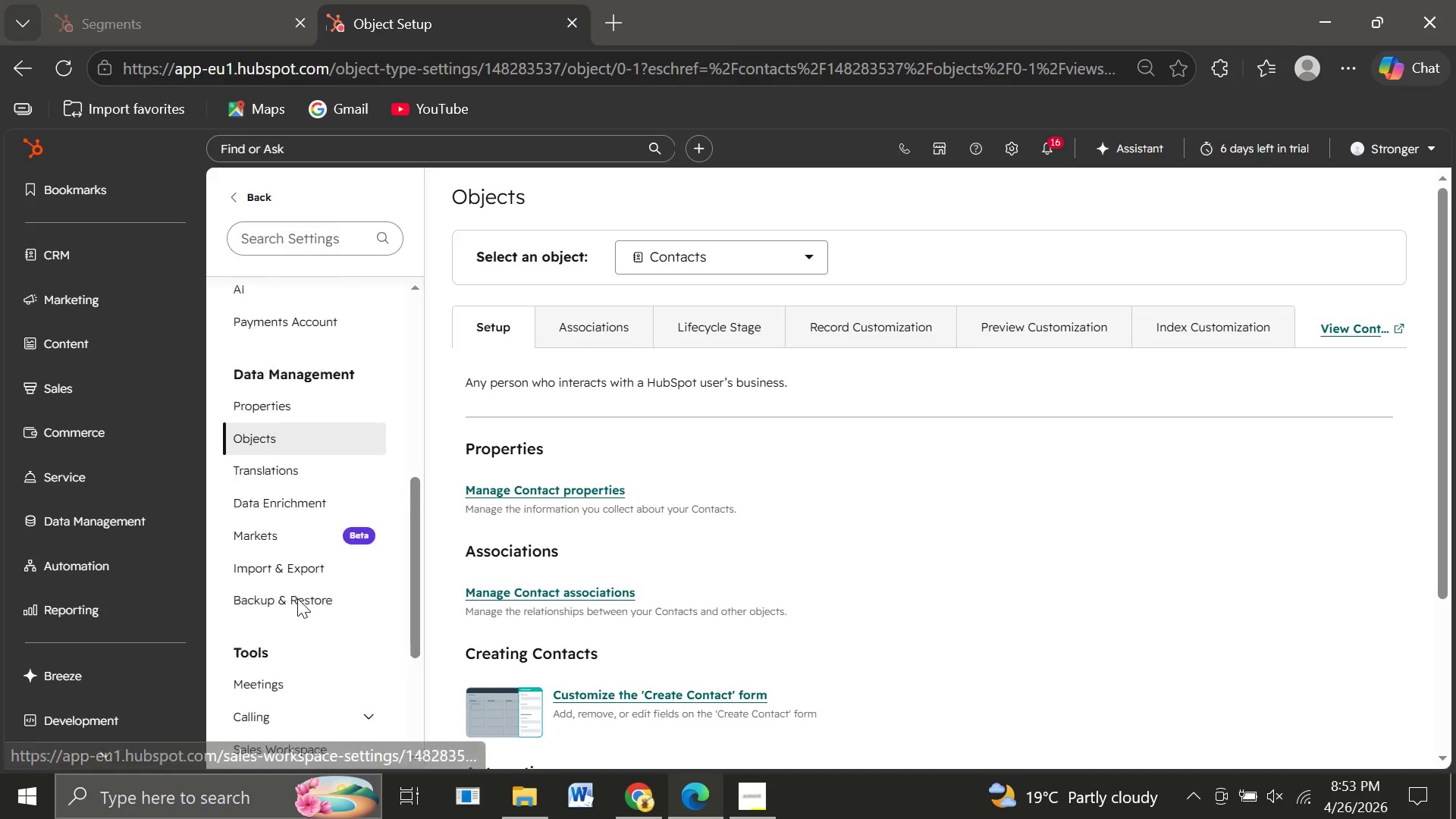 
wait(14.49)
 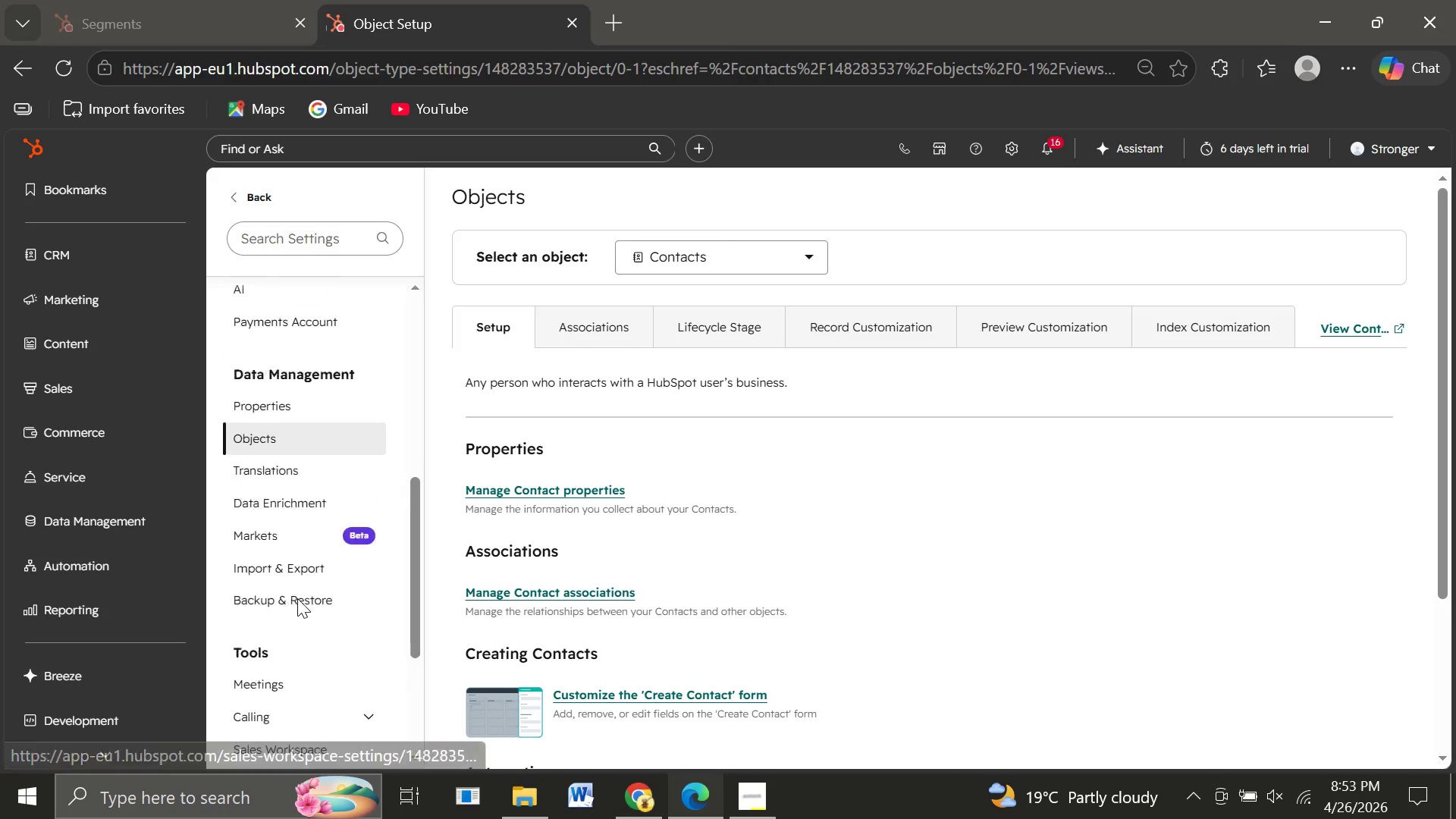 
left_click([245, 334])
 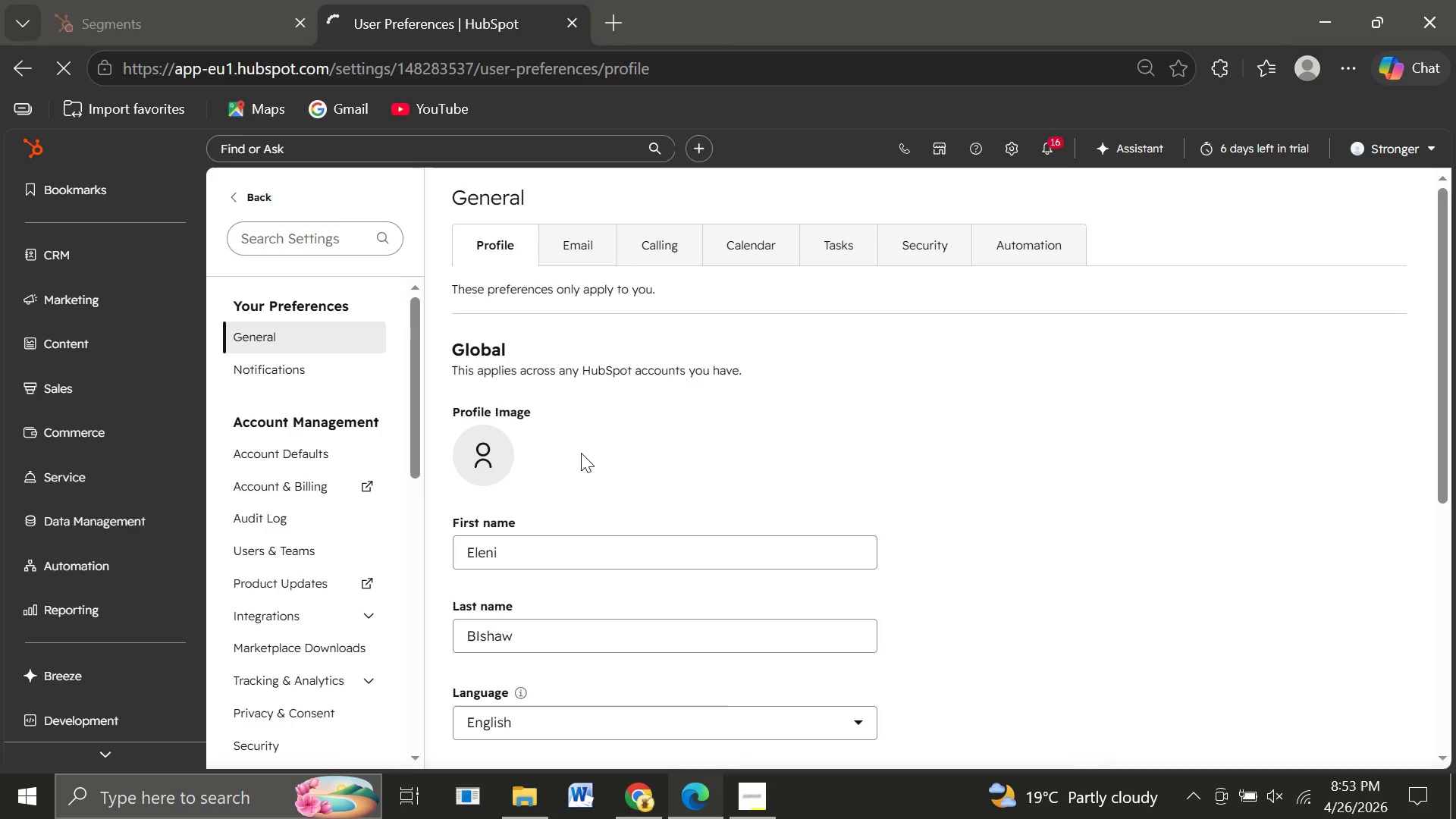 
wait(7.0)
 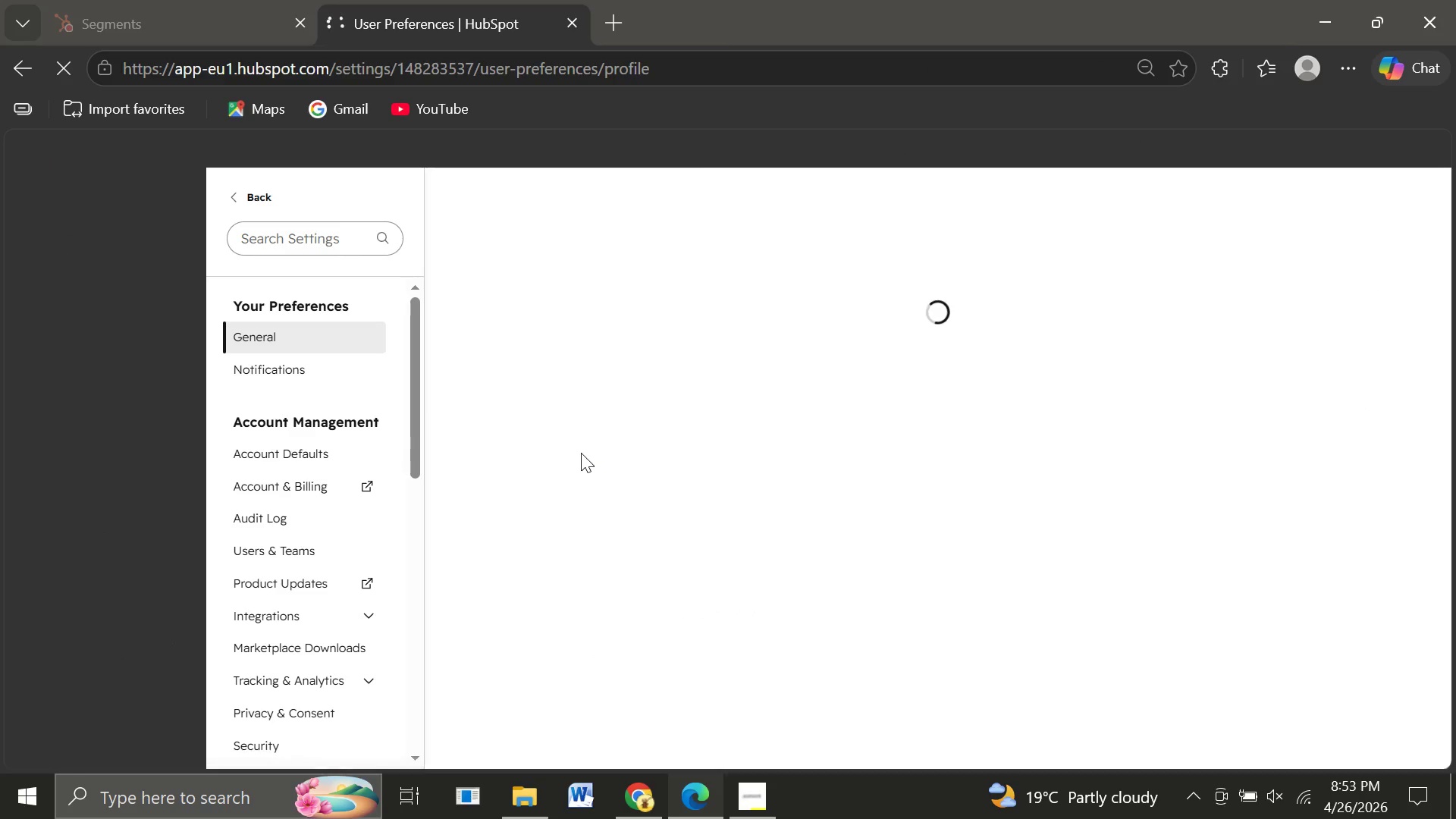 
left_click([582, 249])
 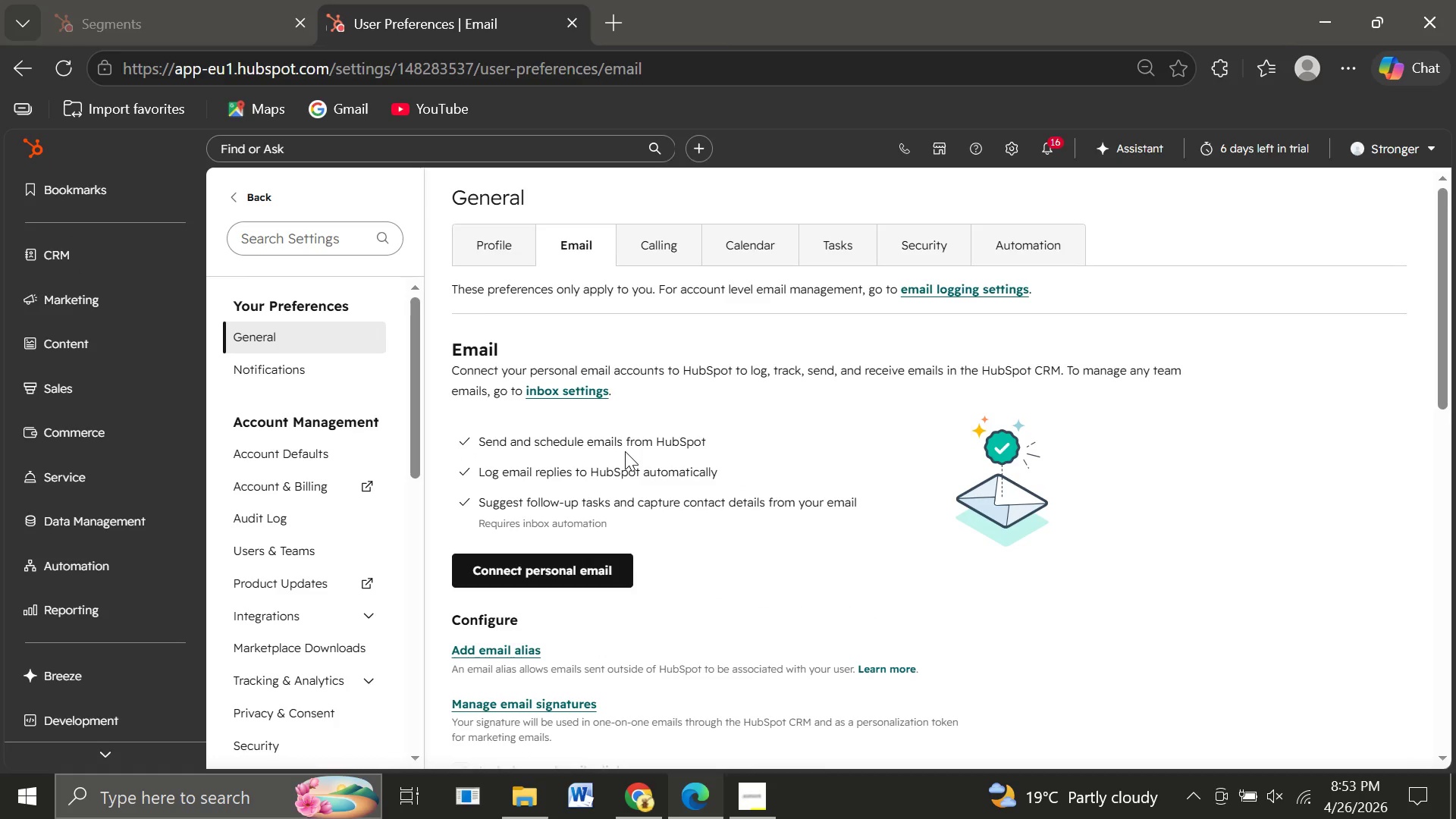 
wait(6.33)
 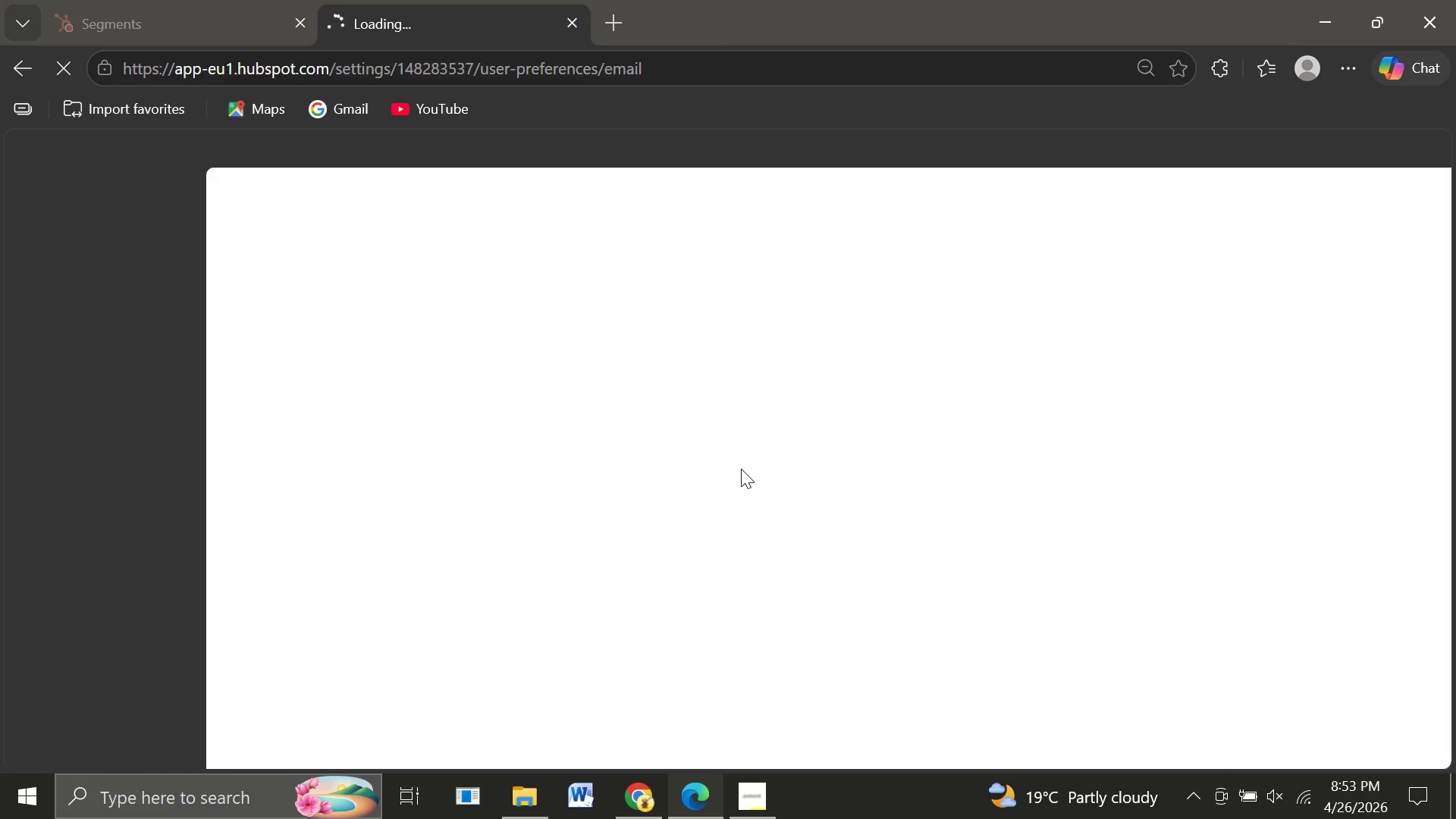 
left_click([546, 478])
 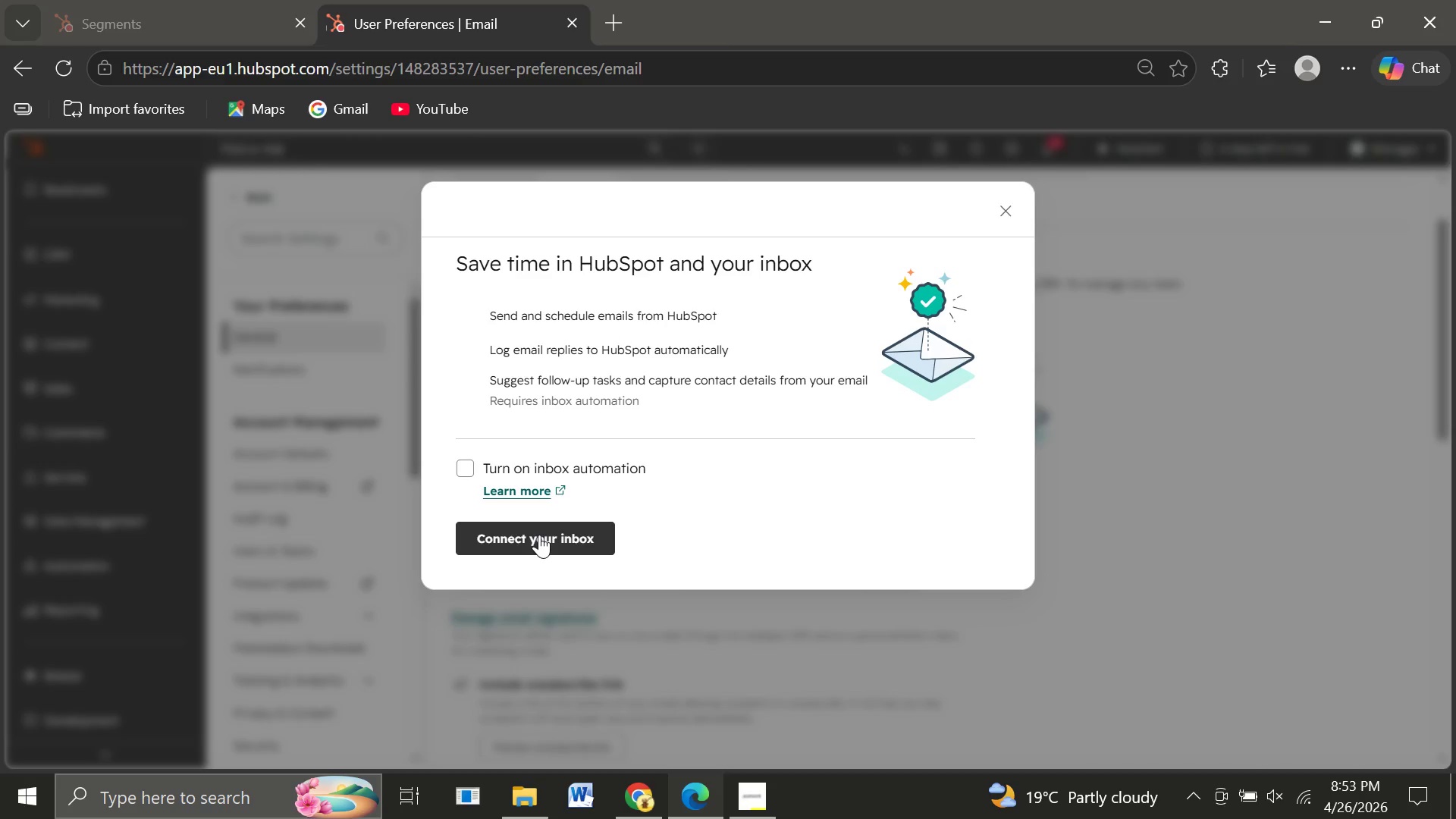 
wait(7.84)
 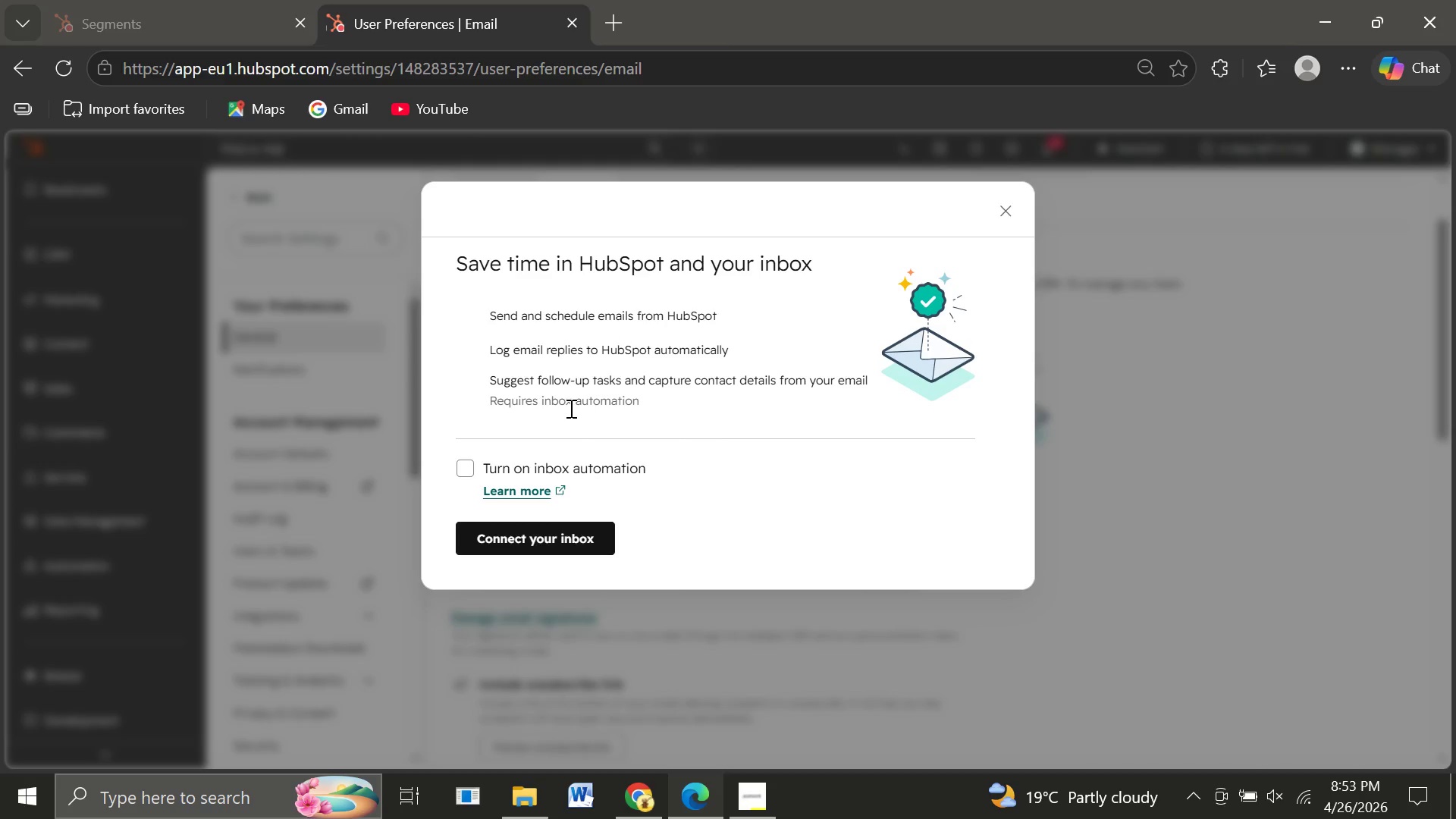 
left_click([539, 535])
 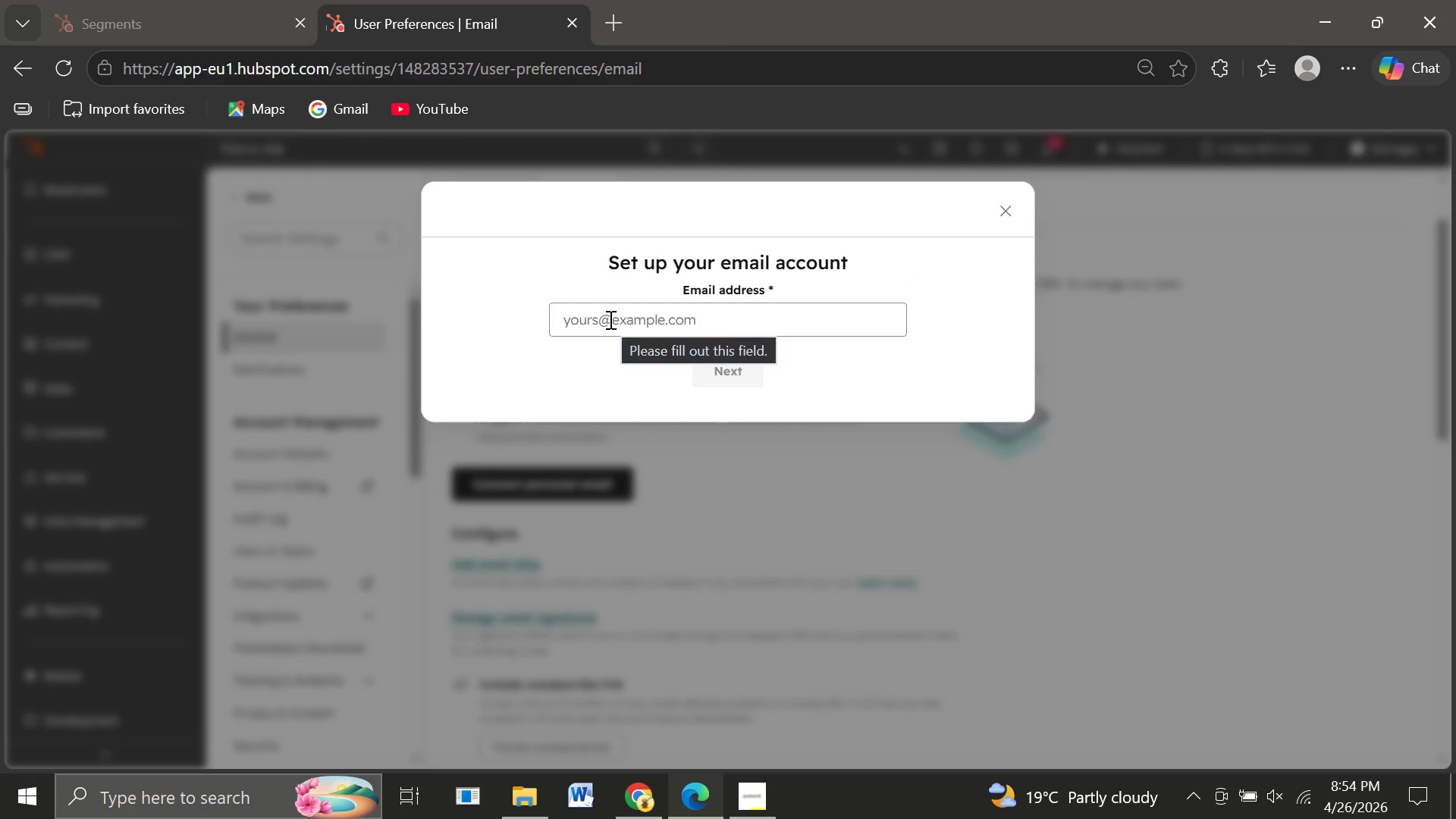 
left_click([609, 319])
 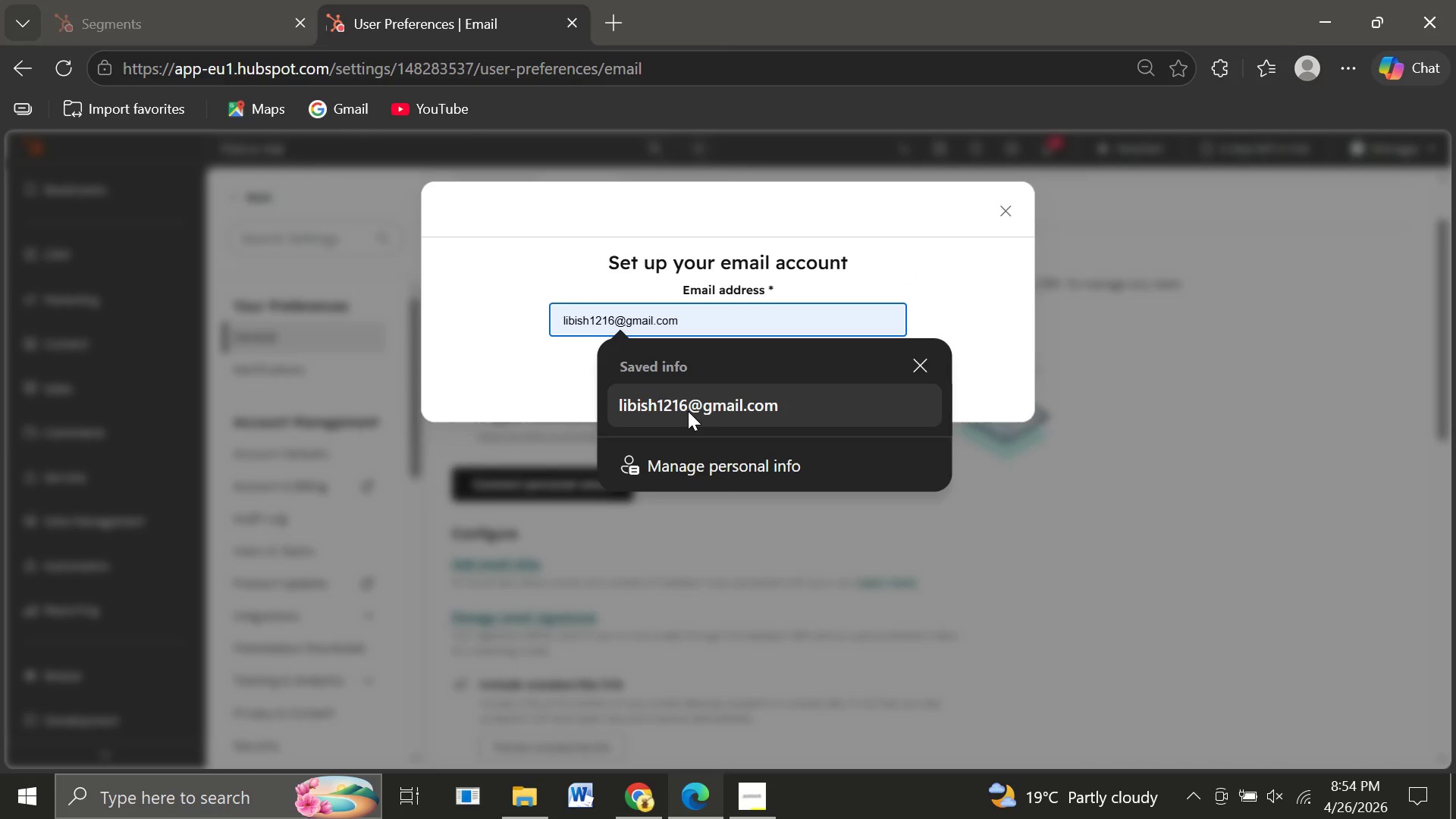 
left_click([688, 411])
 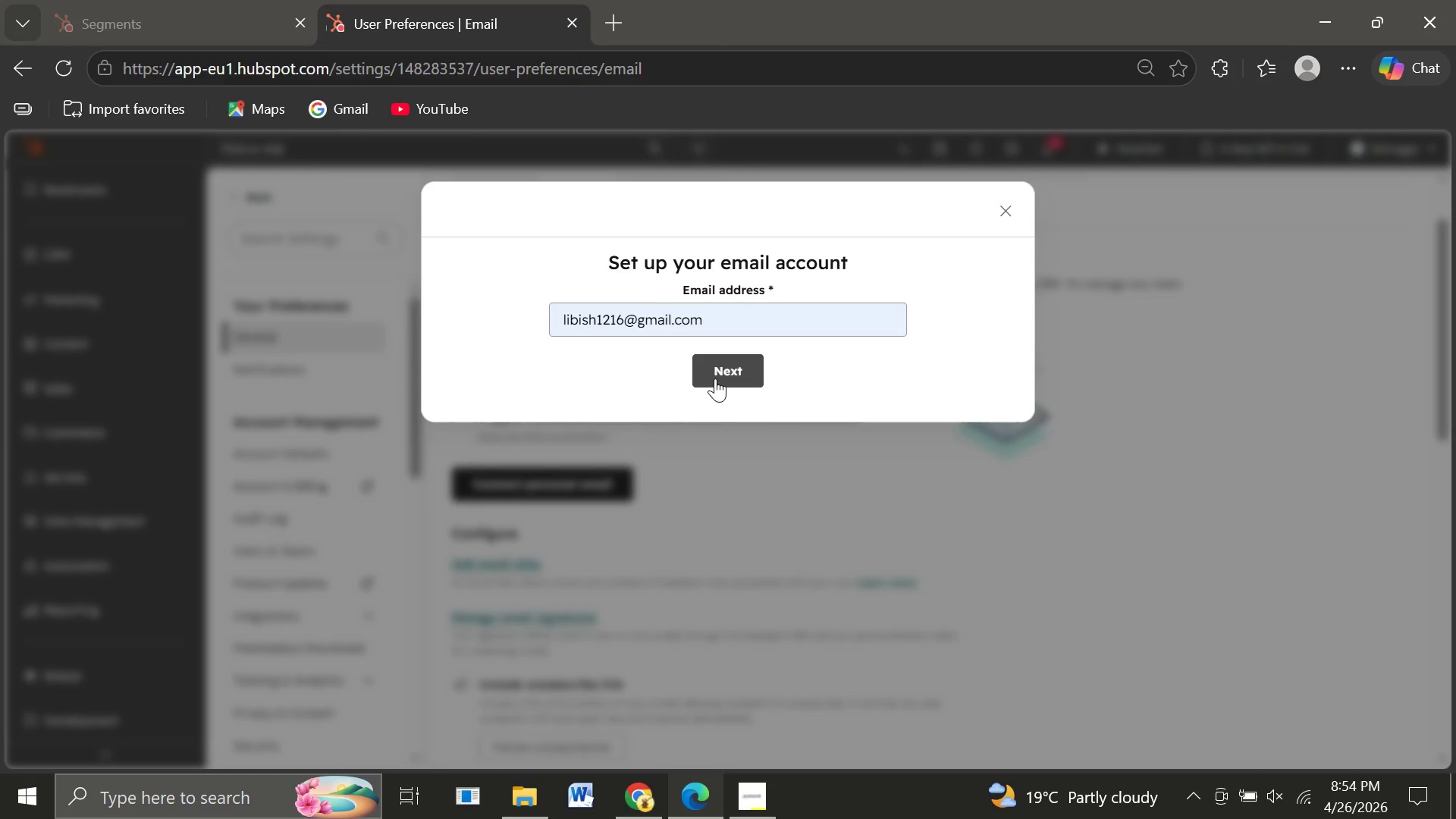 
left_click([715, 378])
 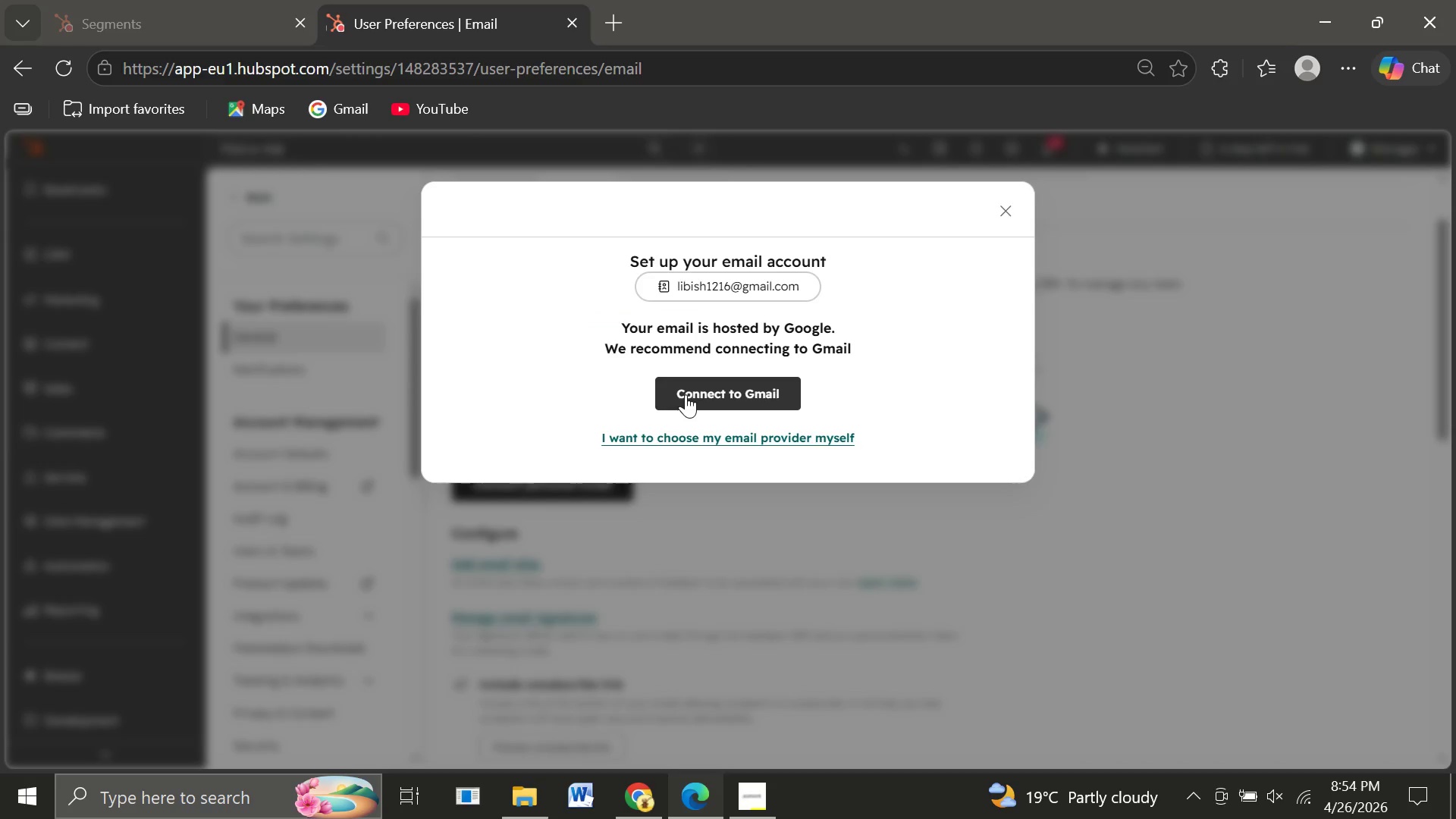 
left_click([686, 394])
 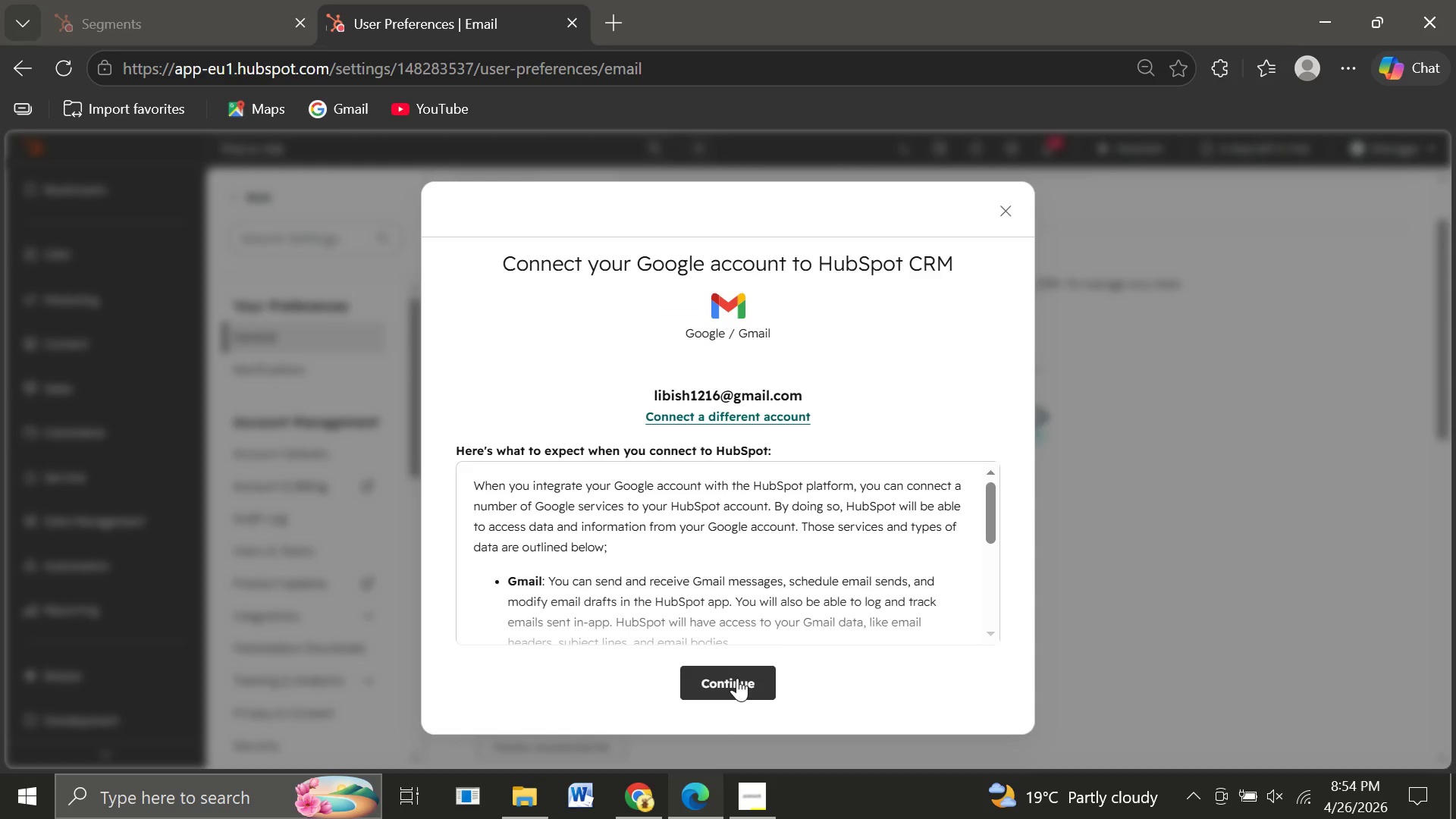 
left_click([737, 678])
 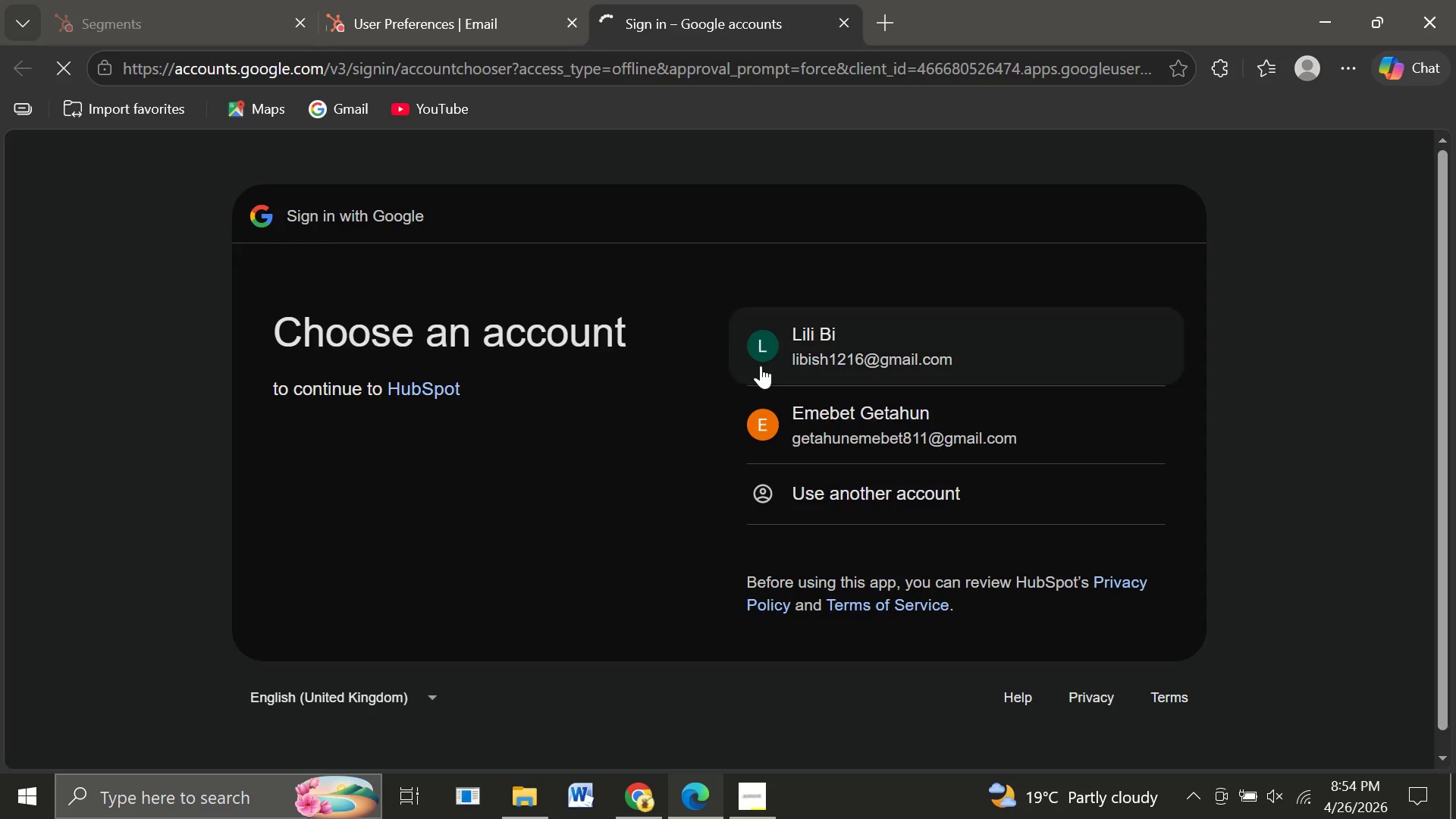 
left_click([824, 366])
 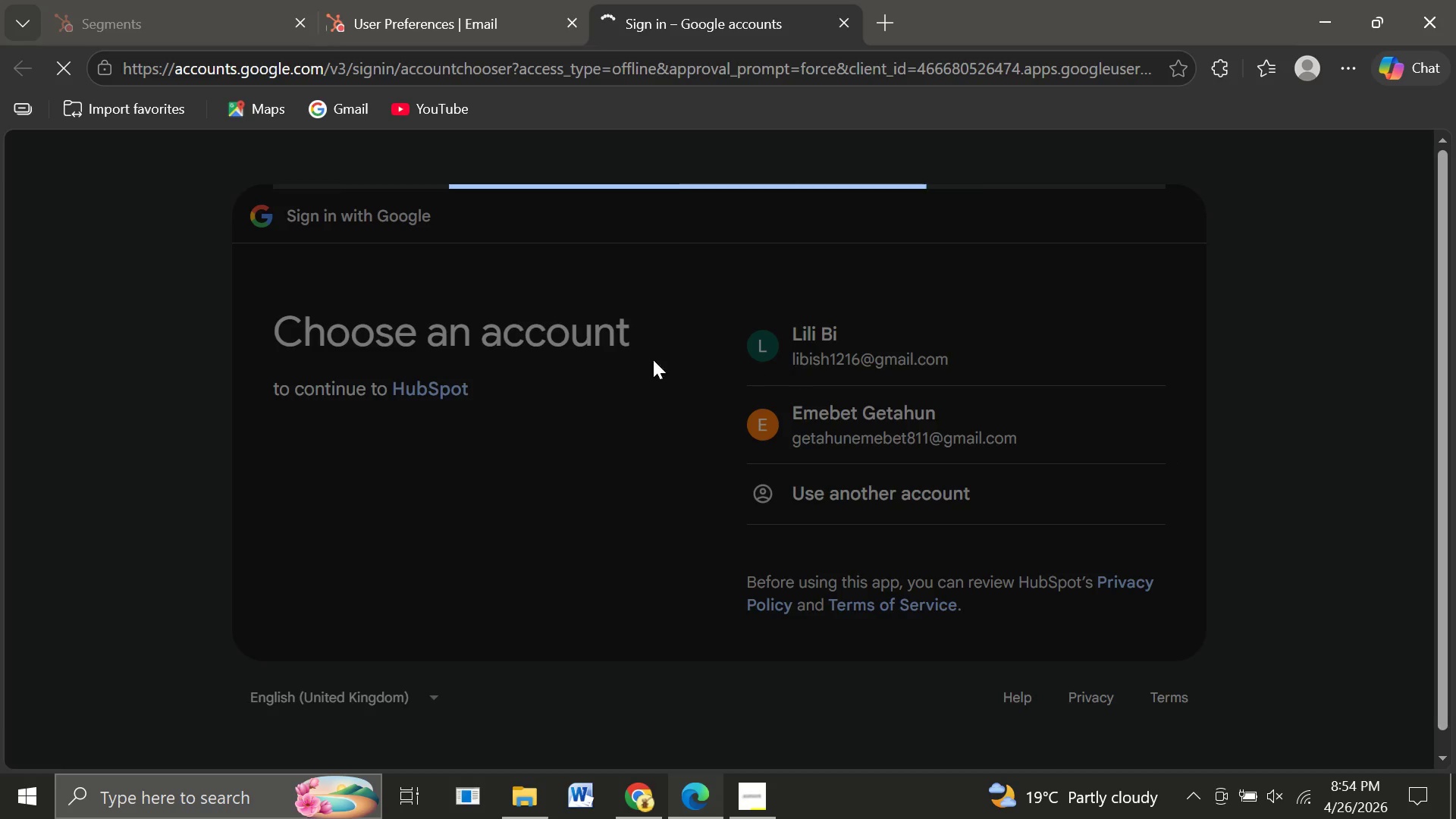 
mouse_move([517, 480])
 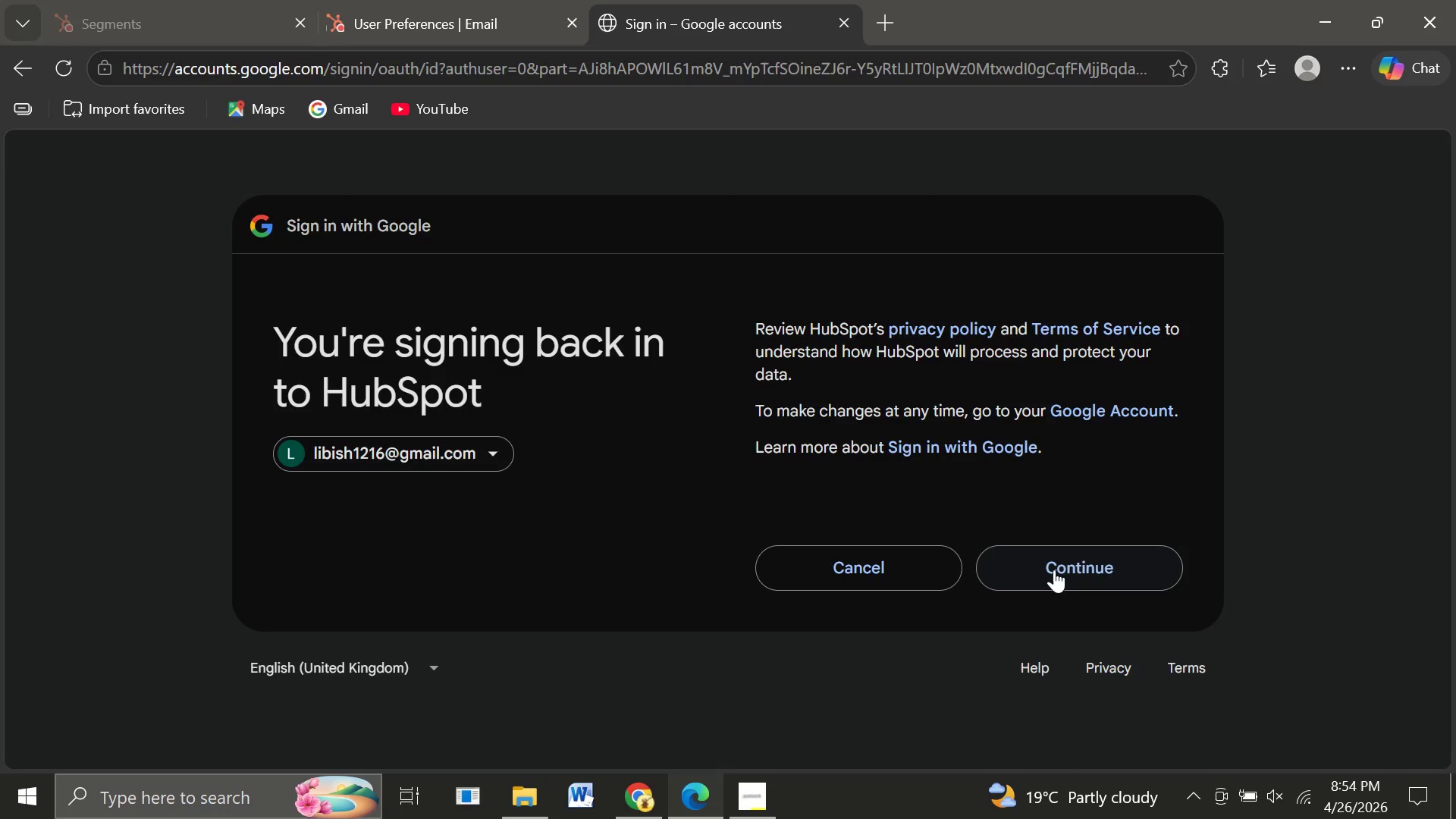 
left_click([1054, 570])
 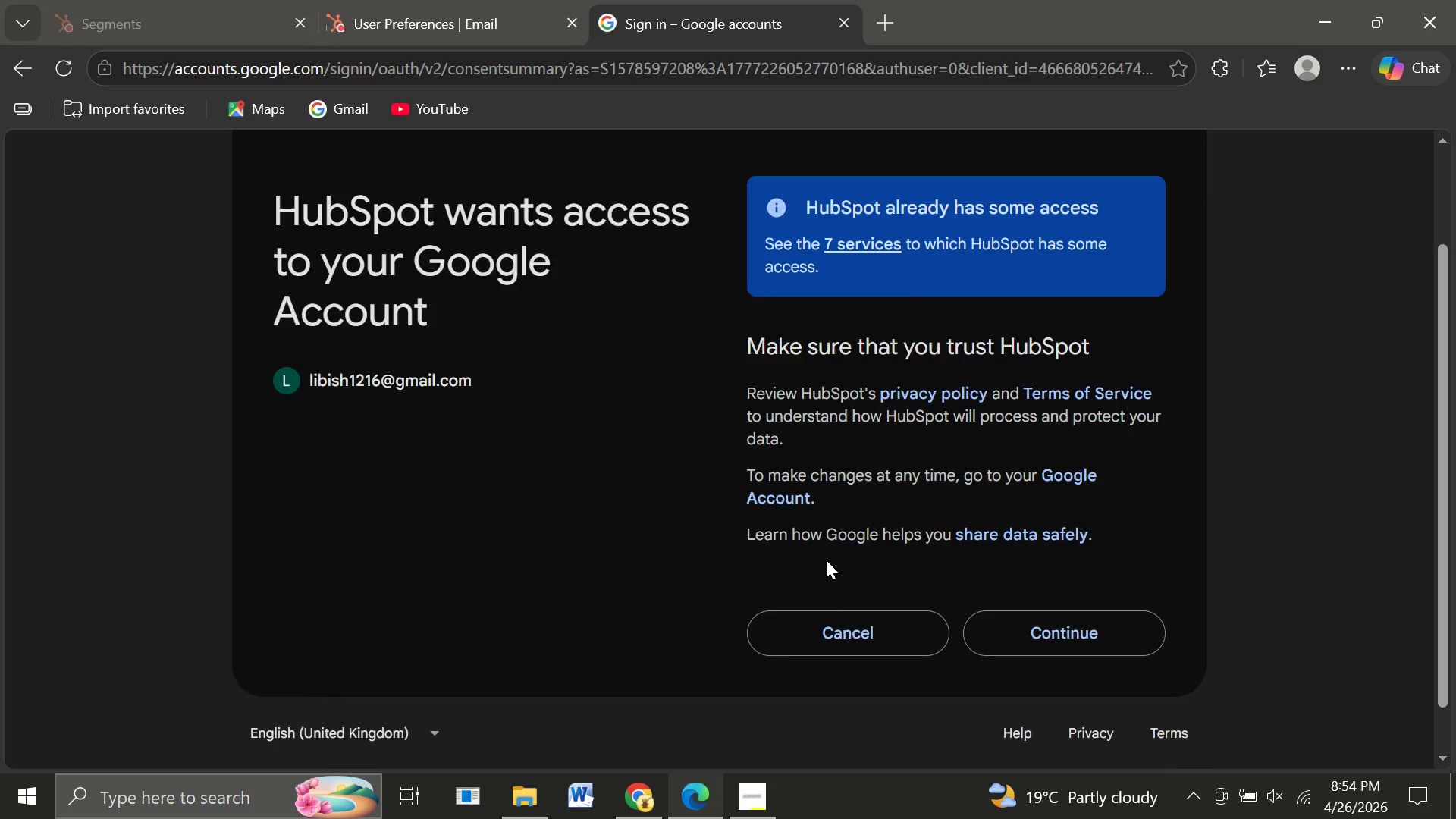 
wait(5.74)
 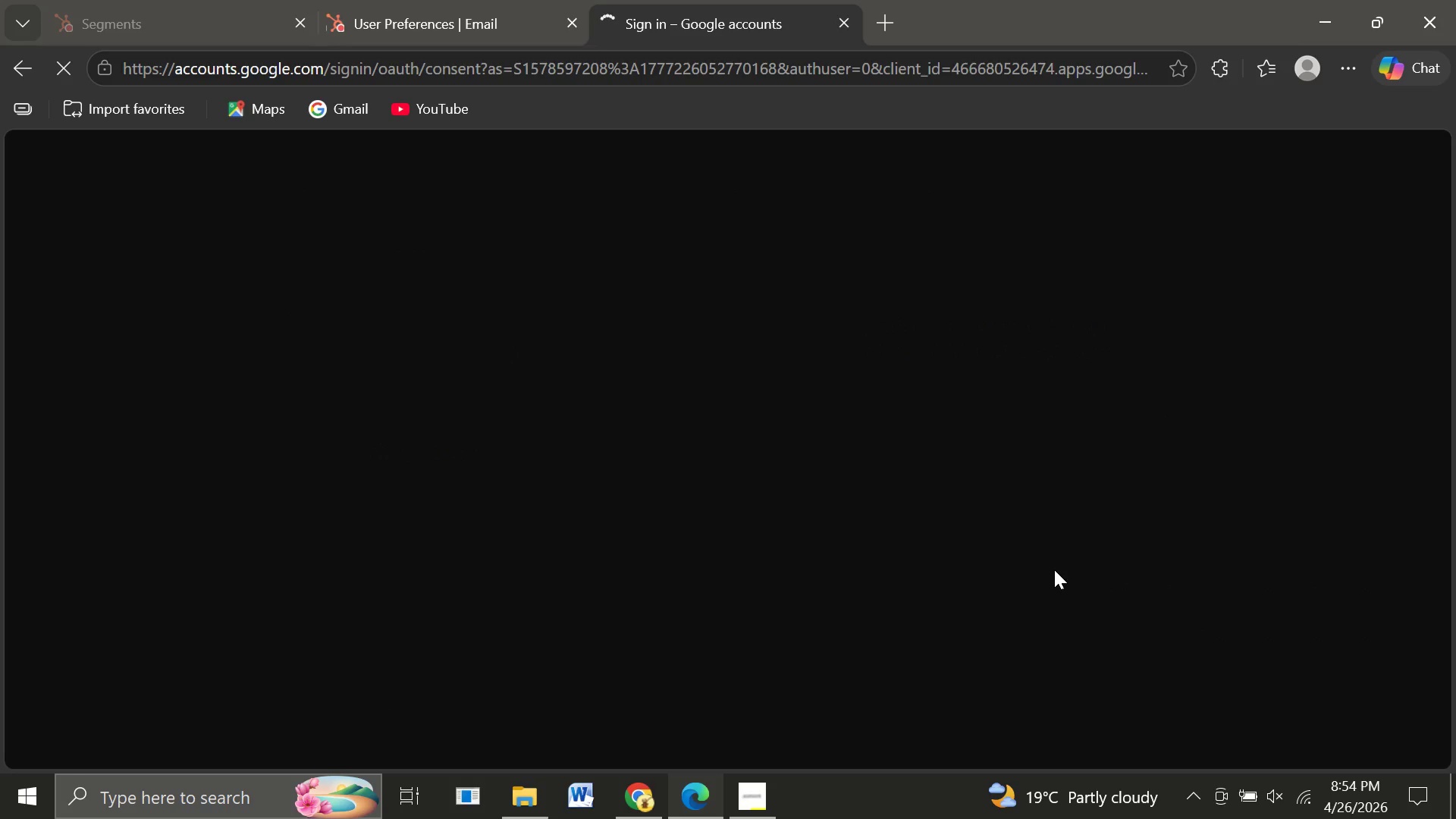 
left_click([1046, 590])
 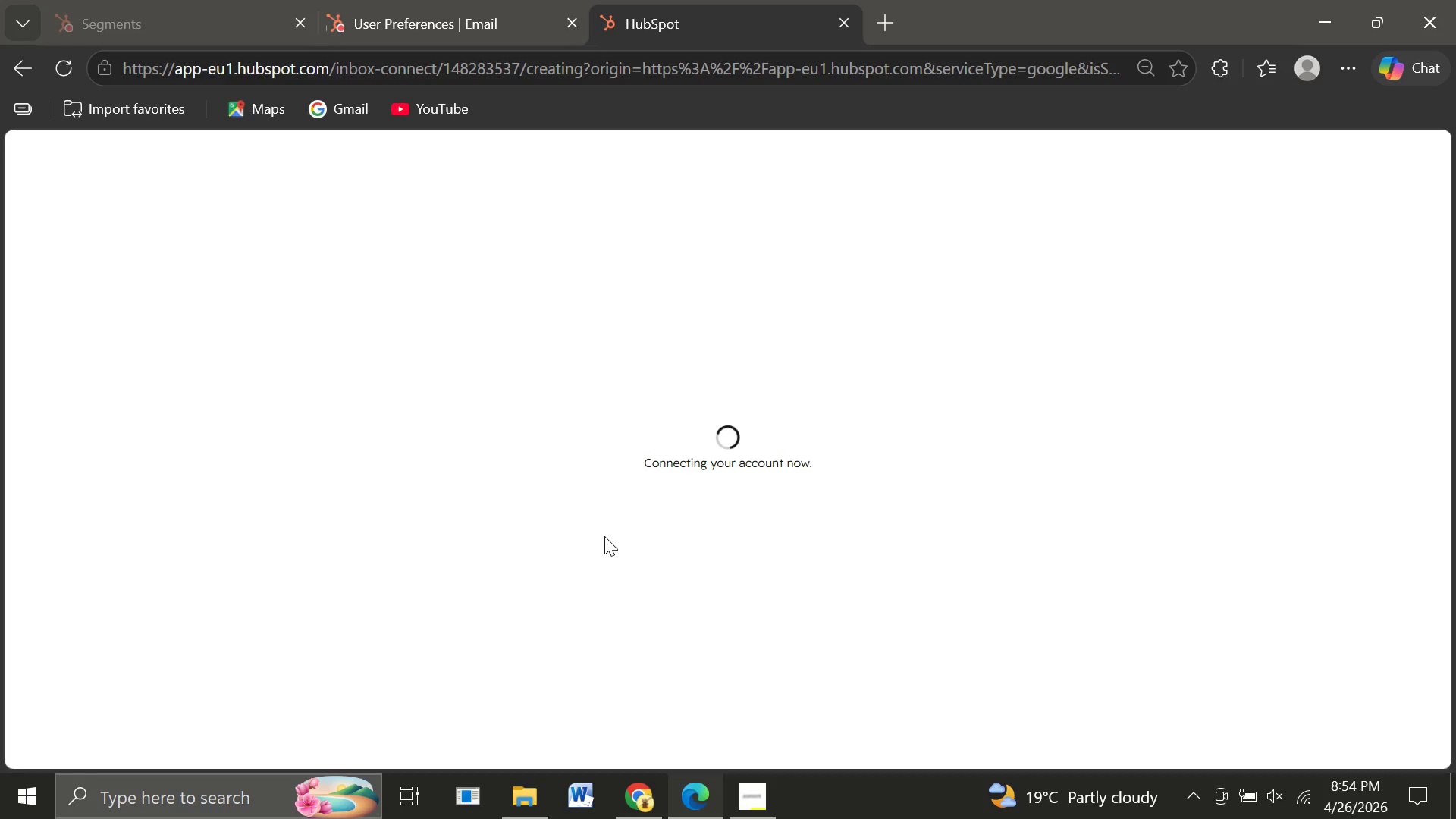 
mouse_move([416, 442])
 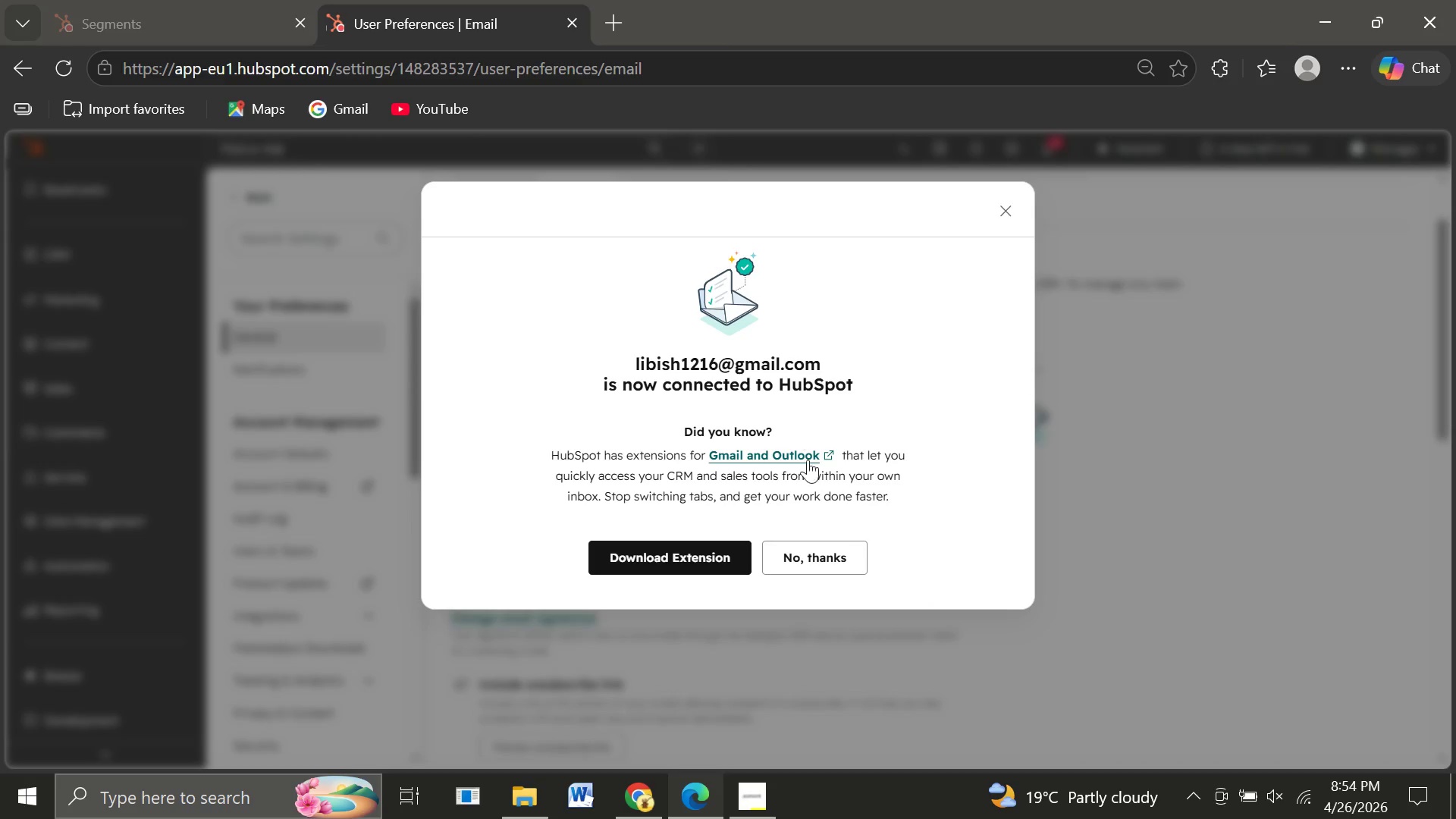 
wait(7.15)
 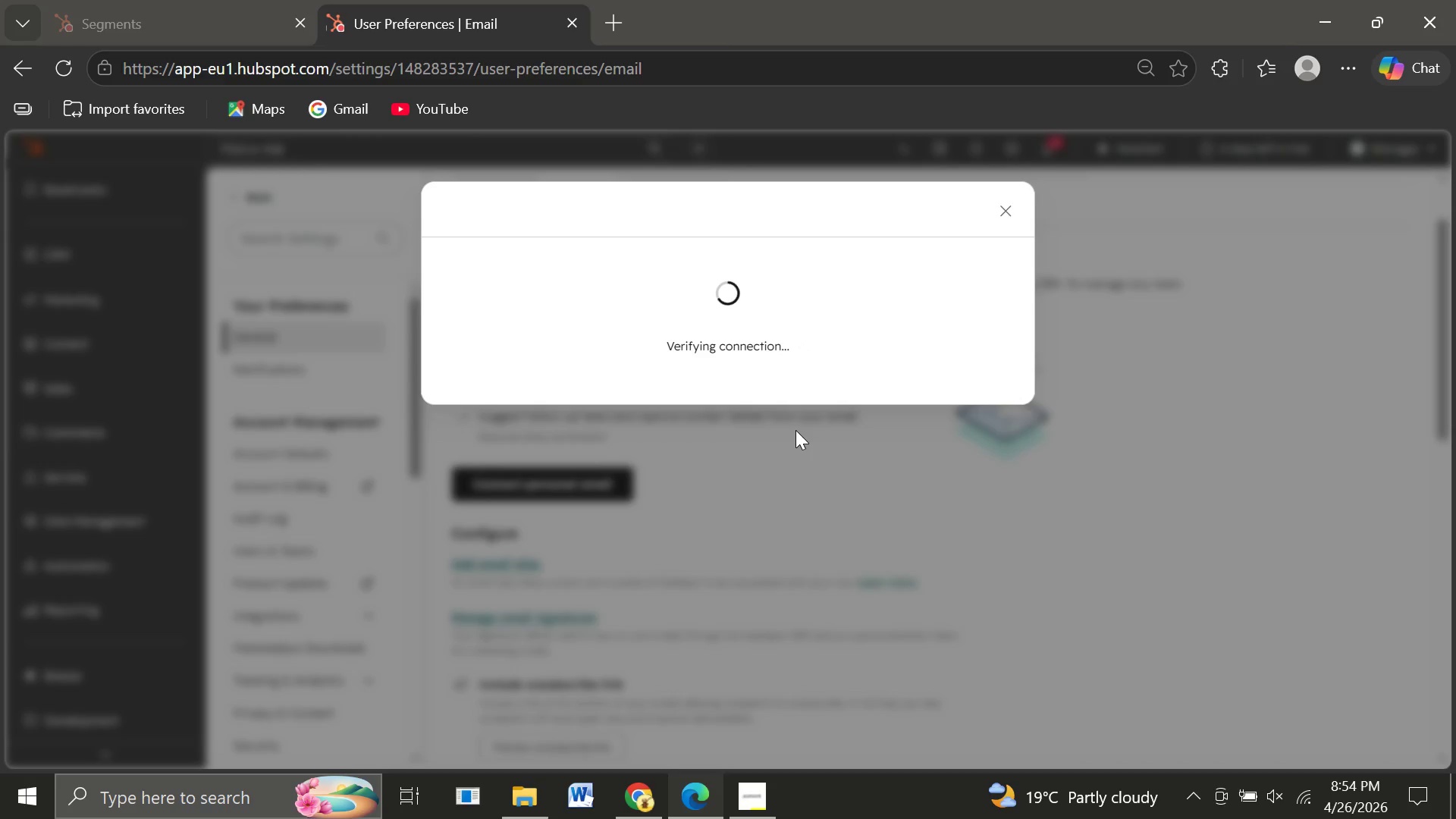 
left_click([825, 554])
 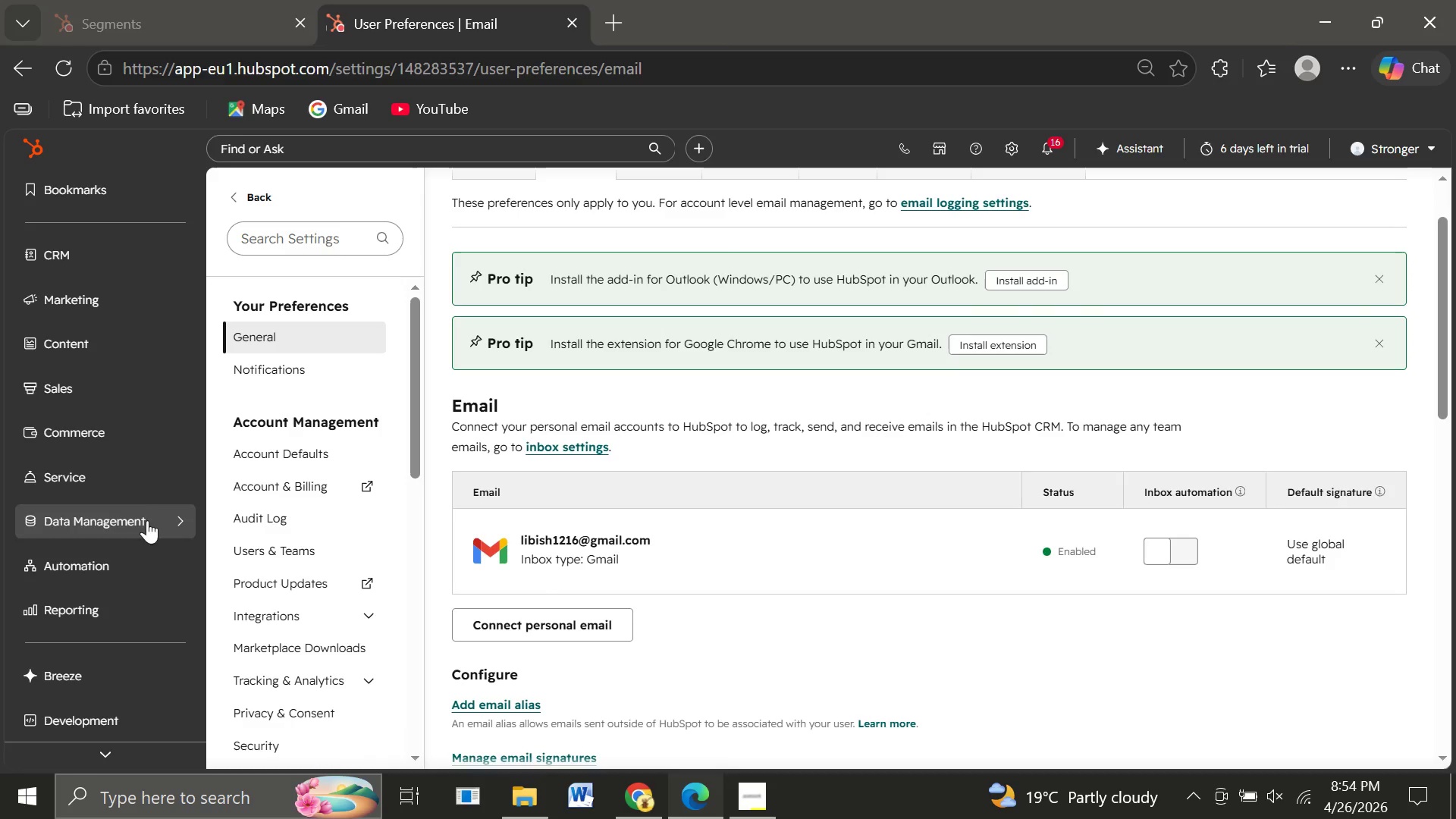 
wait(8.28)
 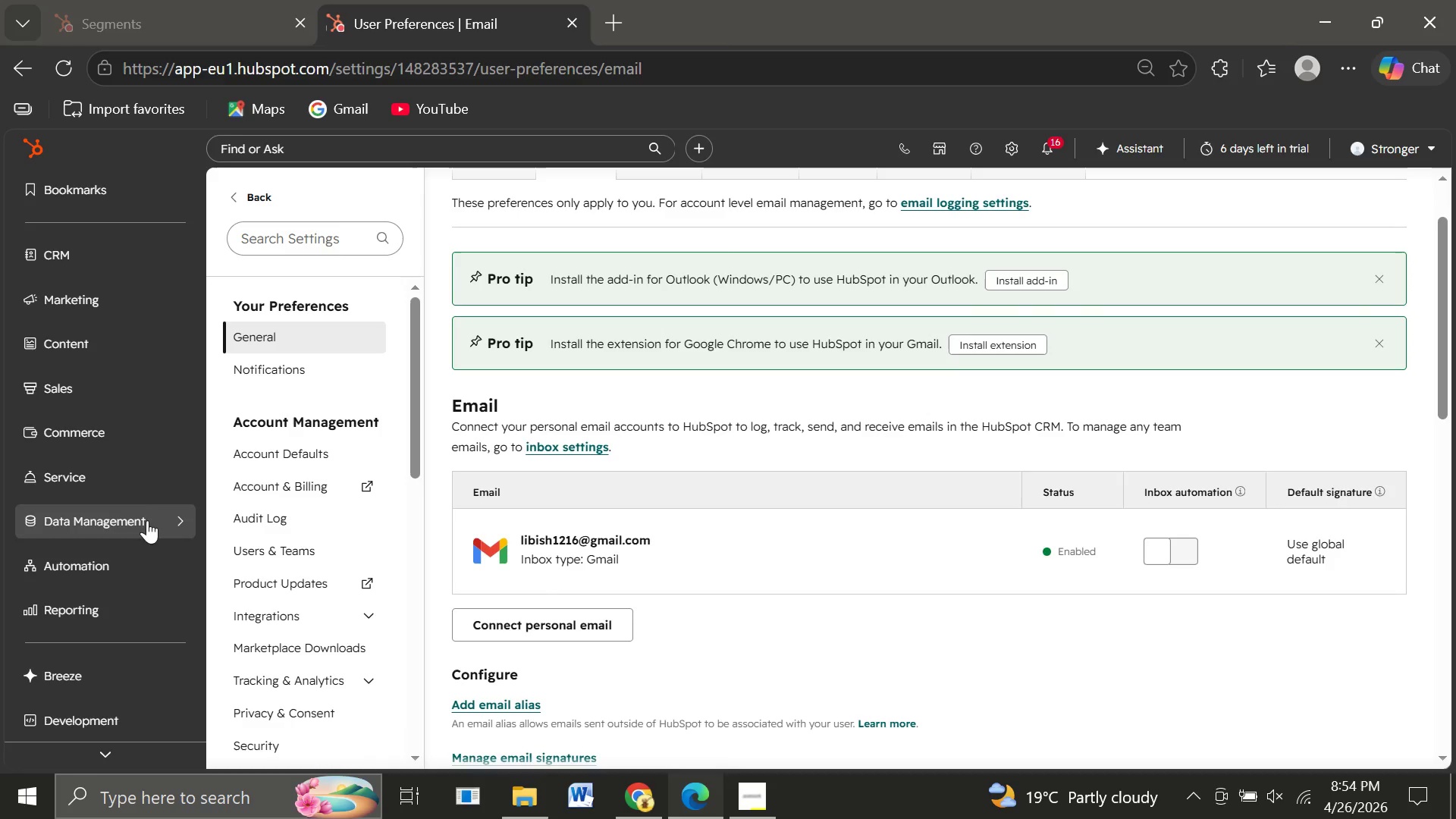 
left_click([84, 253])
 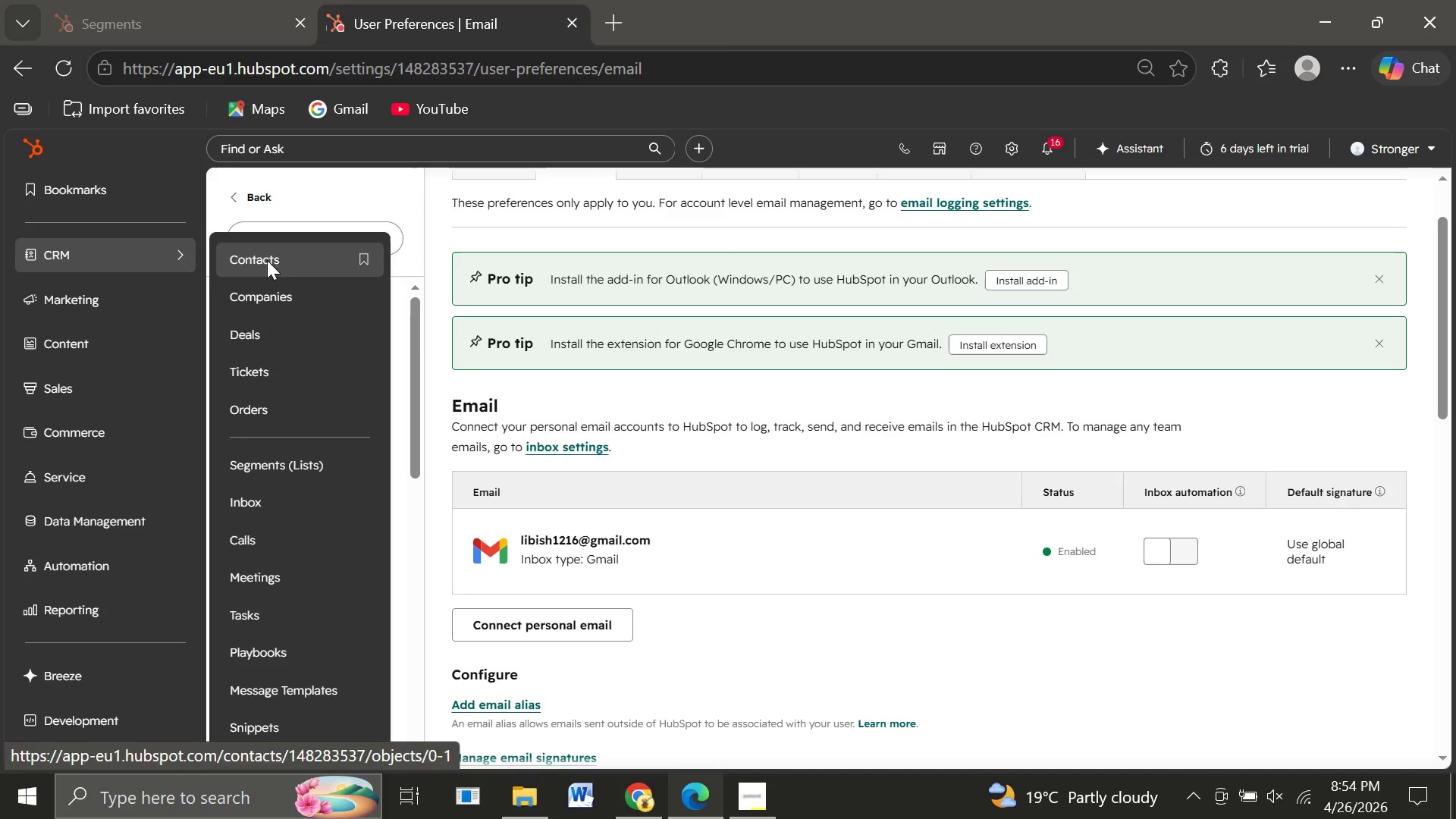 
left_click([267, 260])
 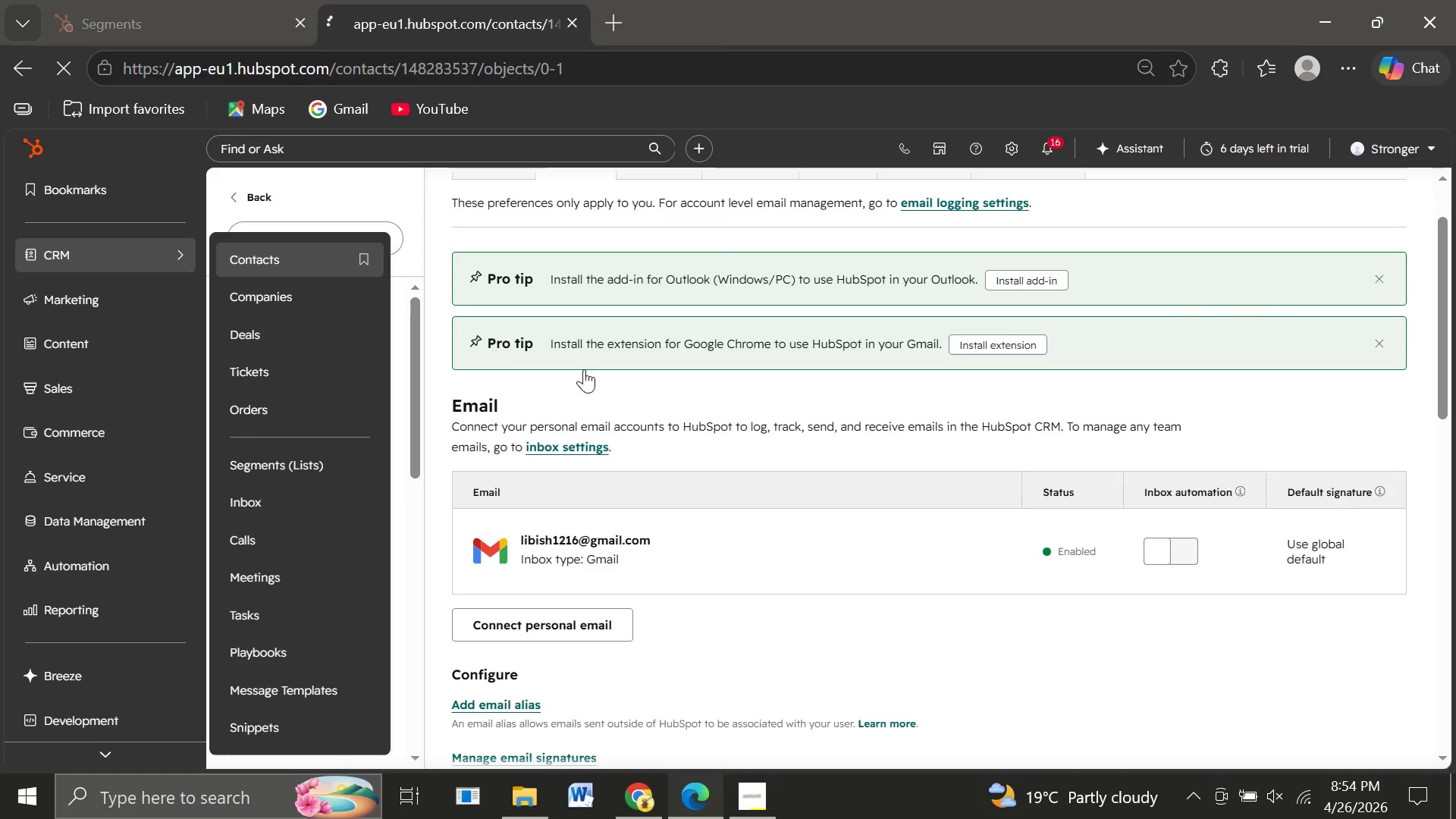 
mouse_move([719, 403])
 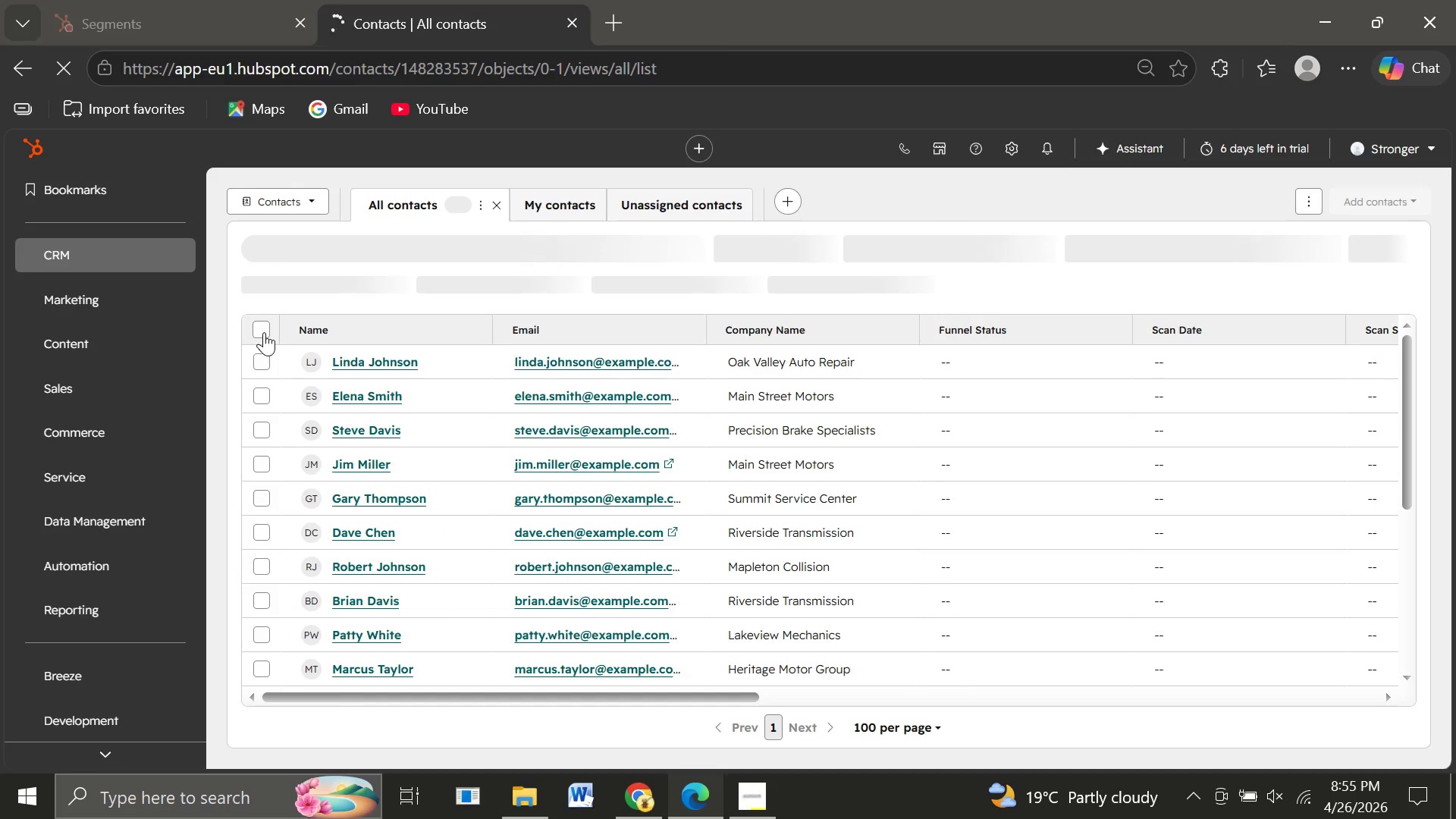 
left_click([264, 332])
 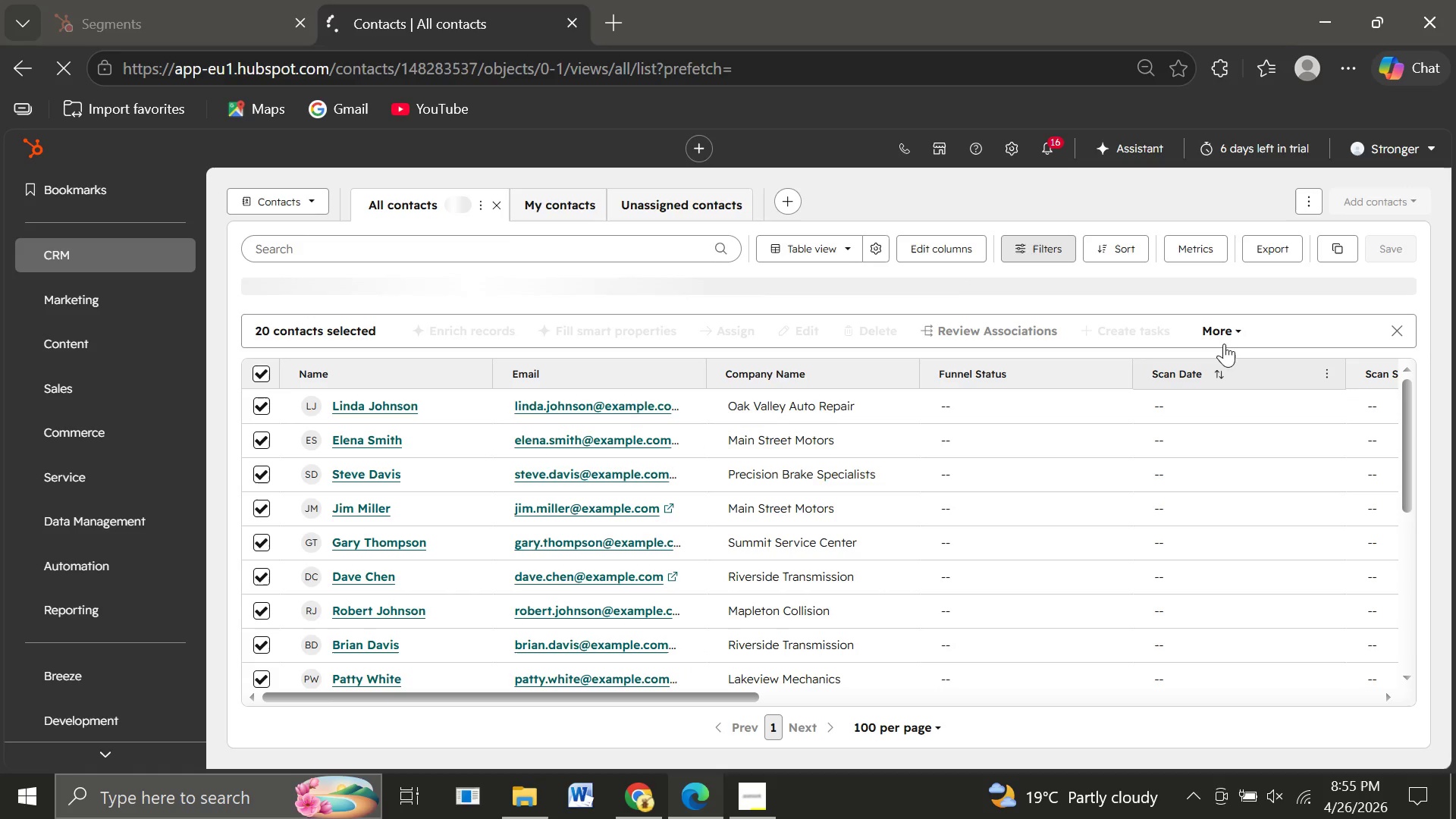 
wait(5.91)
 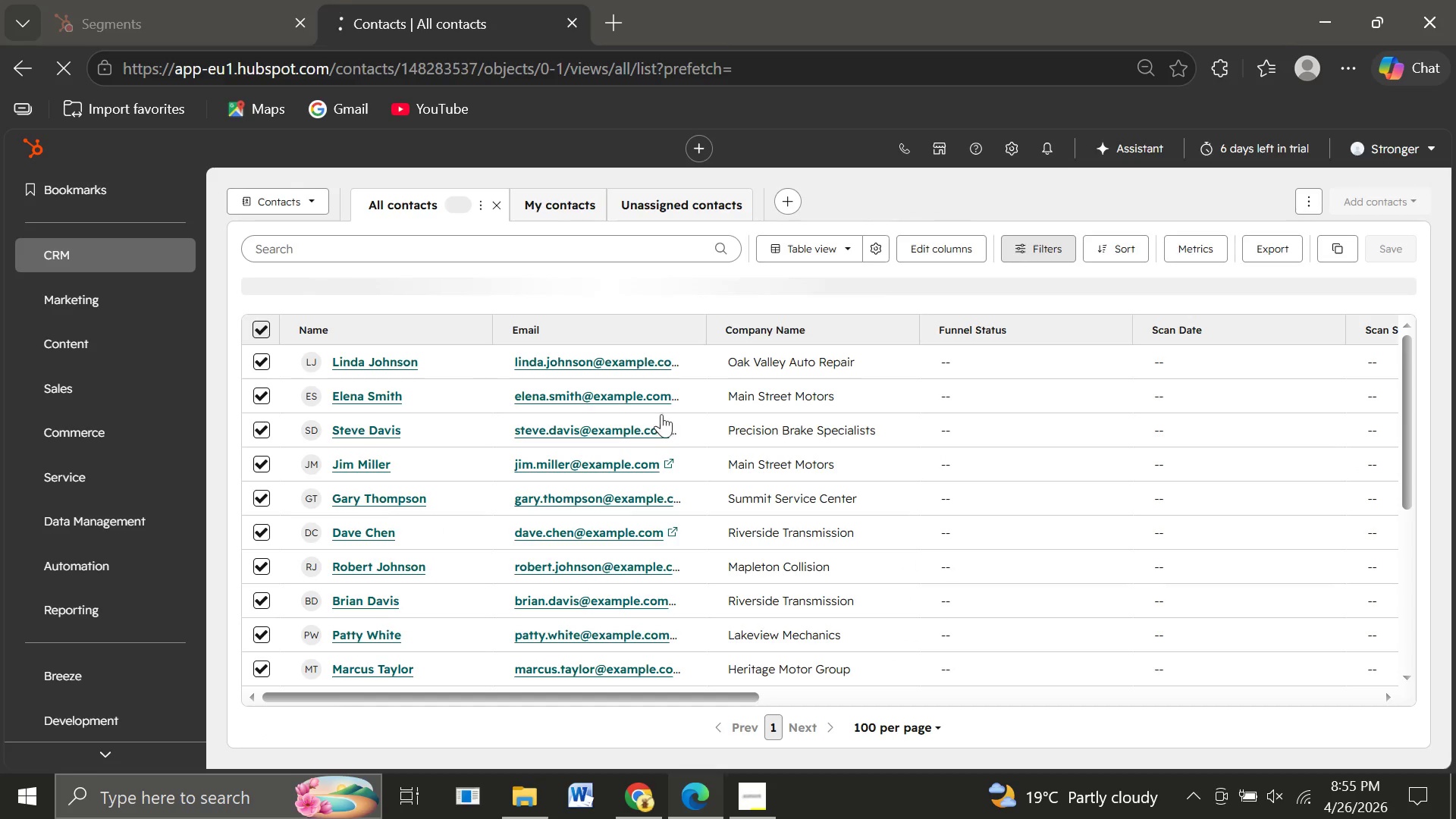 
left_click([1216, 327])
 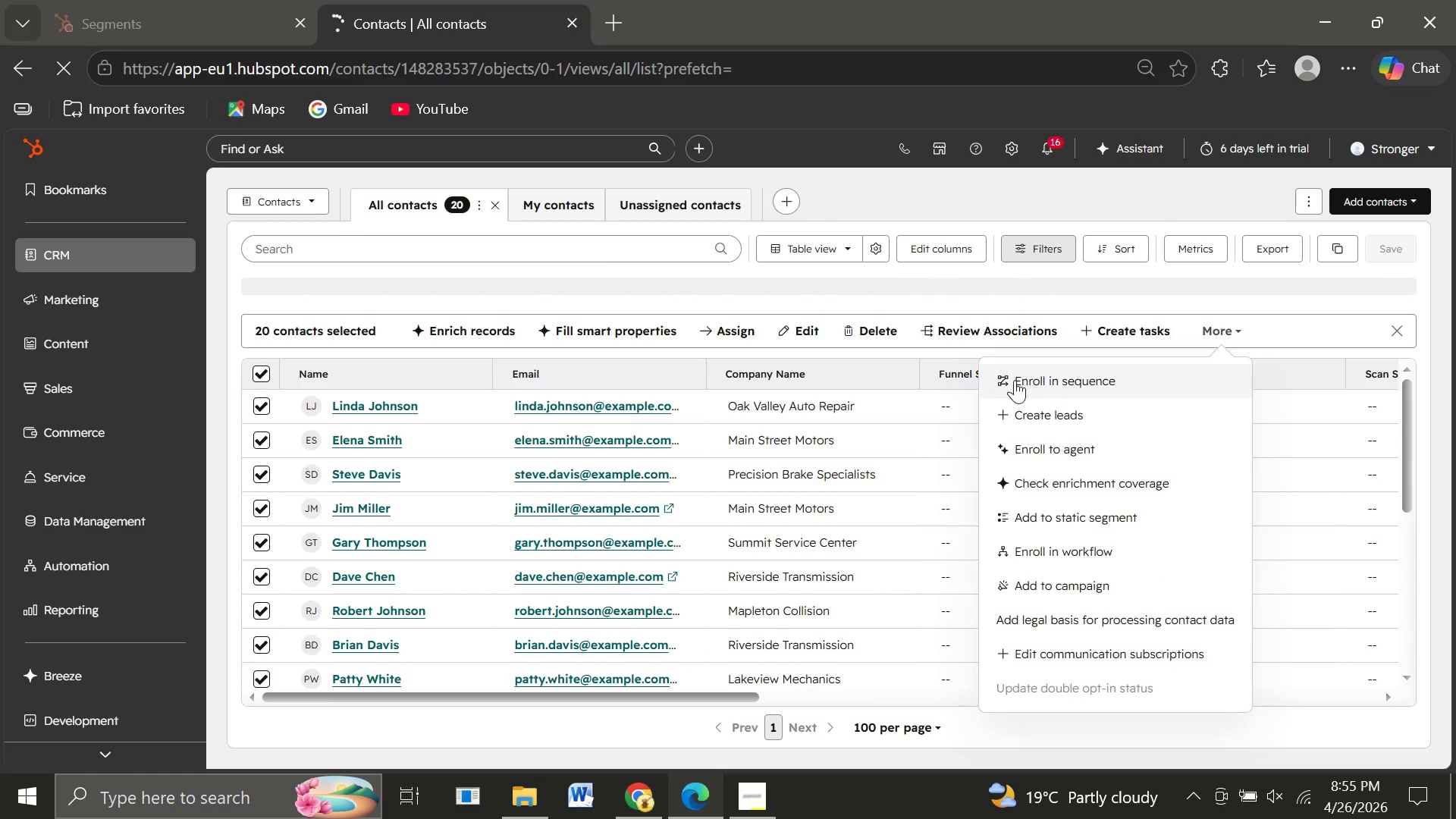 
left_click([1015, 380])
 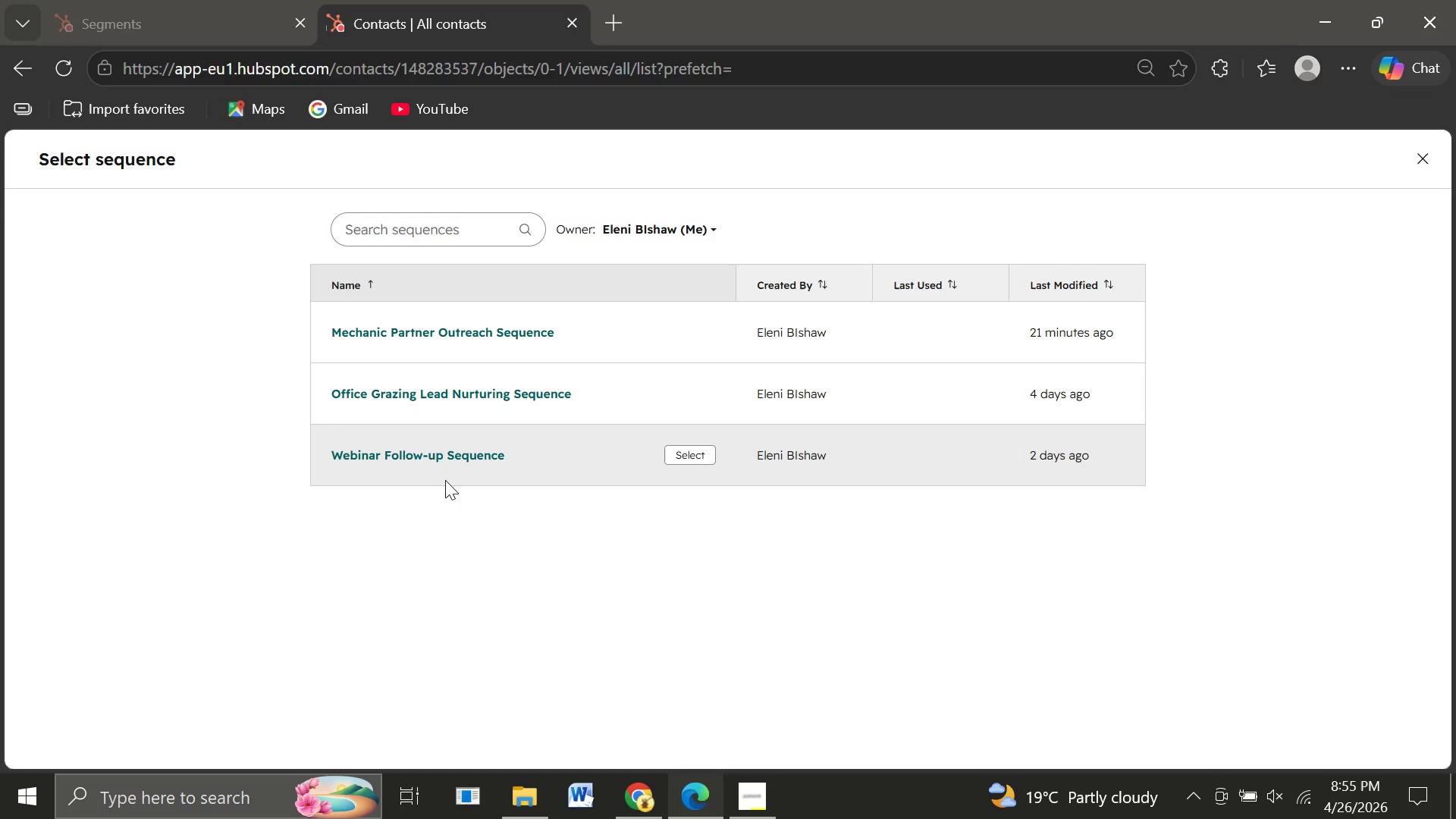 
wait(21.56)
 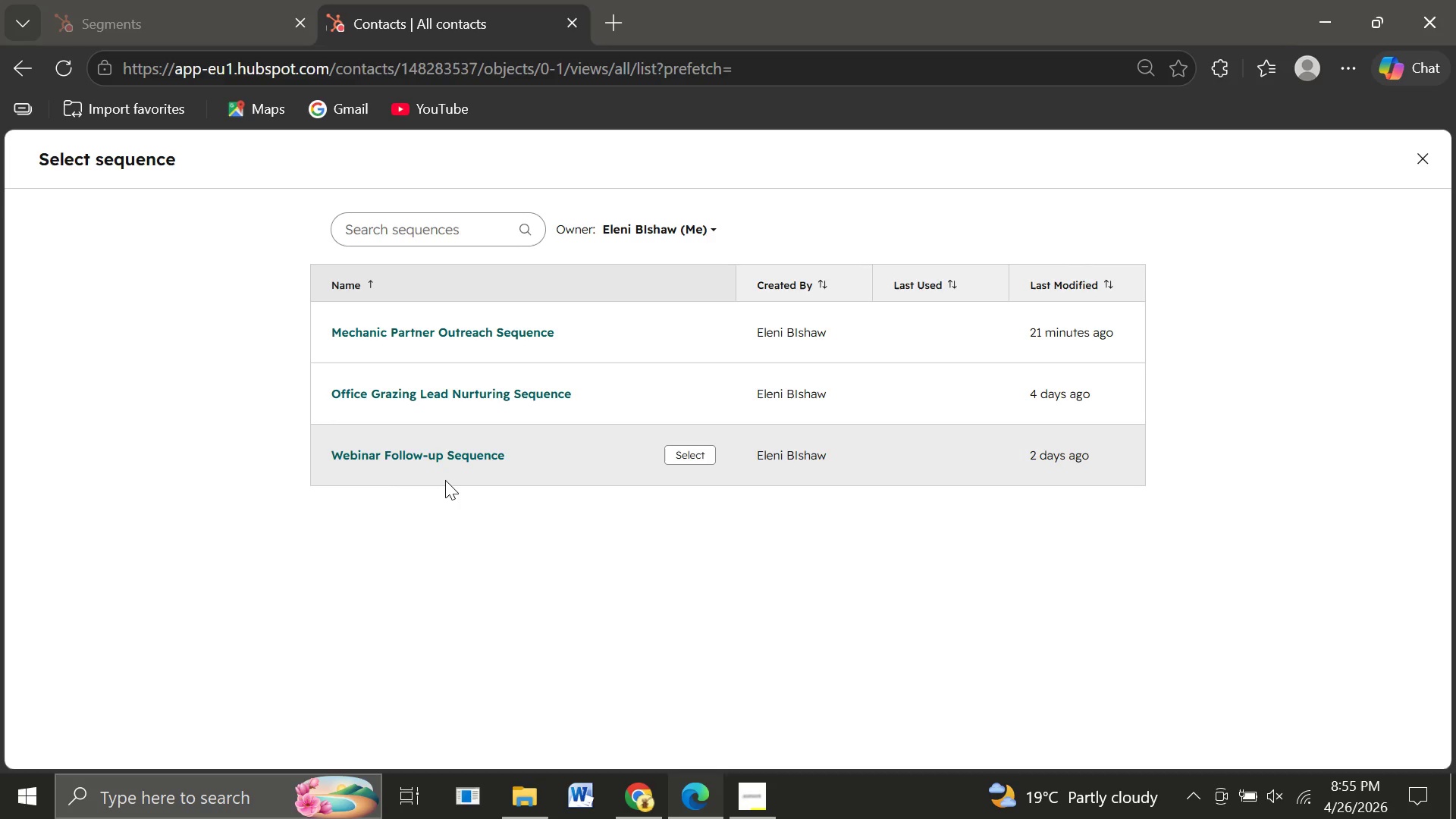 
left_click([688, 336])
 